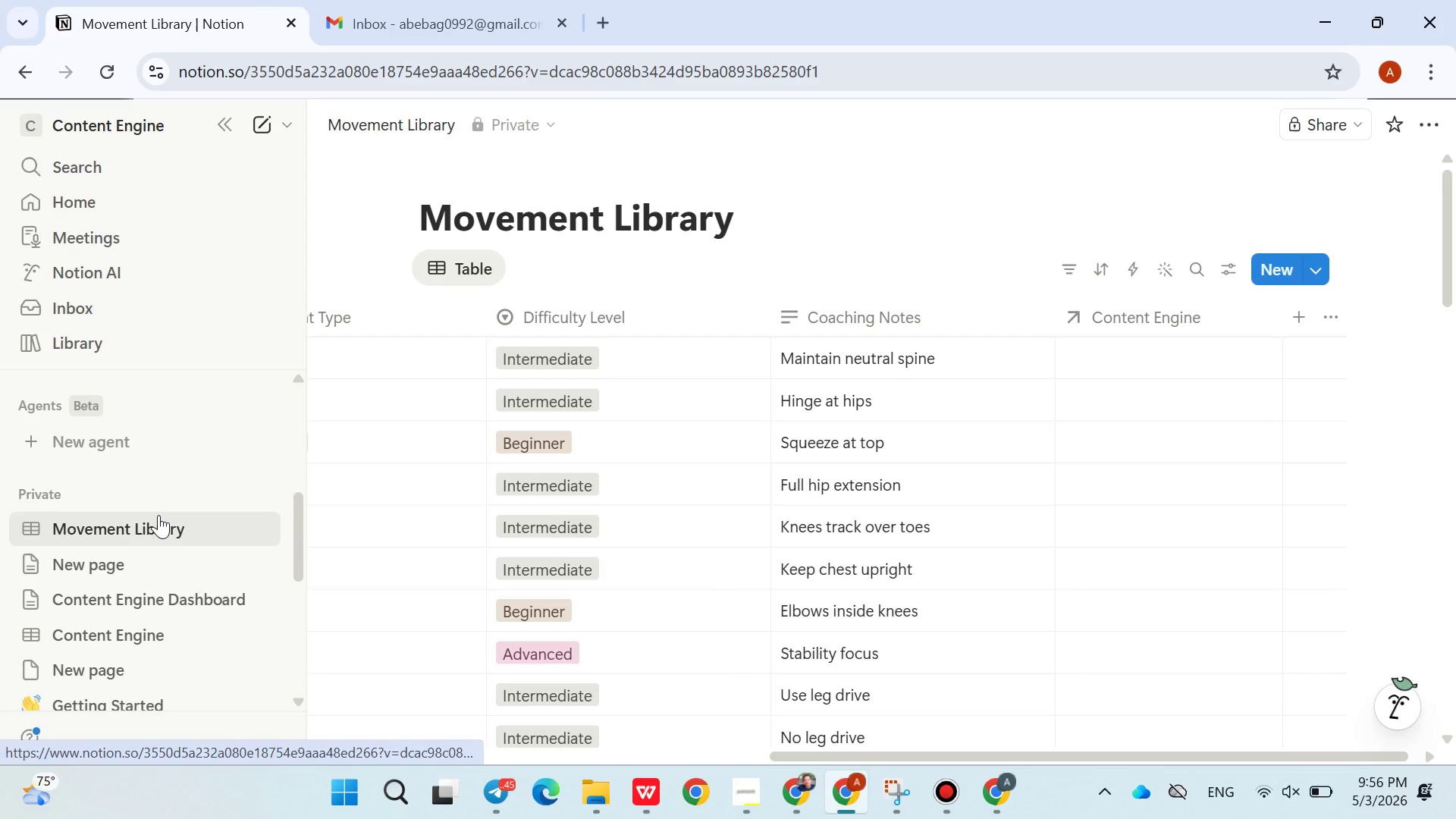 
left_click([127, 544])
 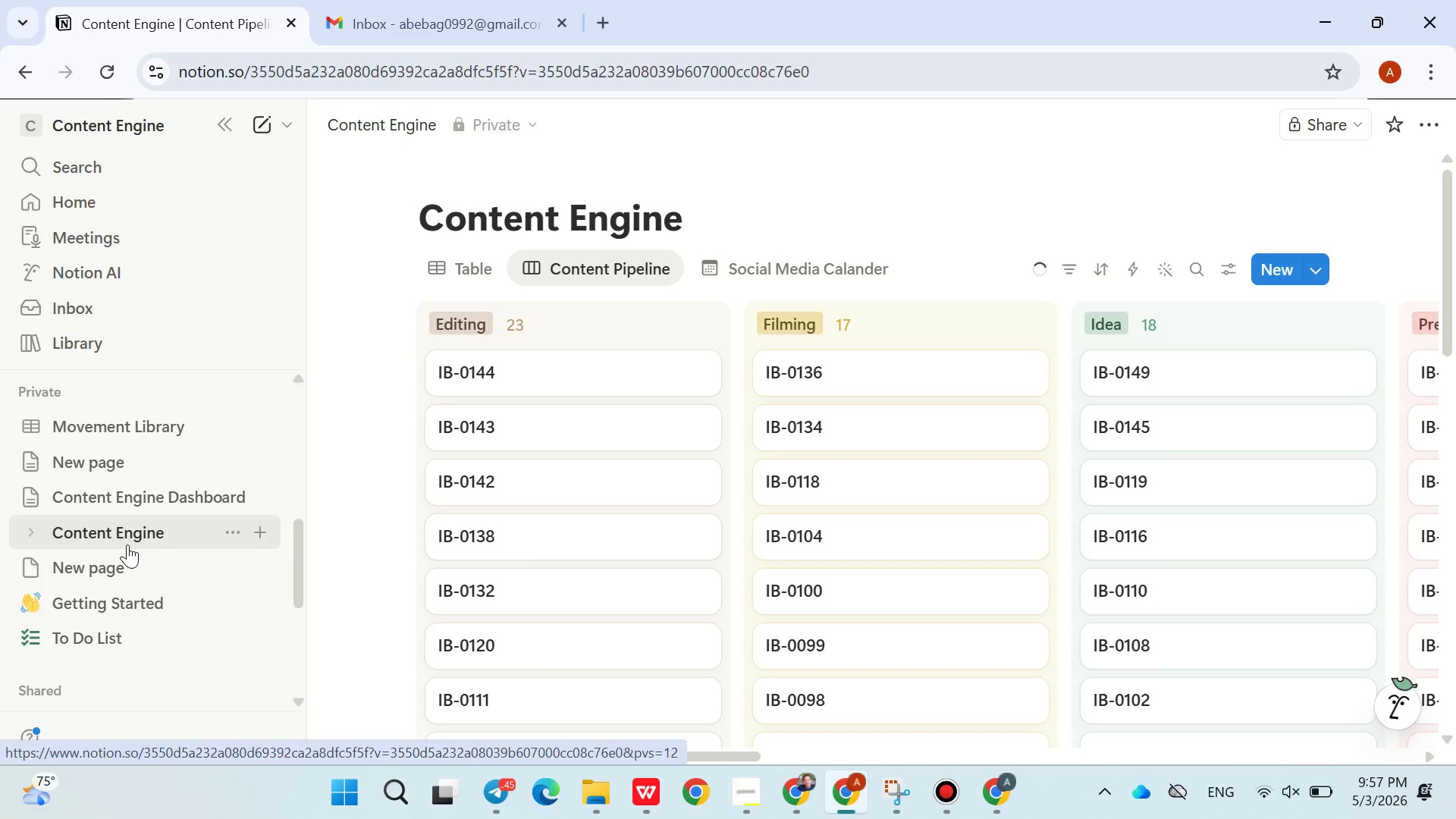 
wait(11.45)
 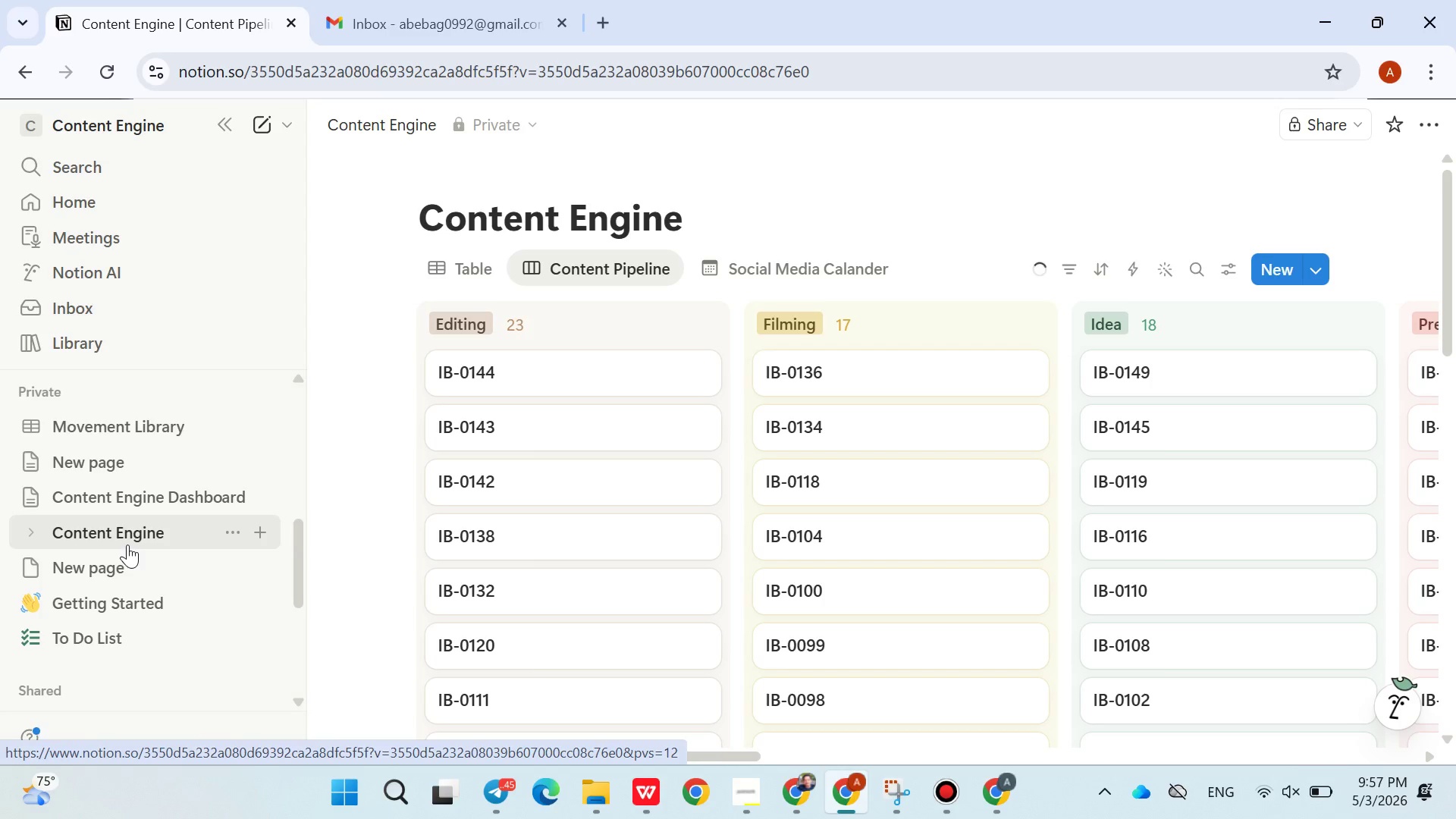 
left_click([189, 498])
 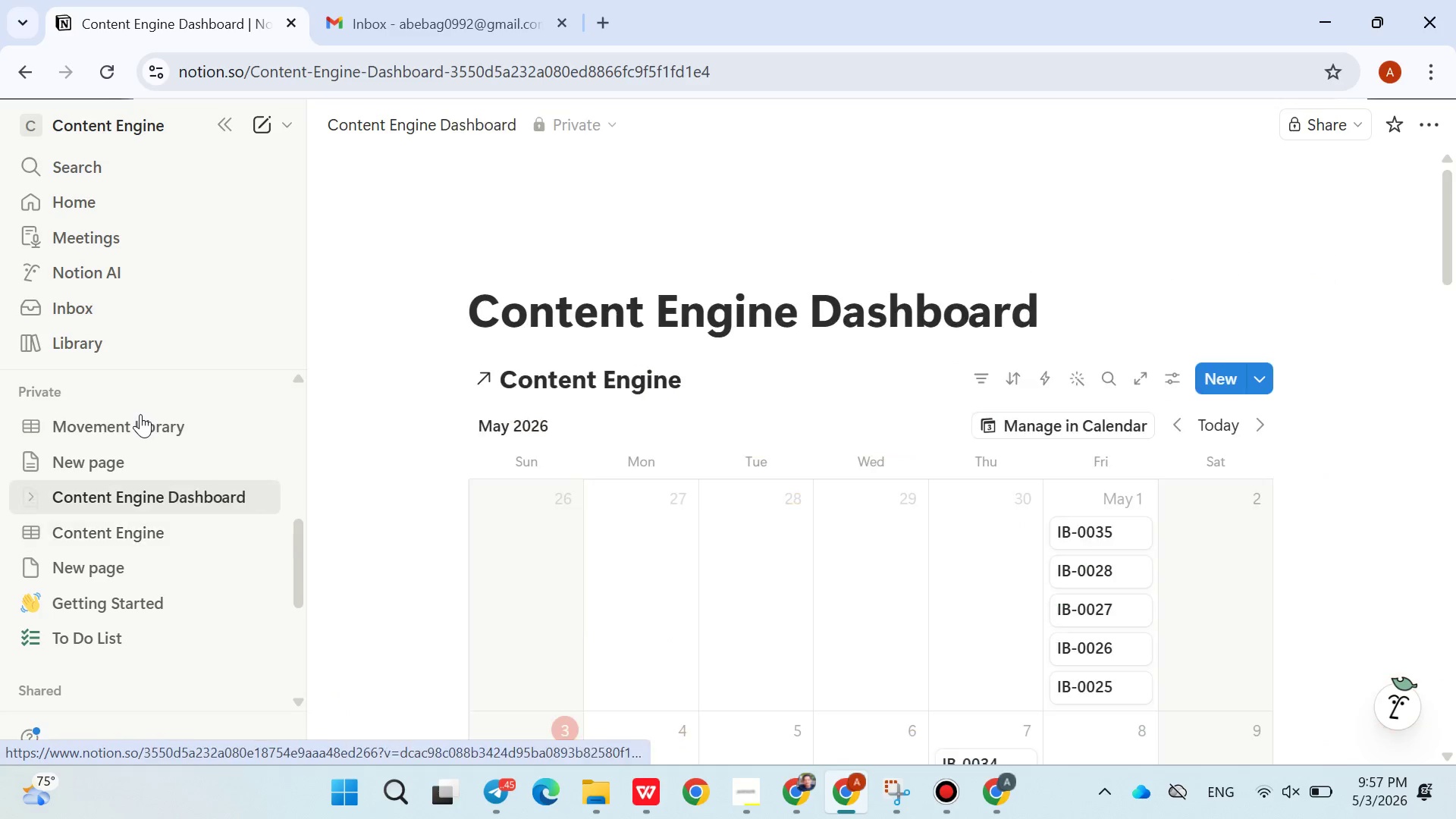 
left_click([136, 422])
 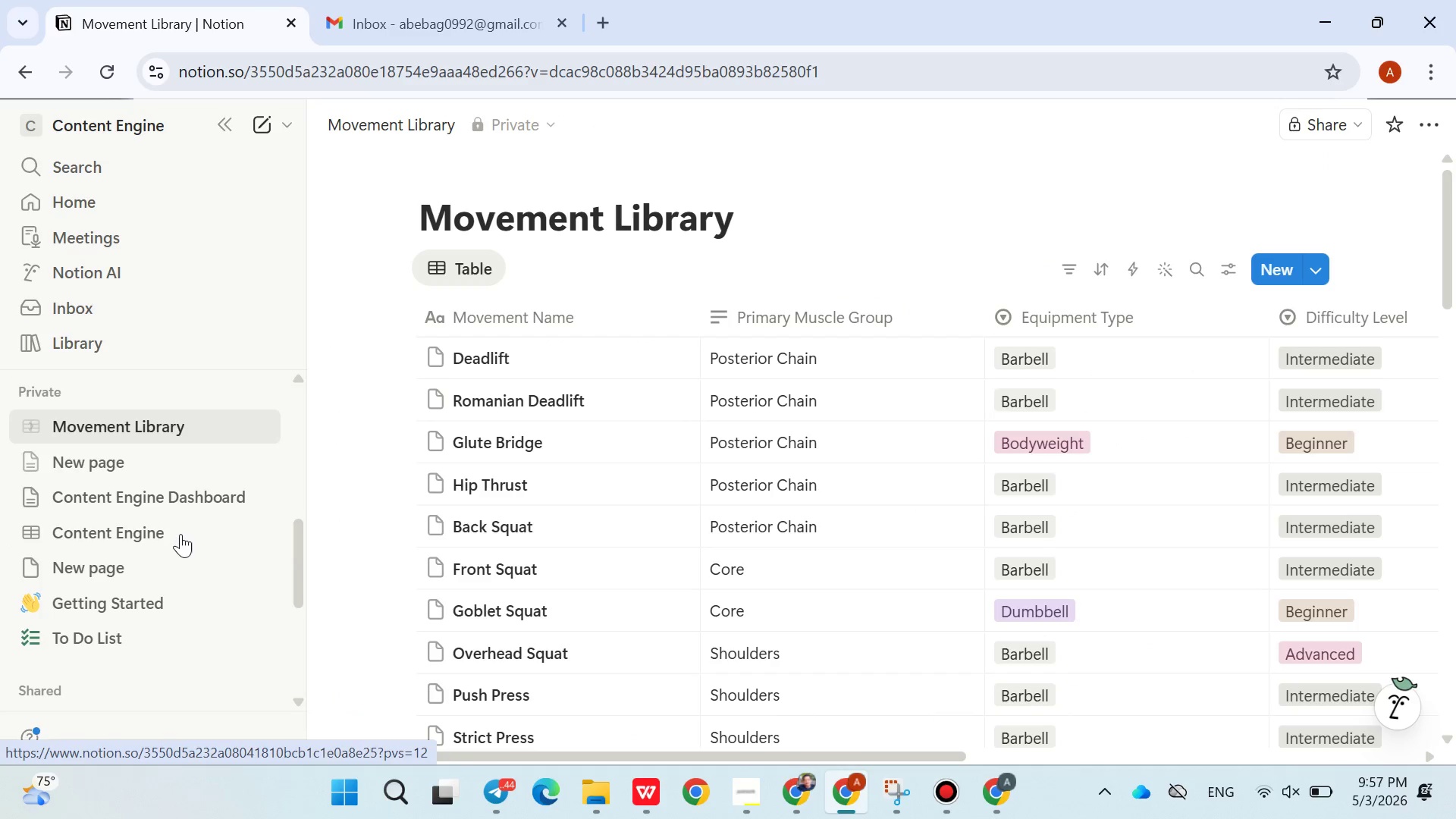 
left_click([166, 535])
 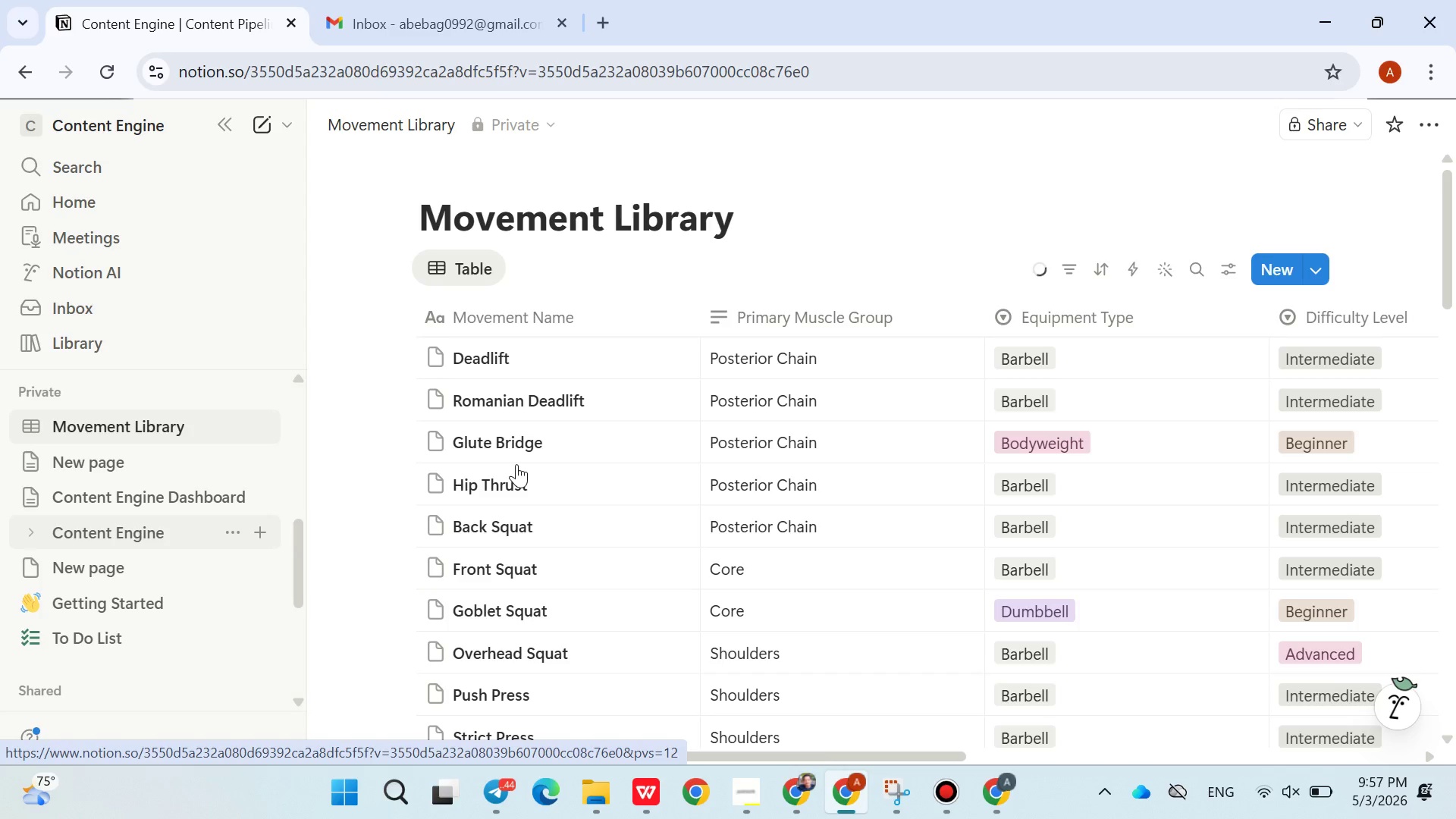 
wait(8.41)
 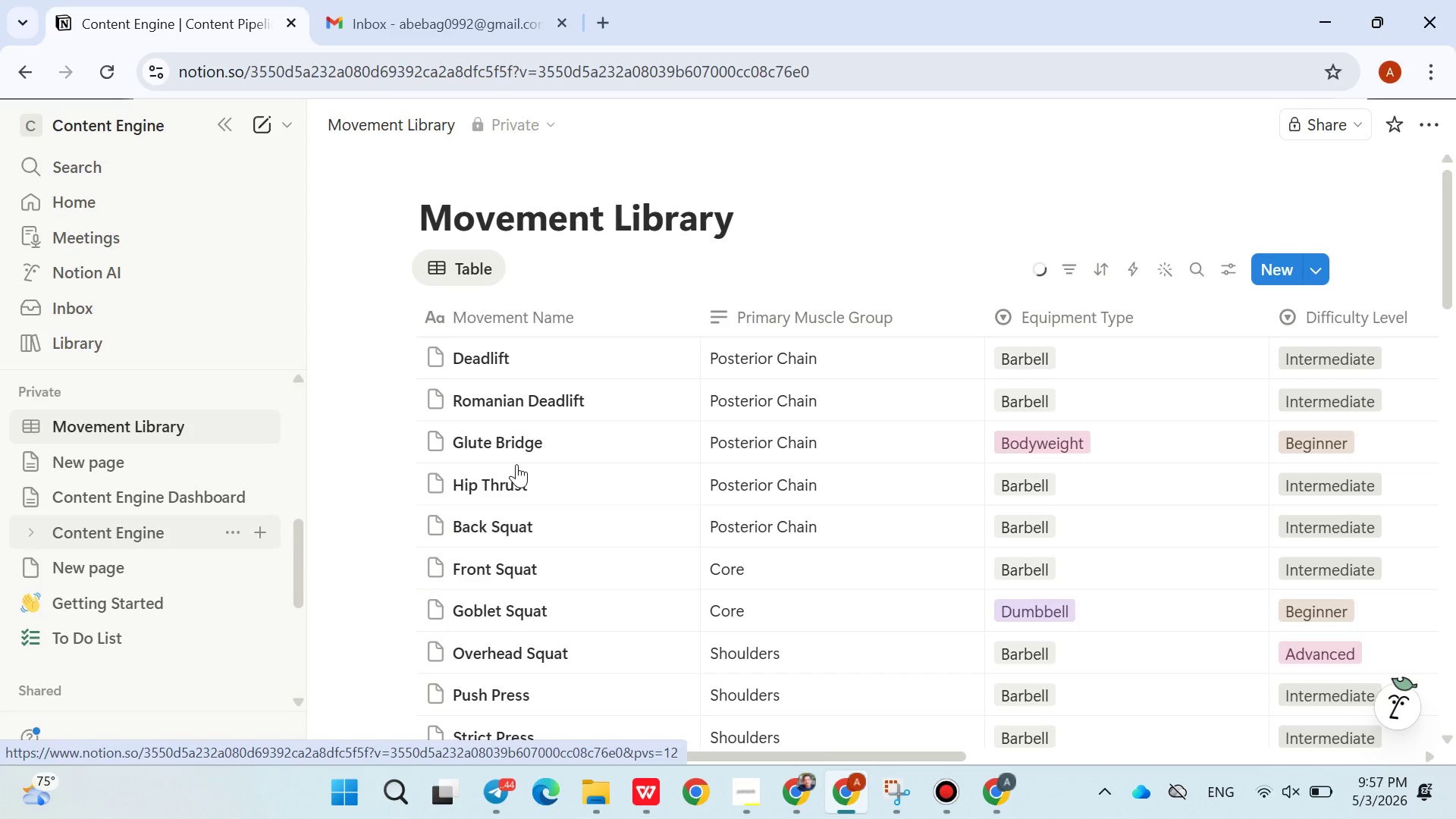 
left_click([493, 272])
 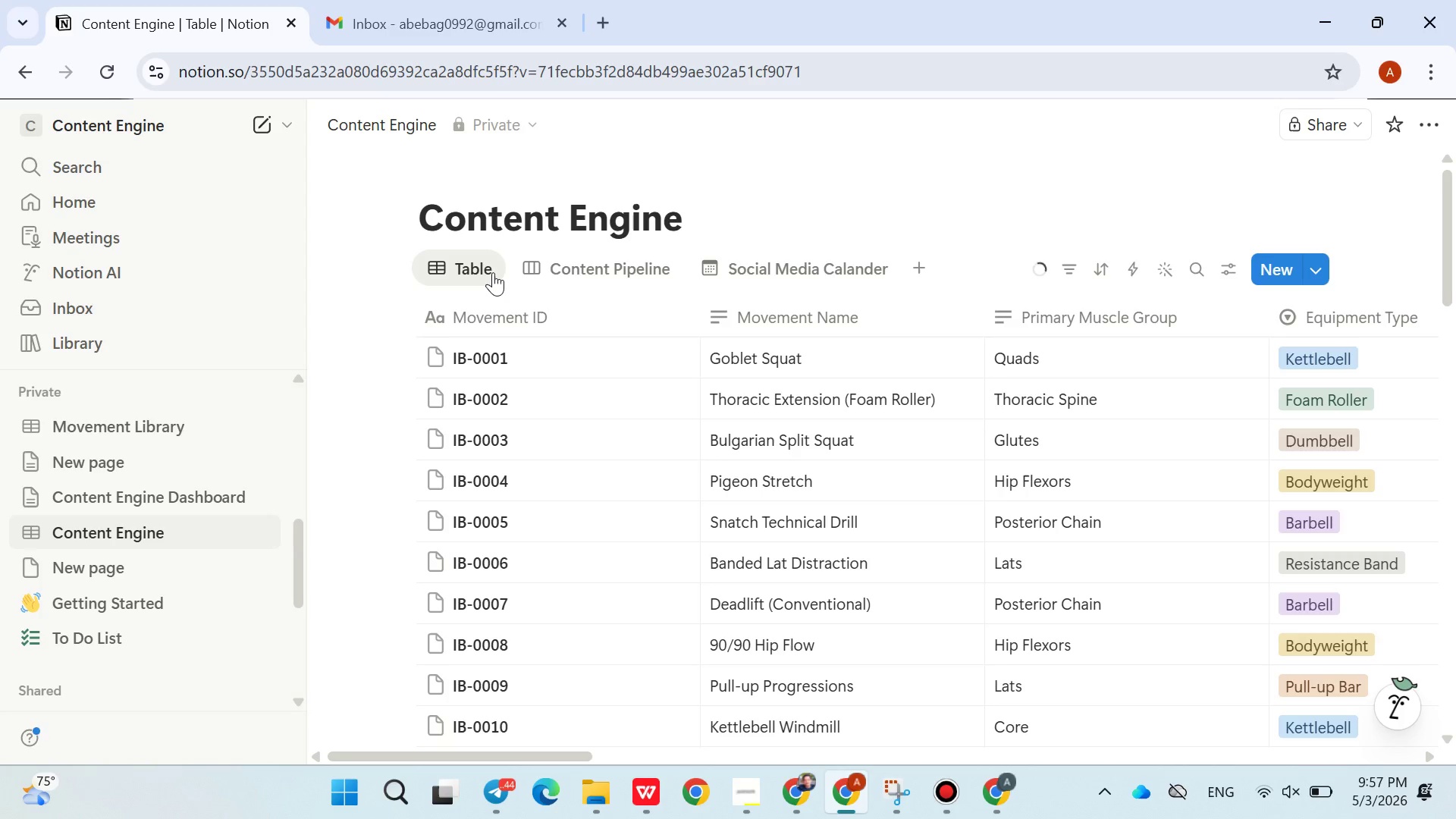 
mouse_move([825, 301])
 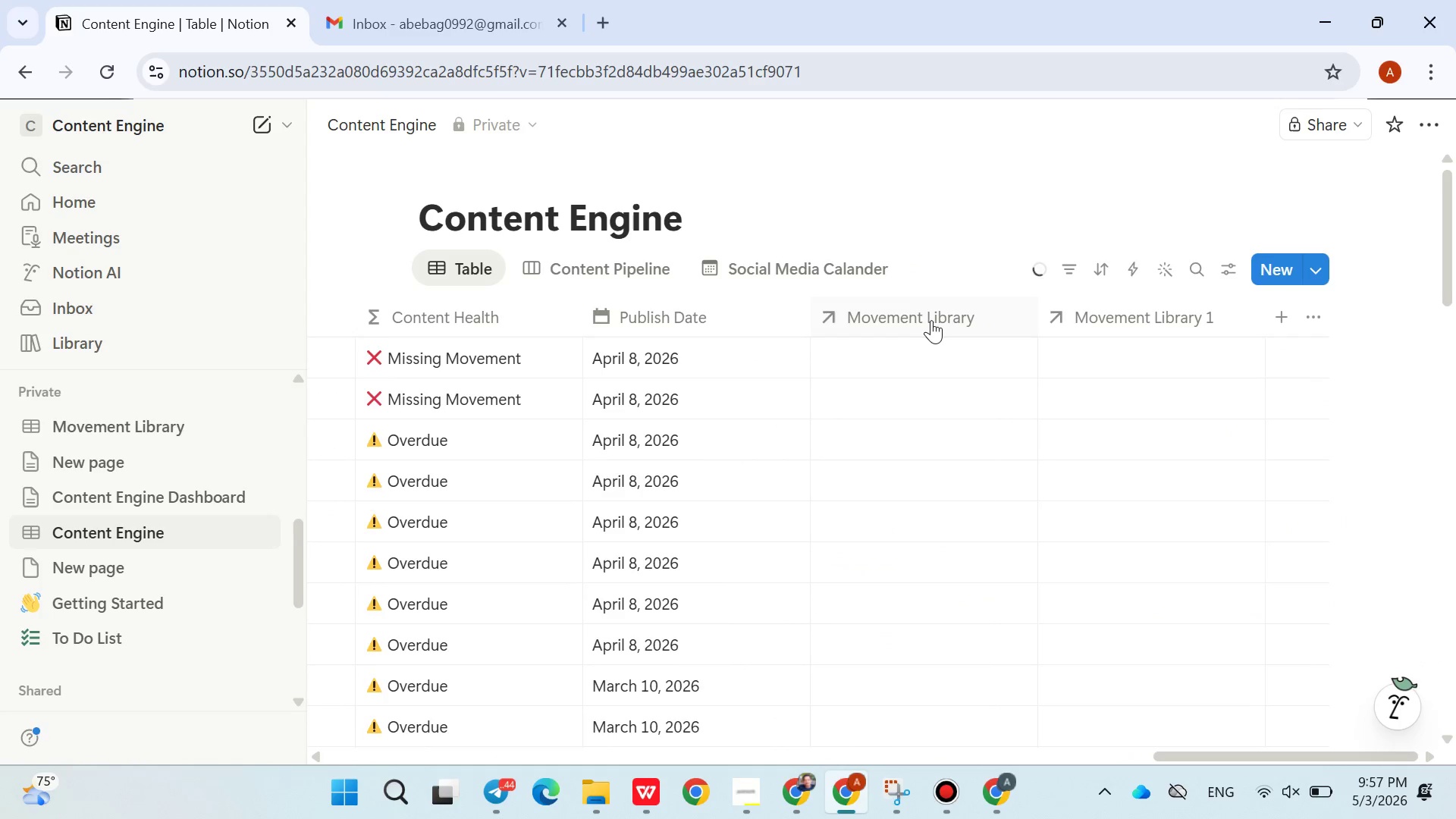 
right_click([931, 320])
 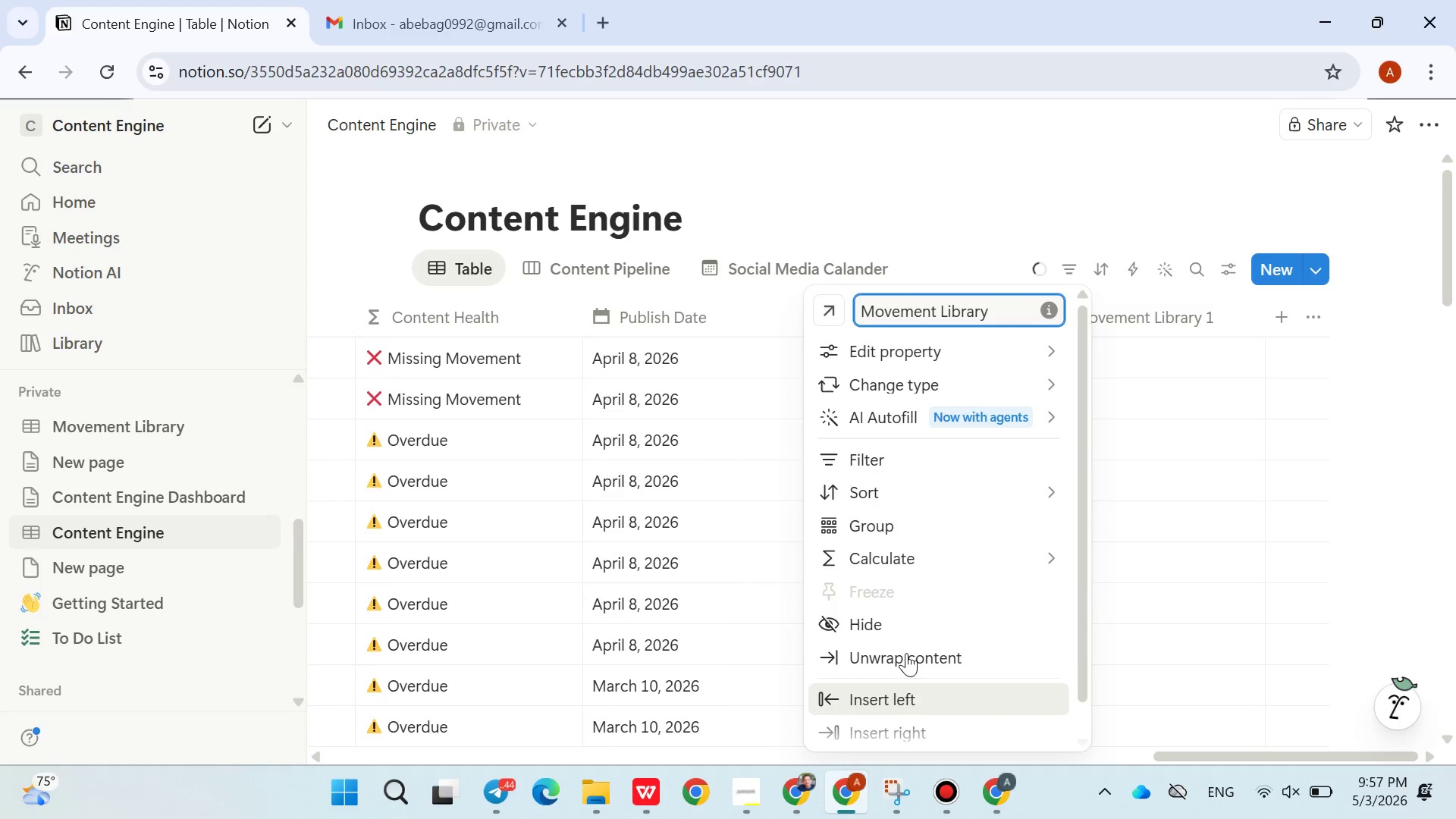 
left_click([902, 723])
 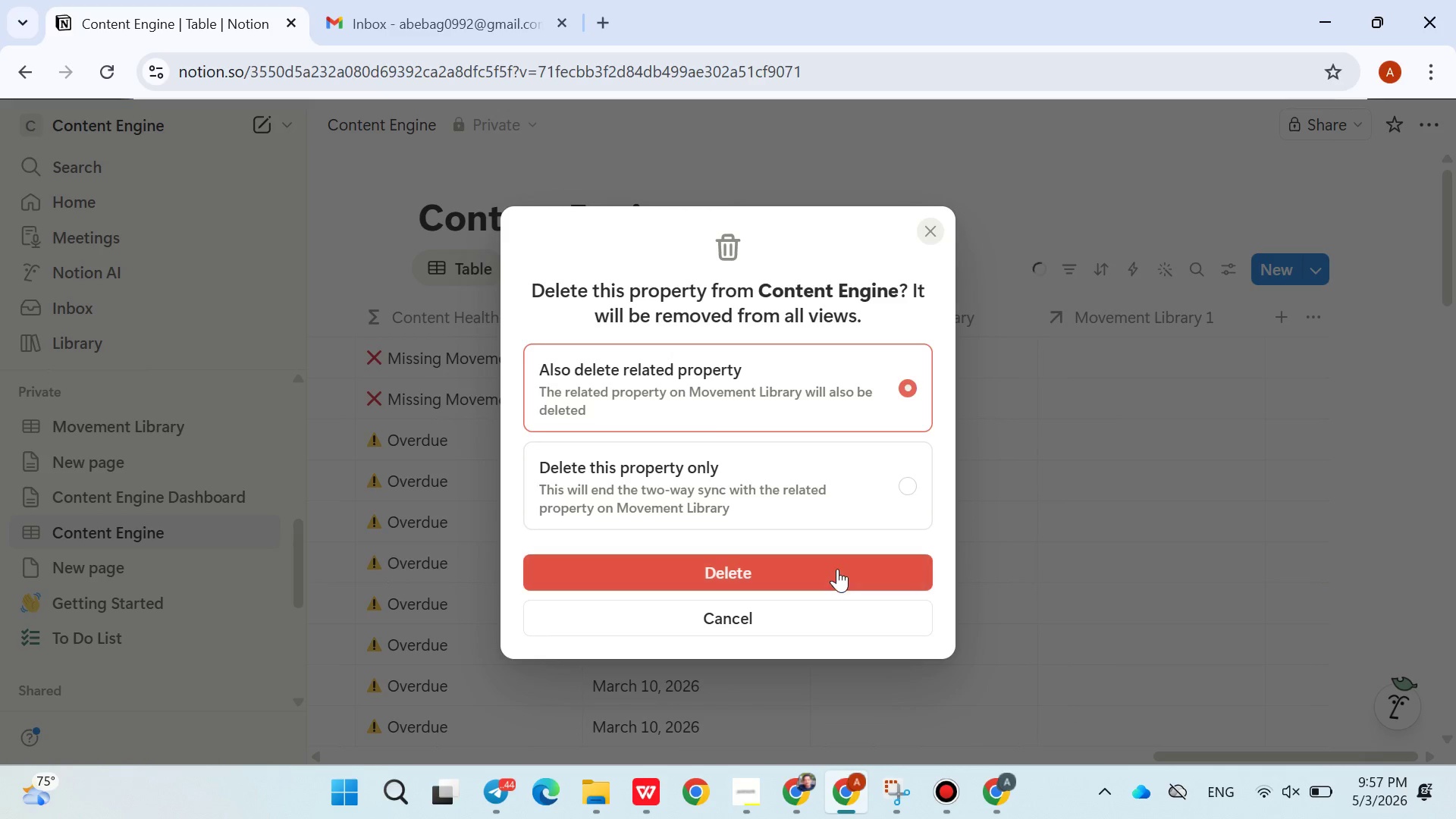 
left_click([797, 507])
 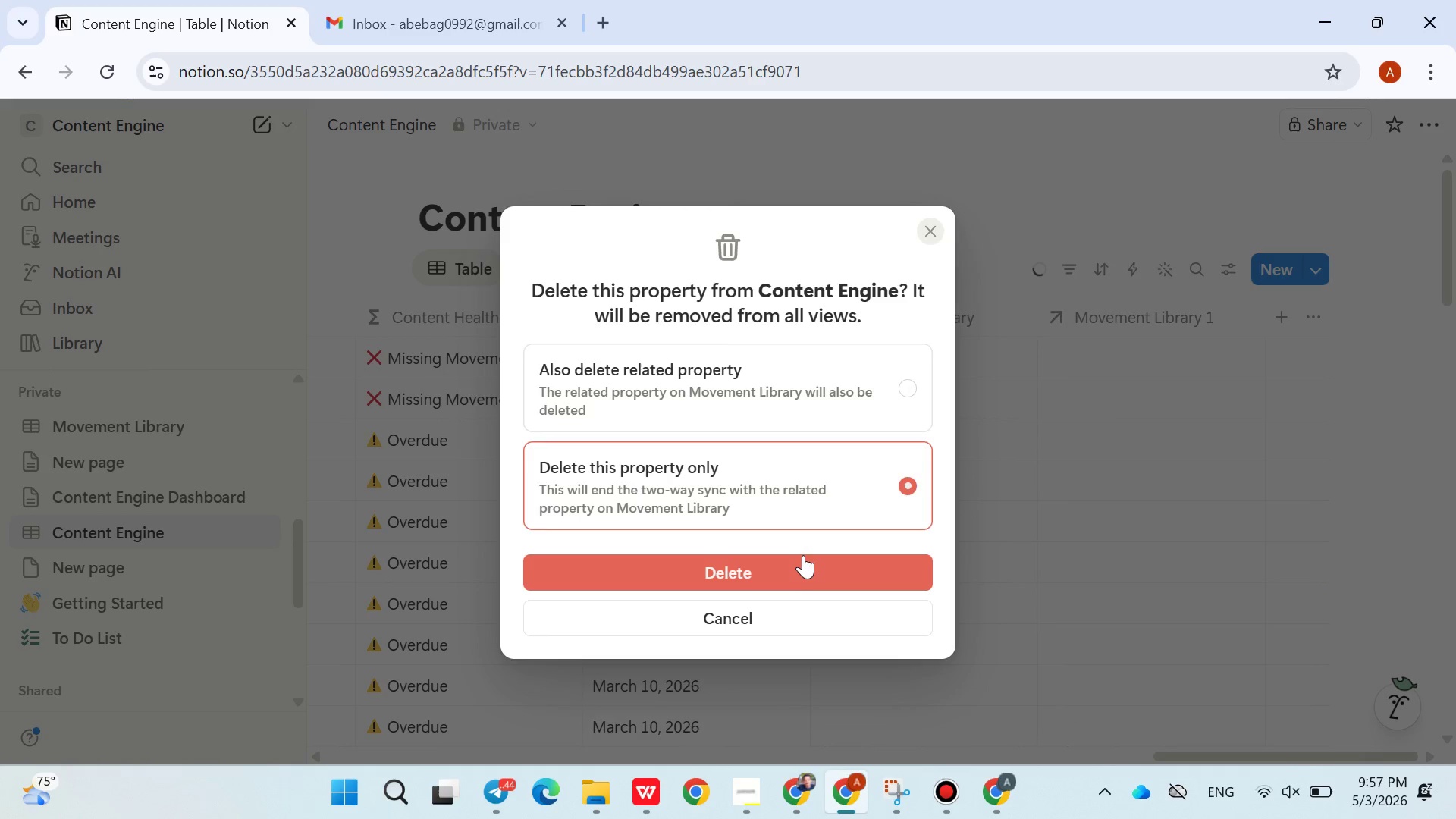 
left_click([802, 563])
 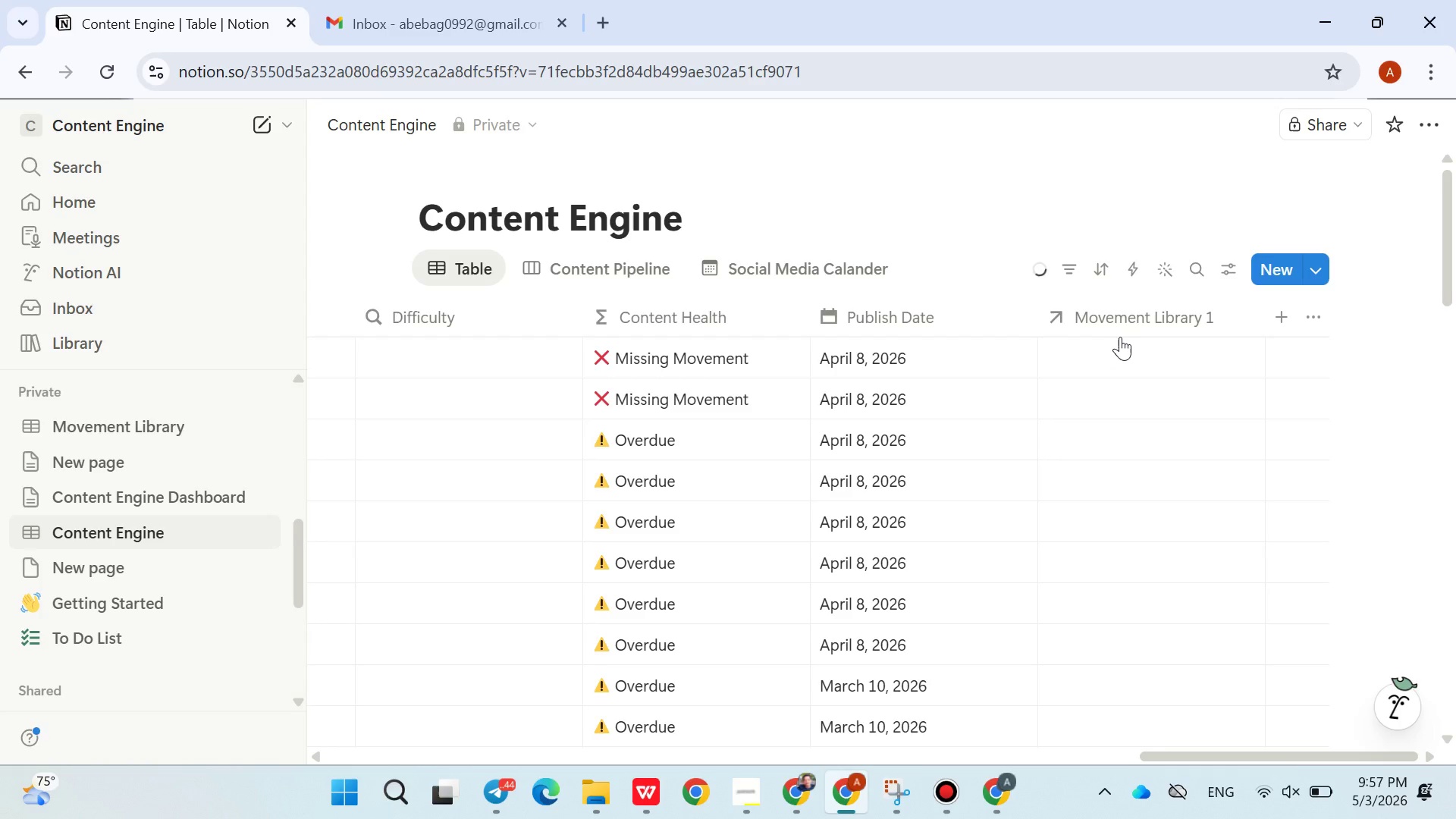 
left_click([1122, 320])
 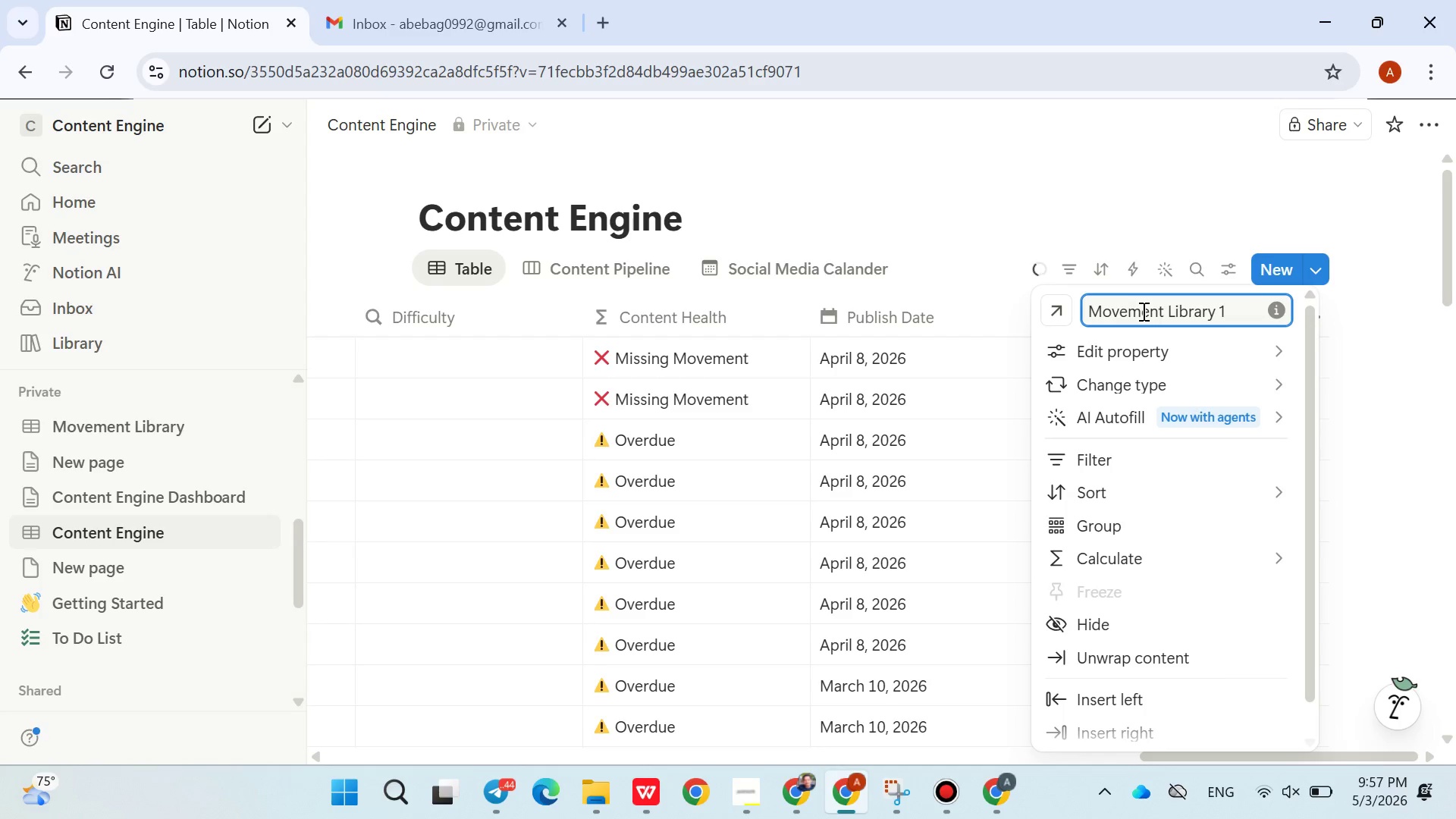 
key(Backspace)
 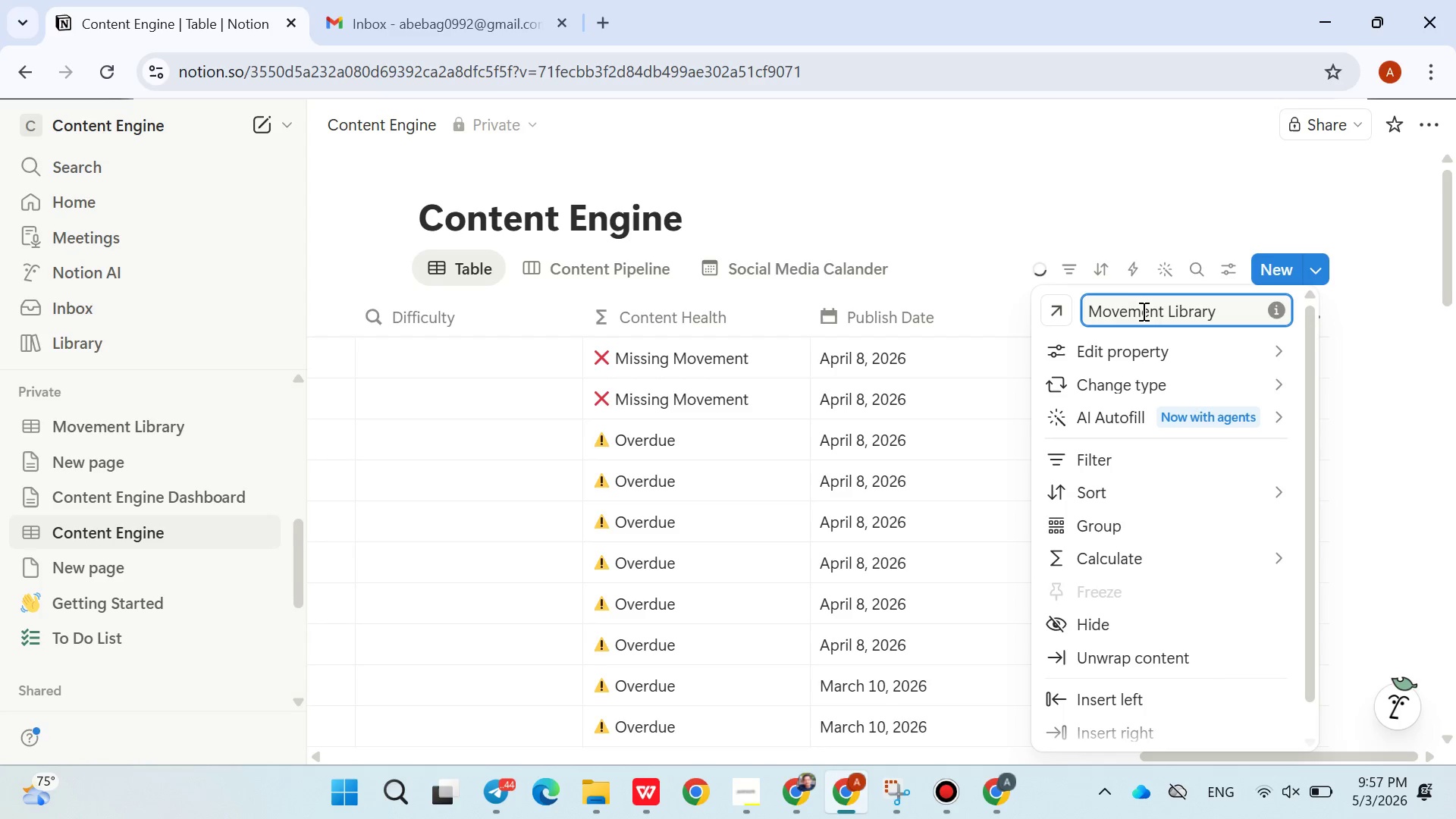 
key(Backspace)
 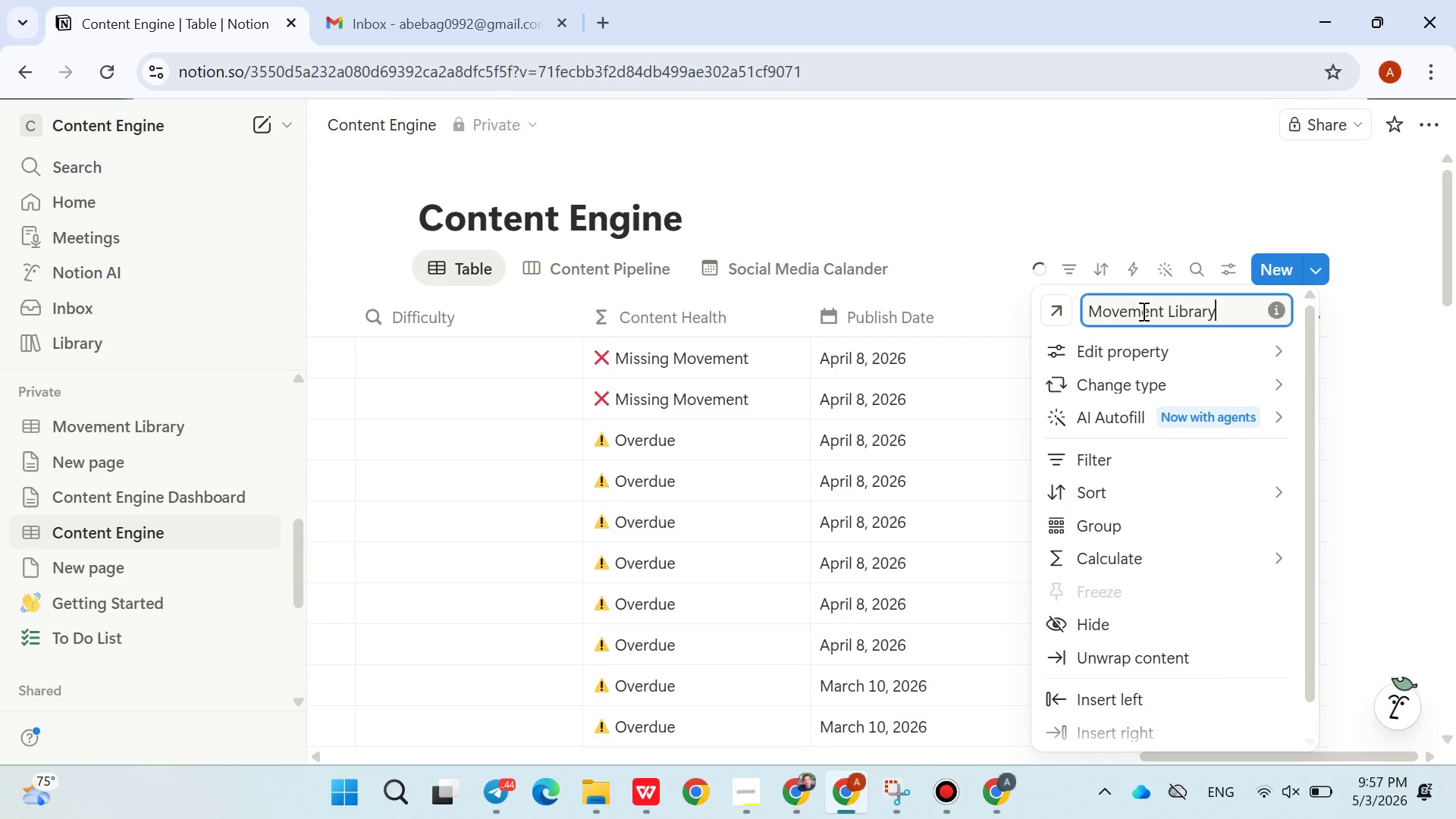 
key(Enter)
 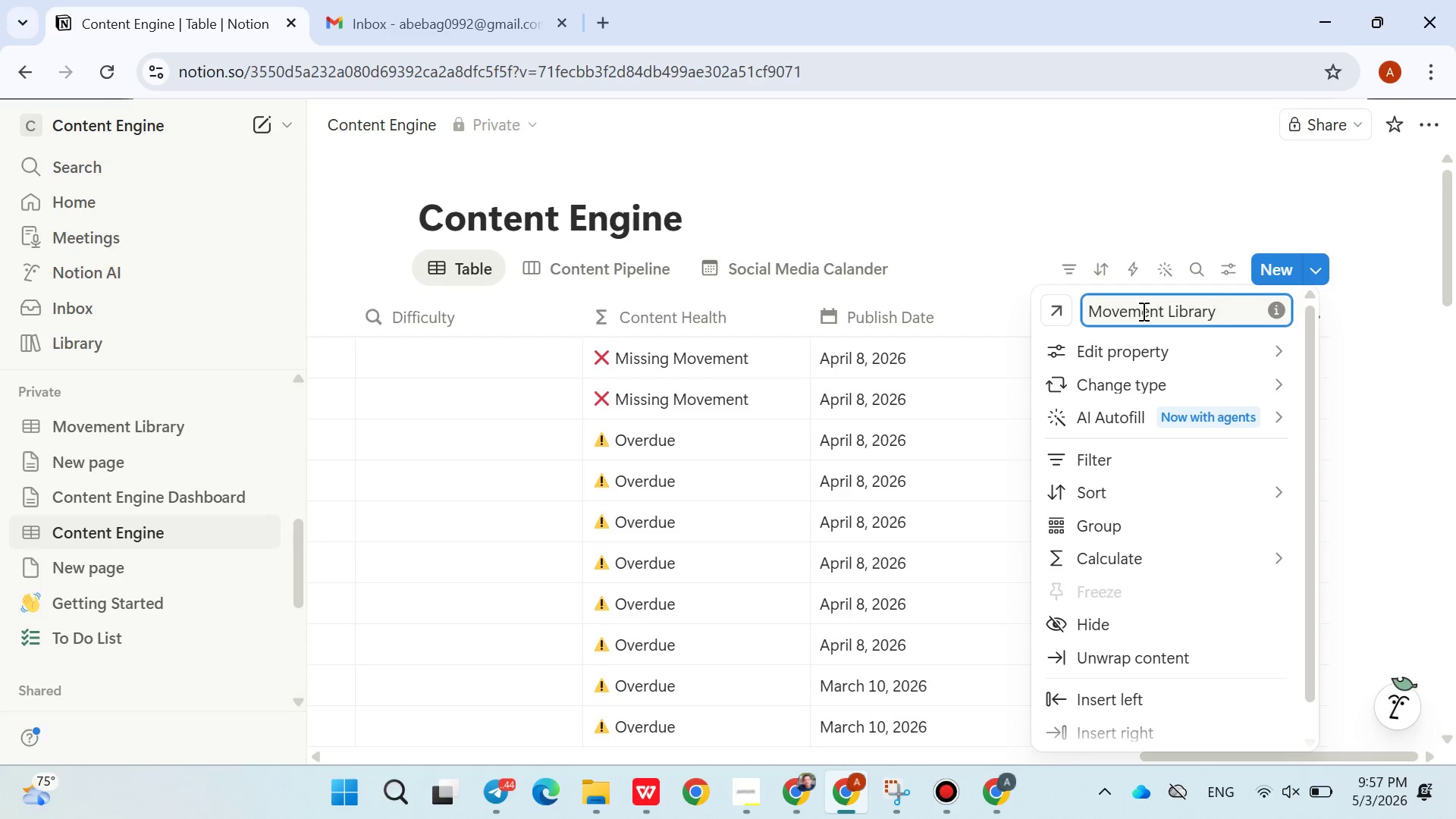 
wait(19.3)
 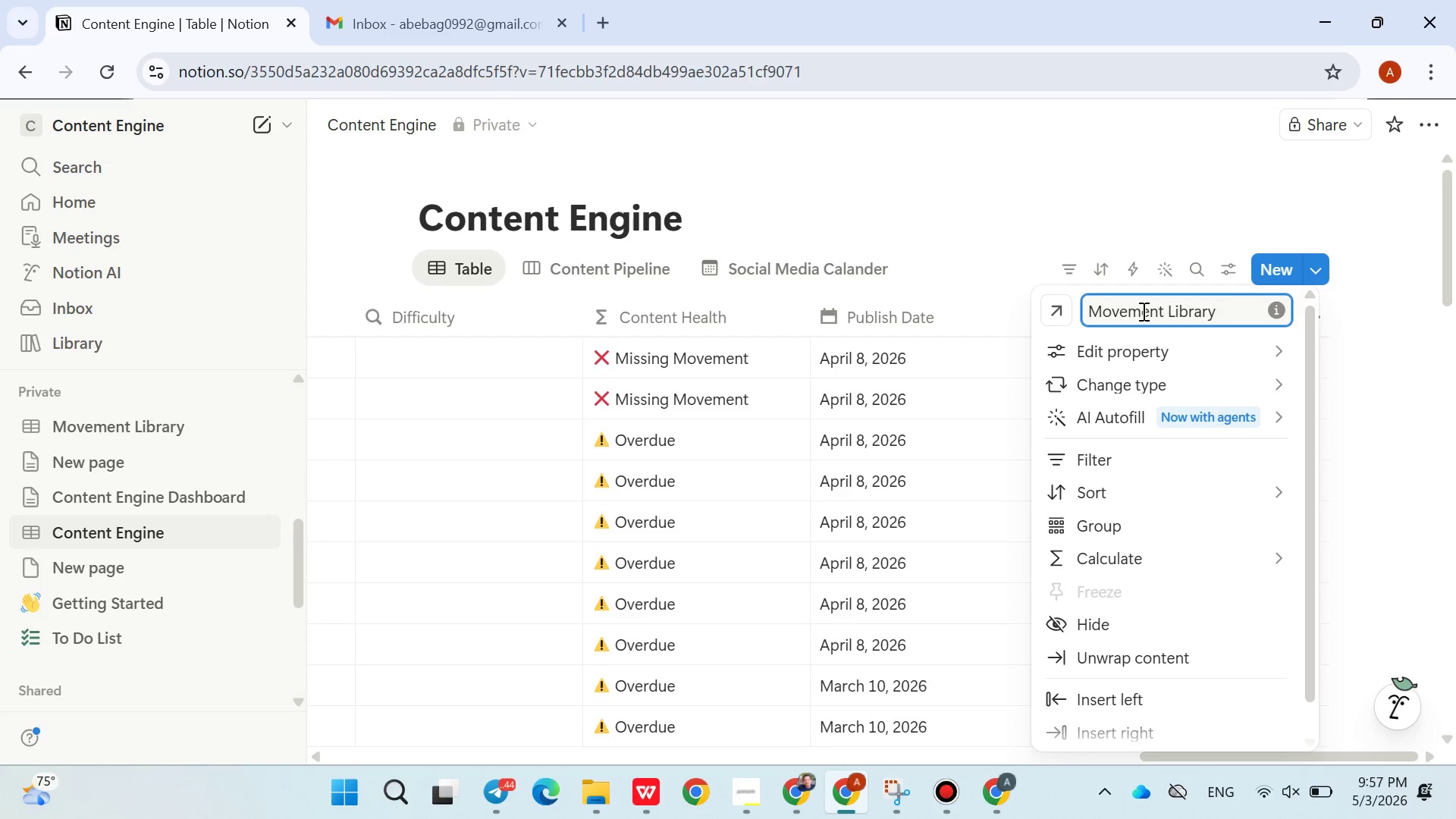 
key(Enter)
 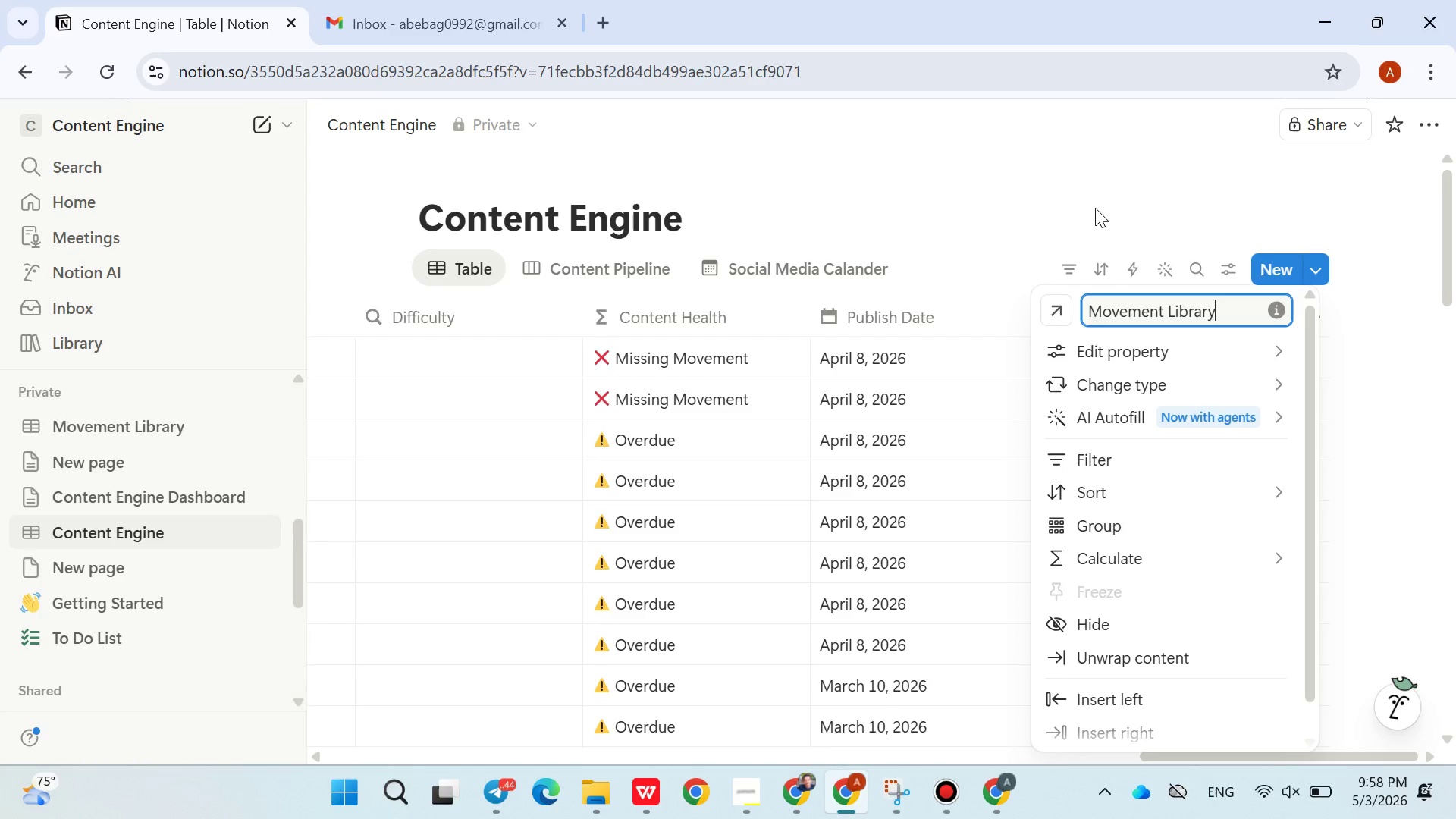 
left_click([1095, 208])
 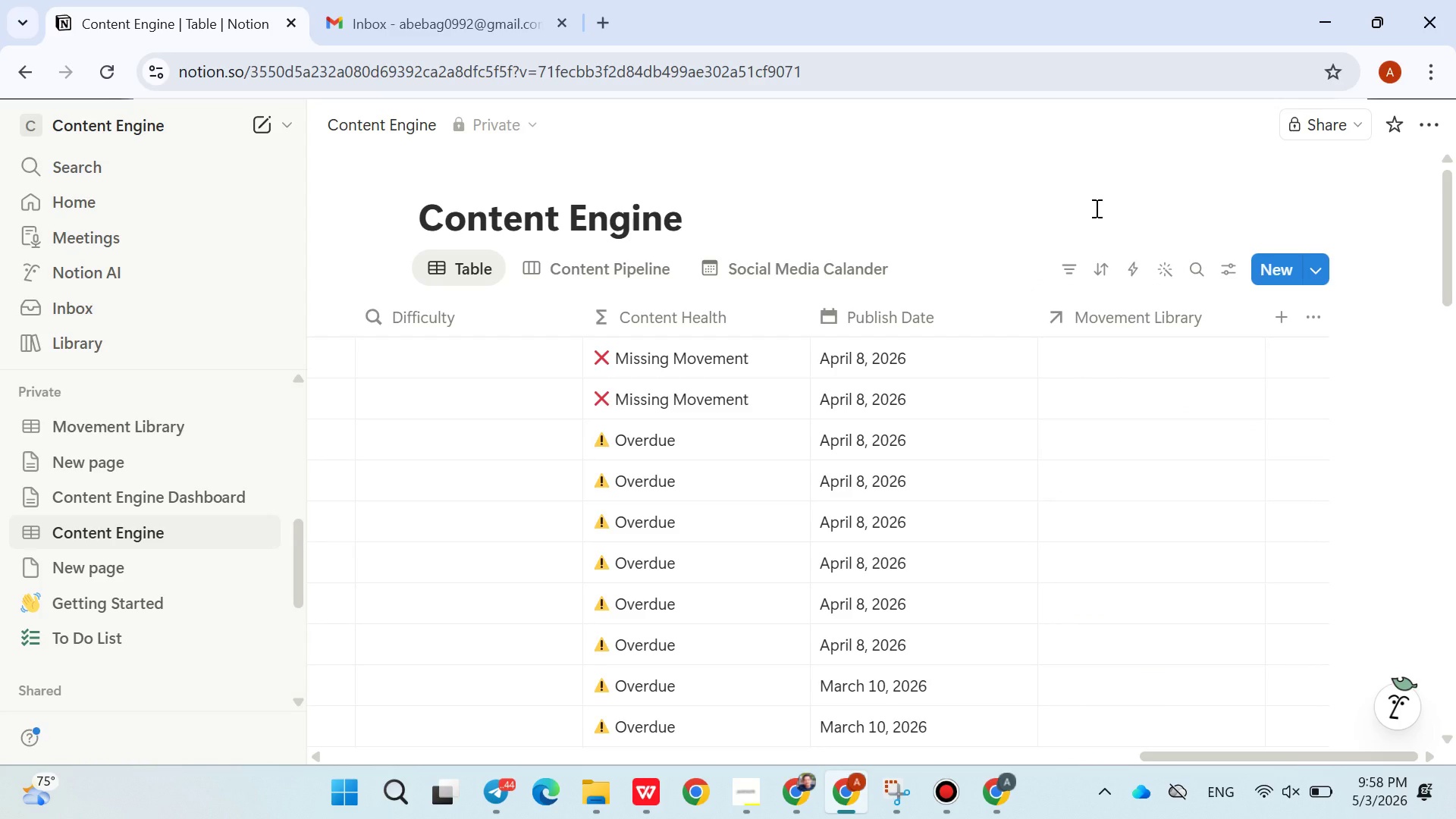 
wait(11.99)
 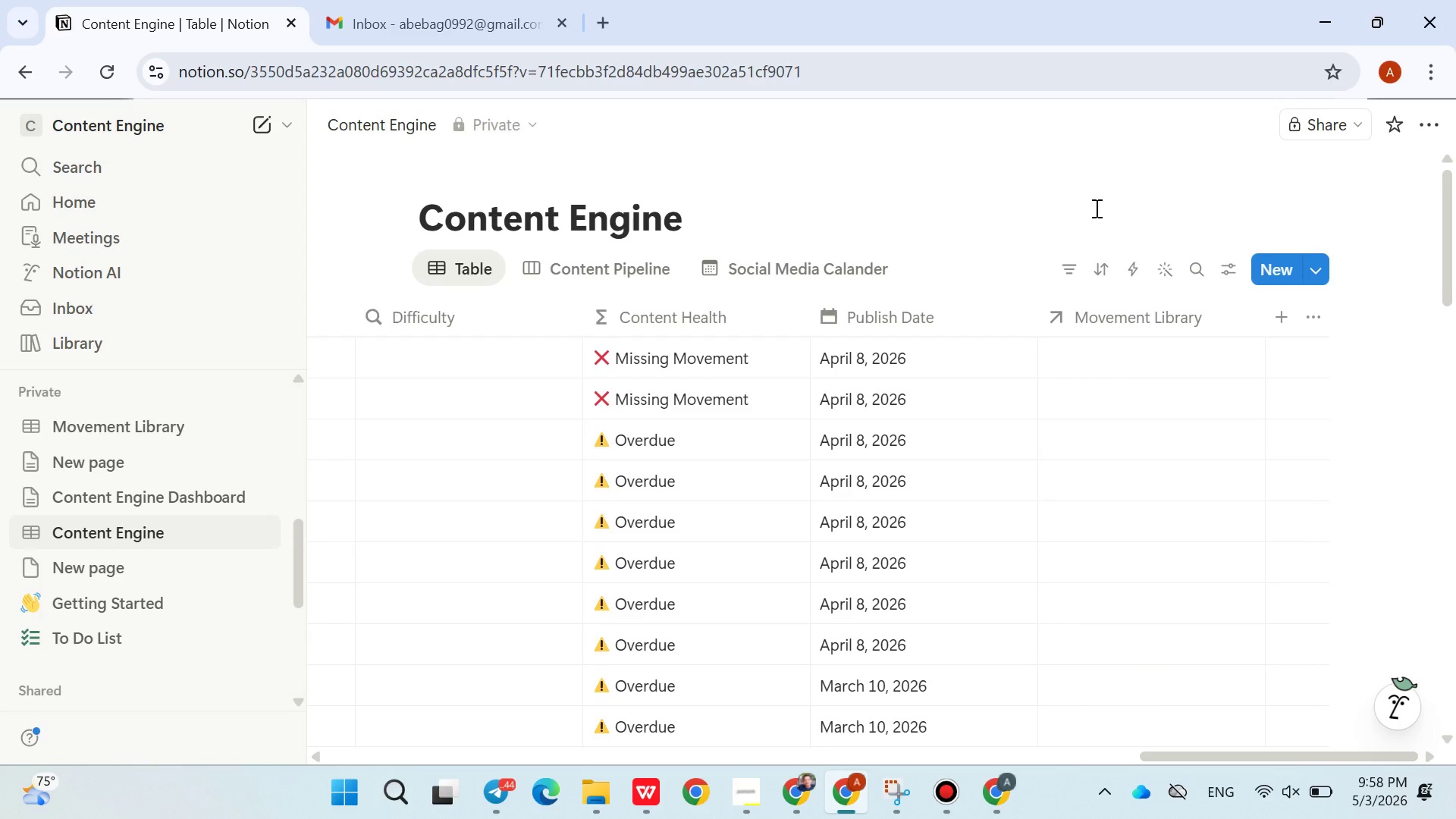 
mouse_move([673, 339])
 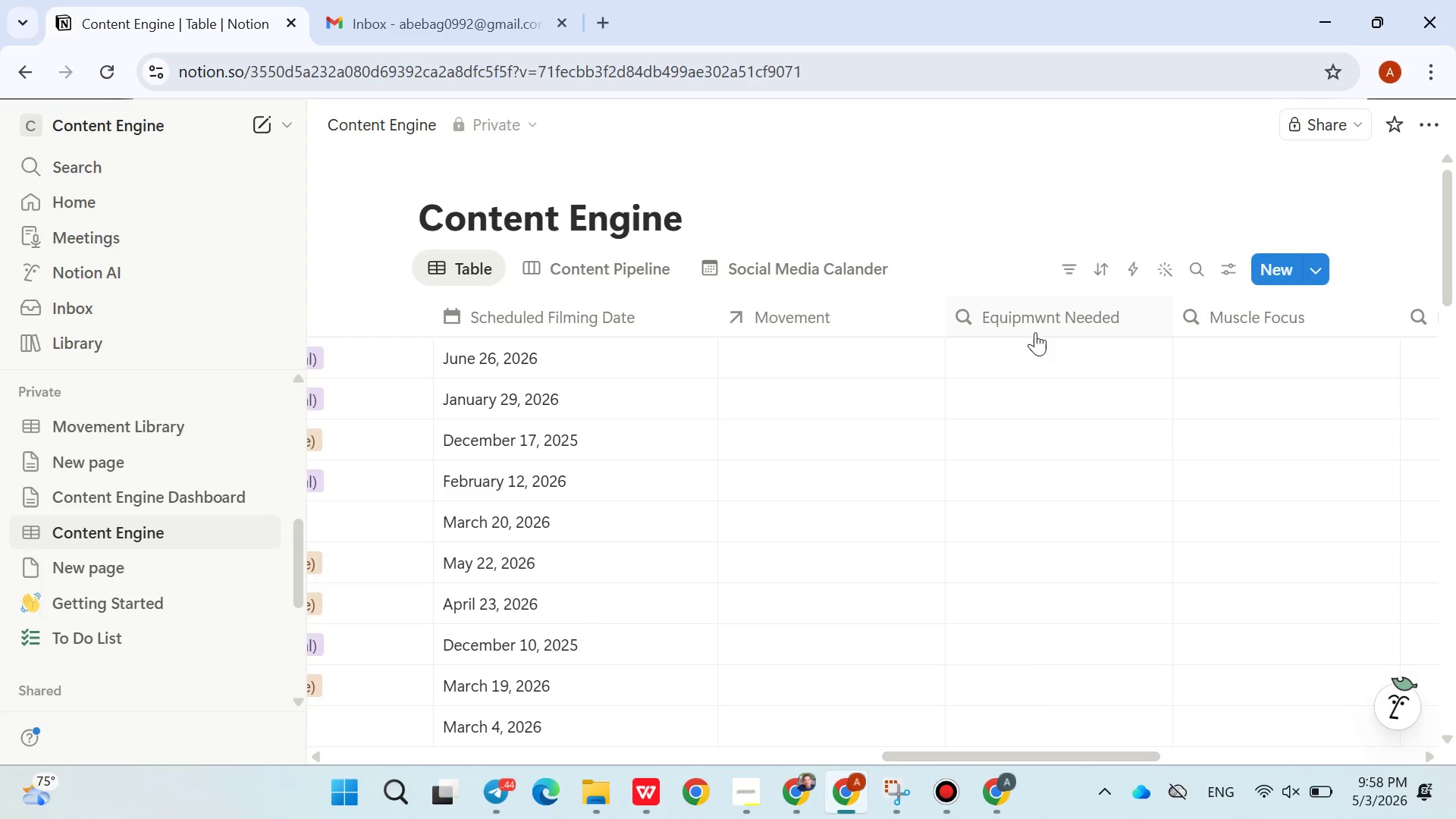 
left_click([833, 322])
 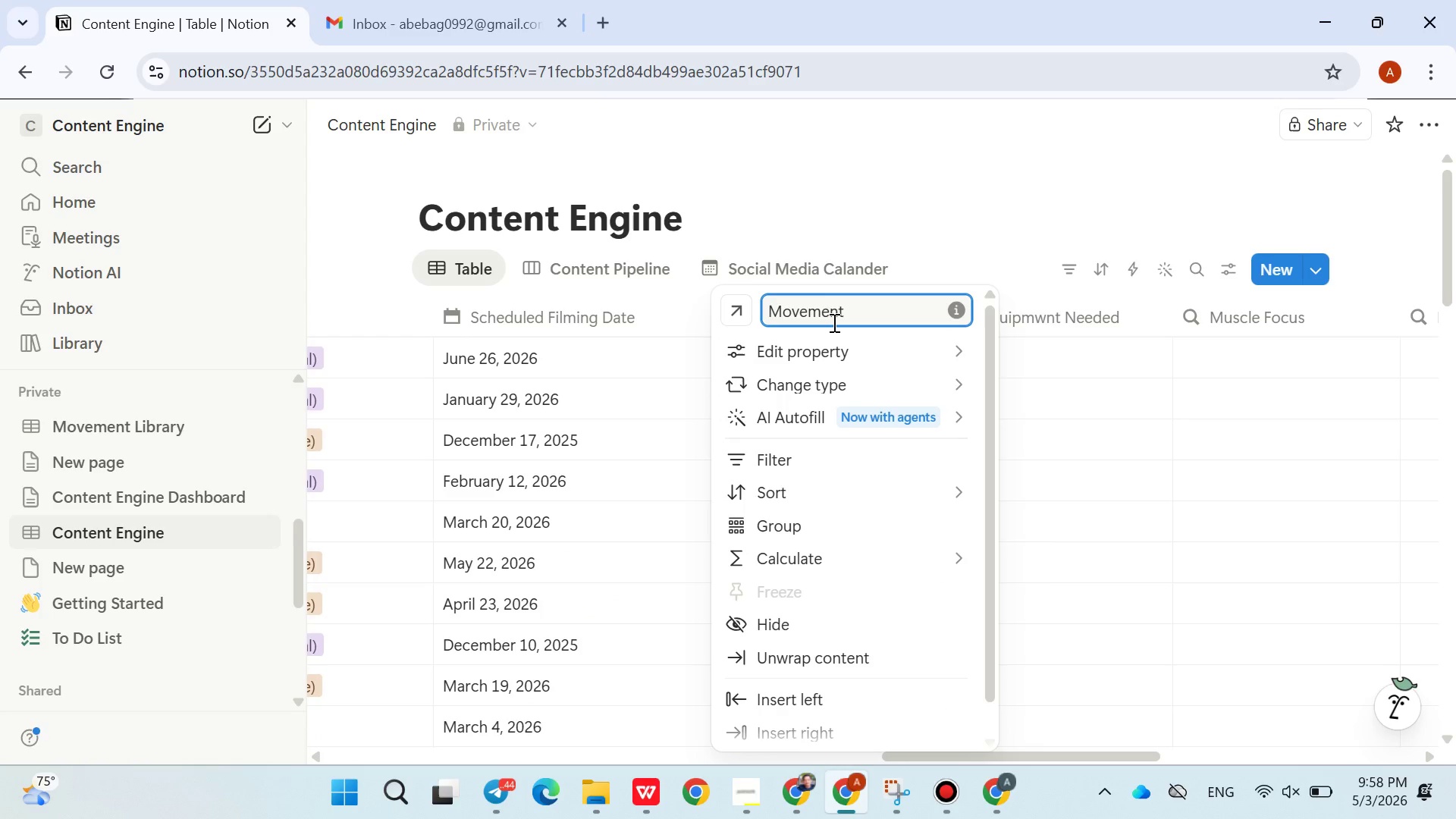 
mouse_move([847, 387])
 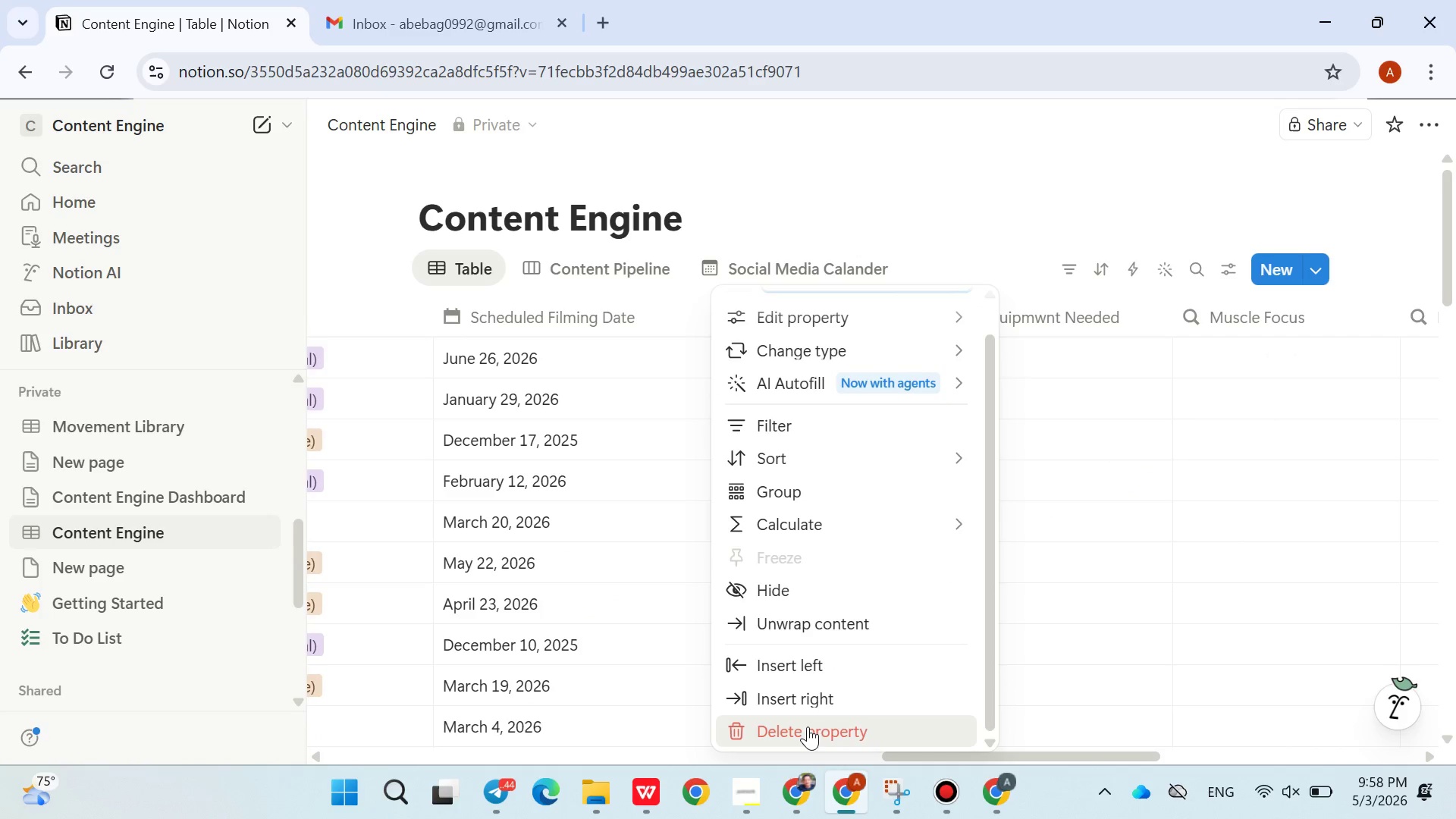 
left_click([808, 726])
 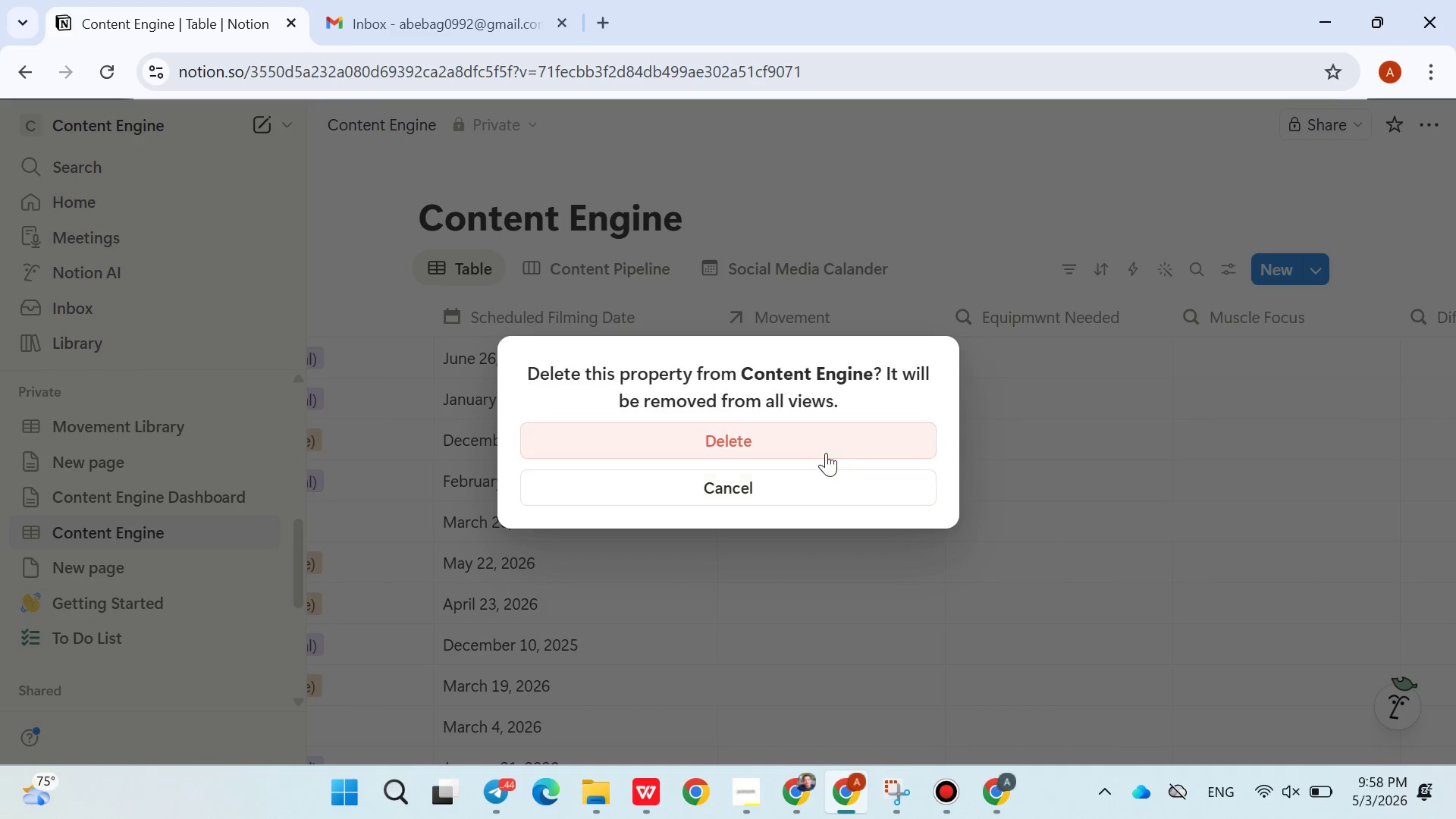 
left_click([819, 448])
 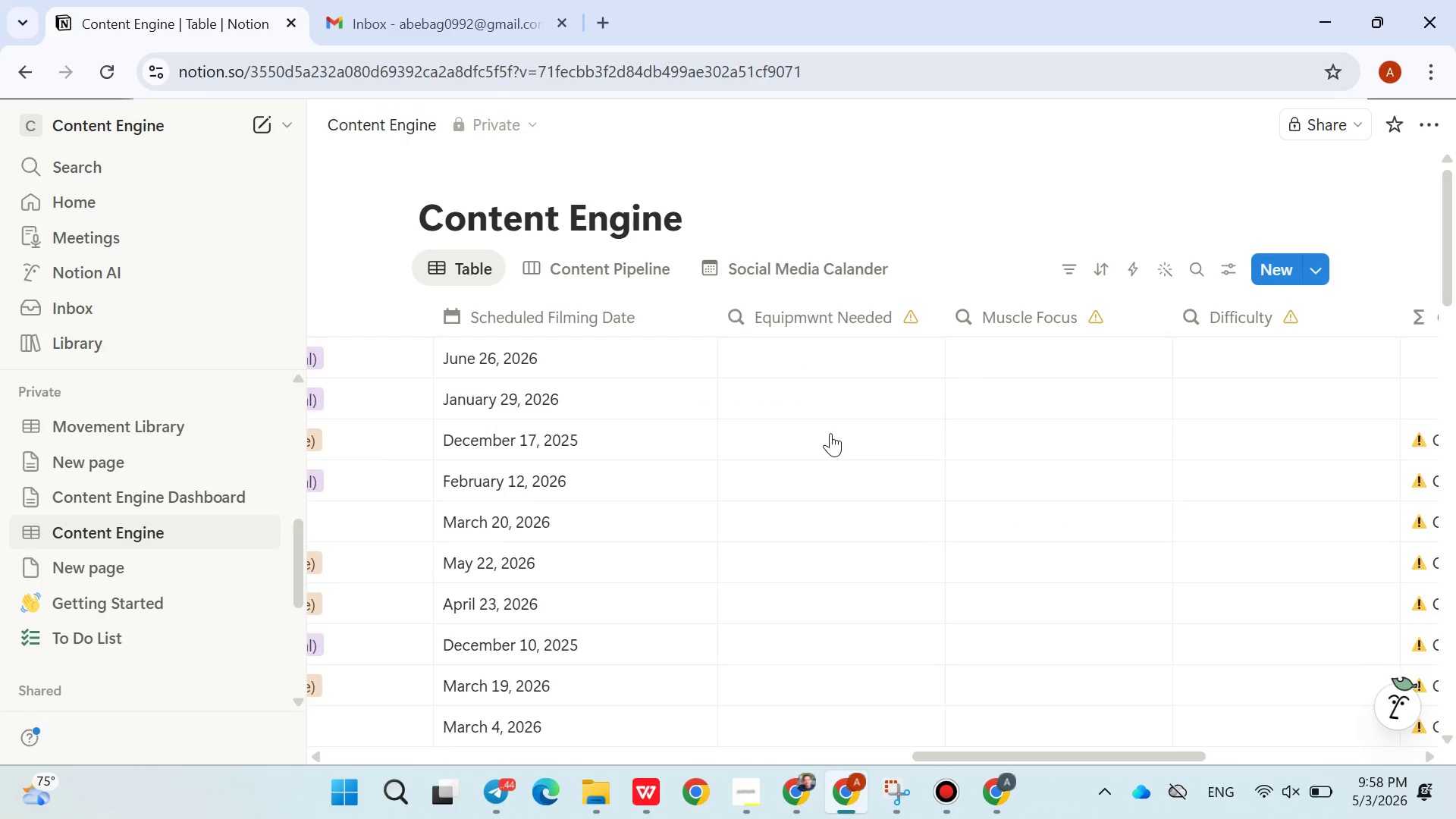 
mouse_move([933, 388])
 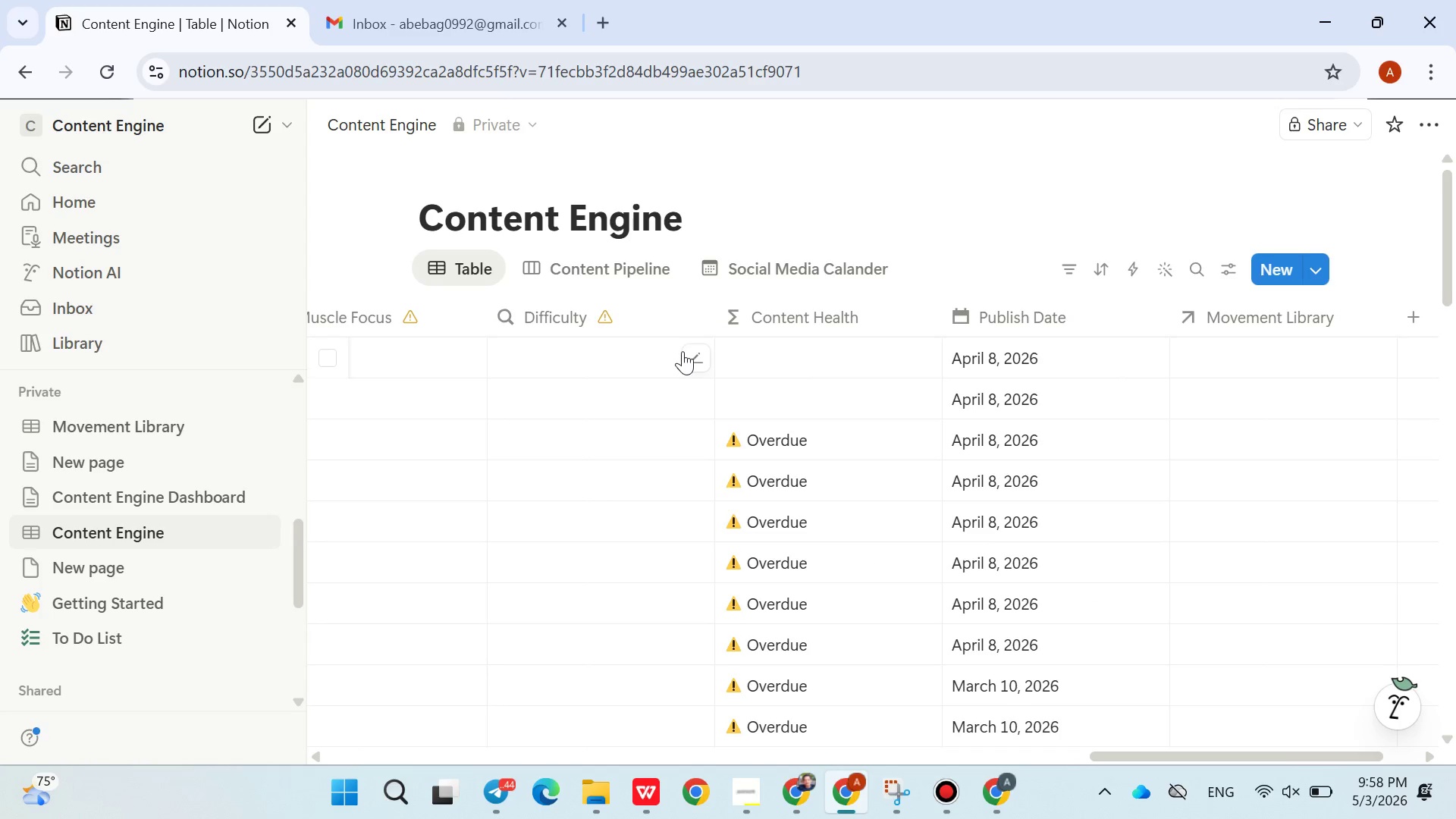 
left_click([686, 351])
 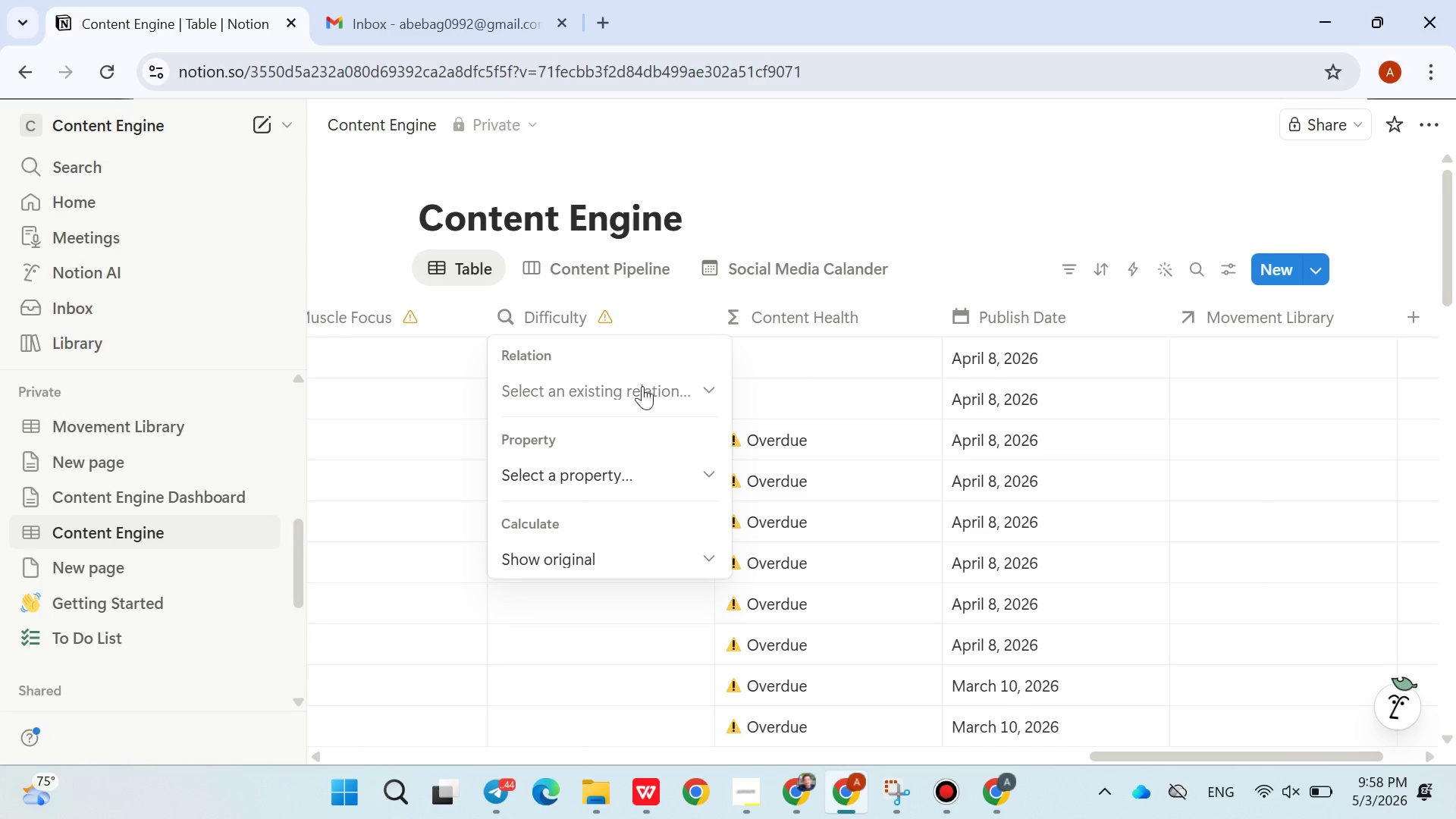 
left_click([634, 389])
 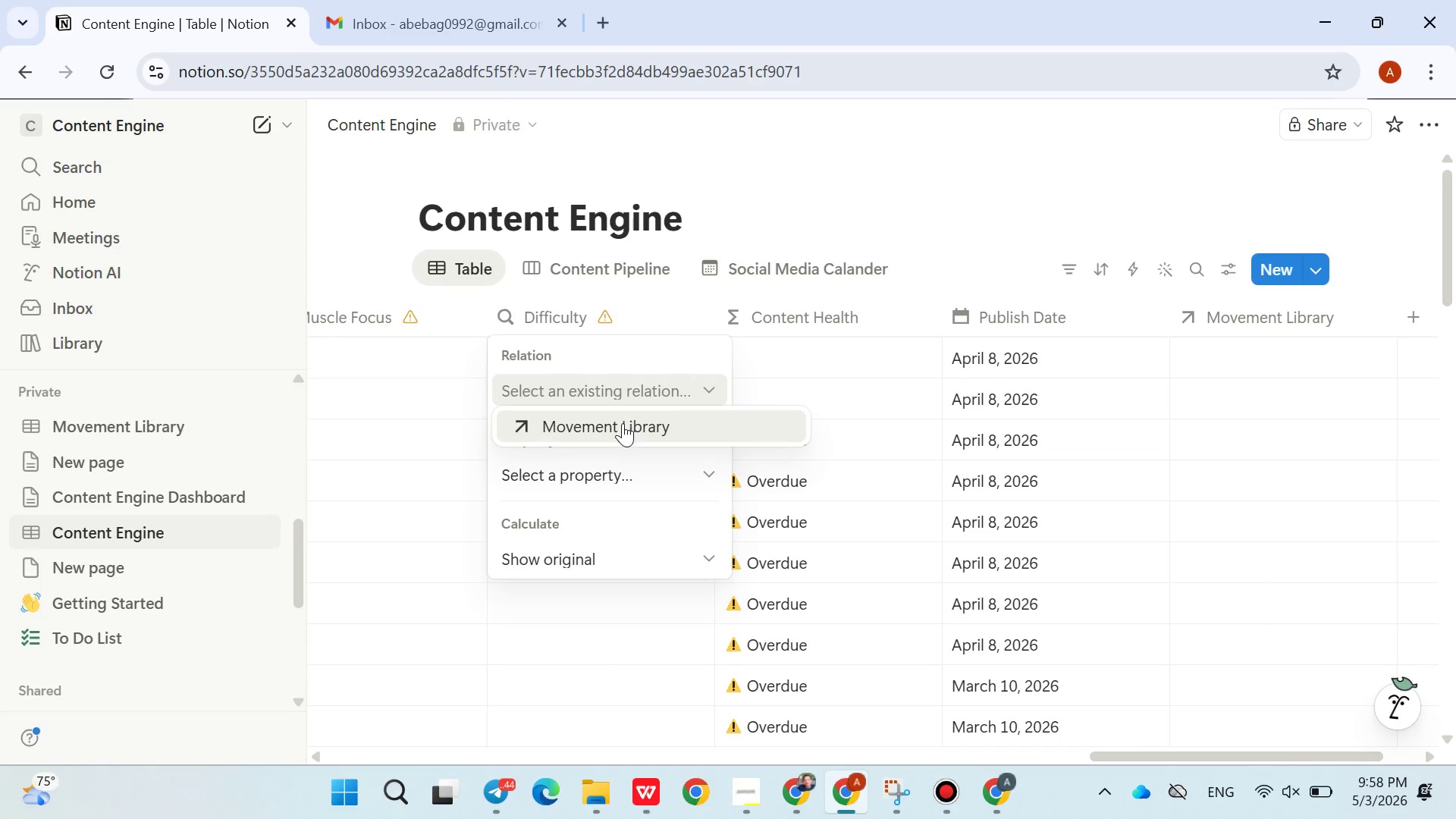 
left_click([621, 425])
 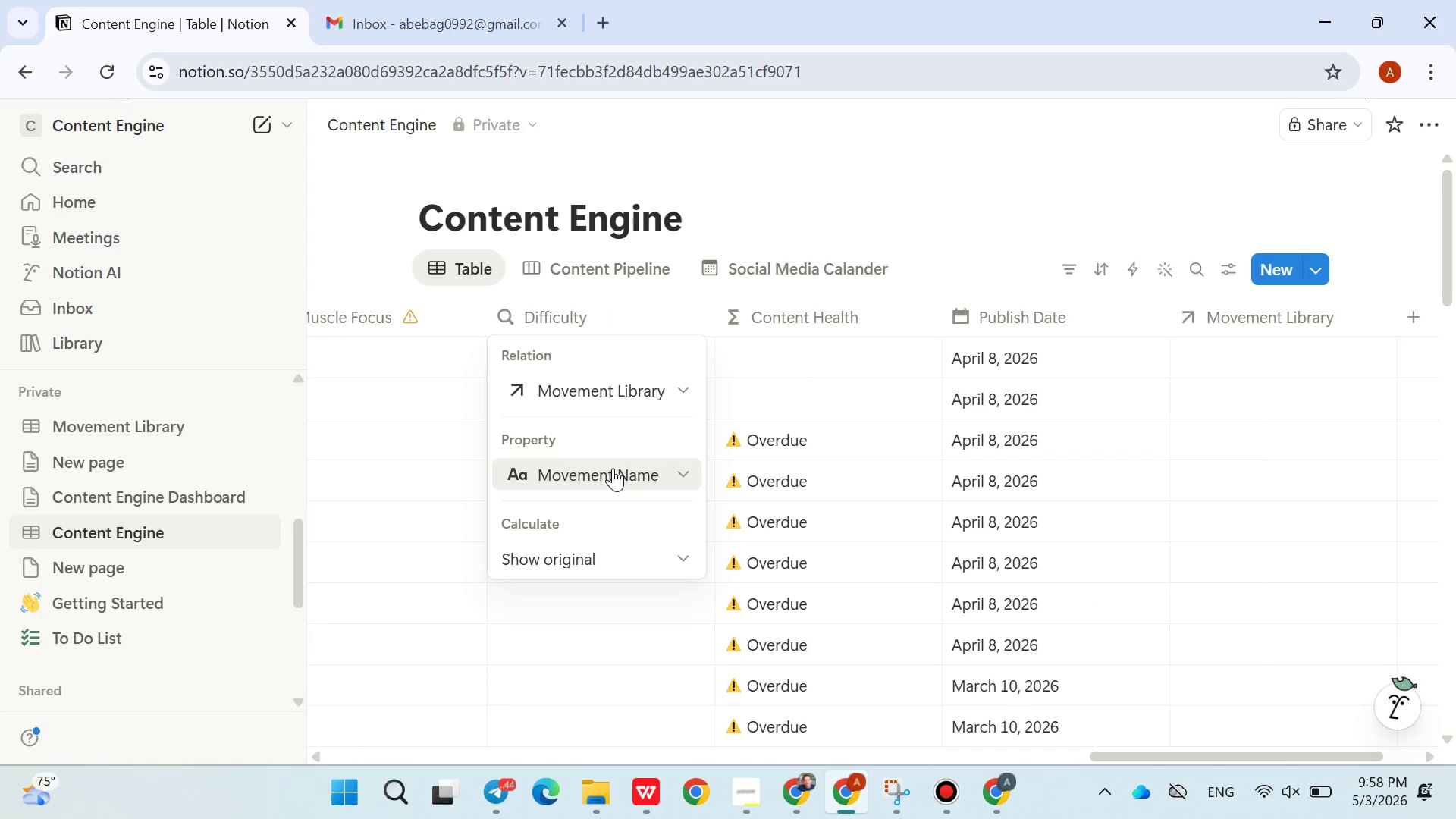 
left_click([613, 468])
 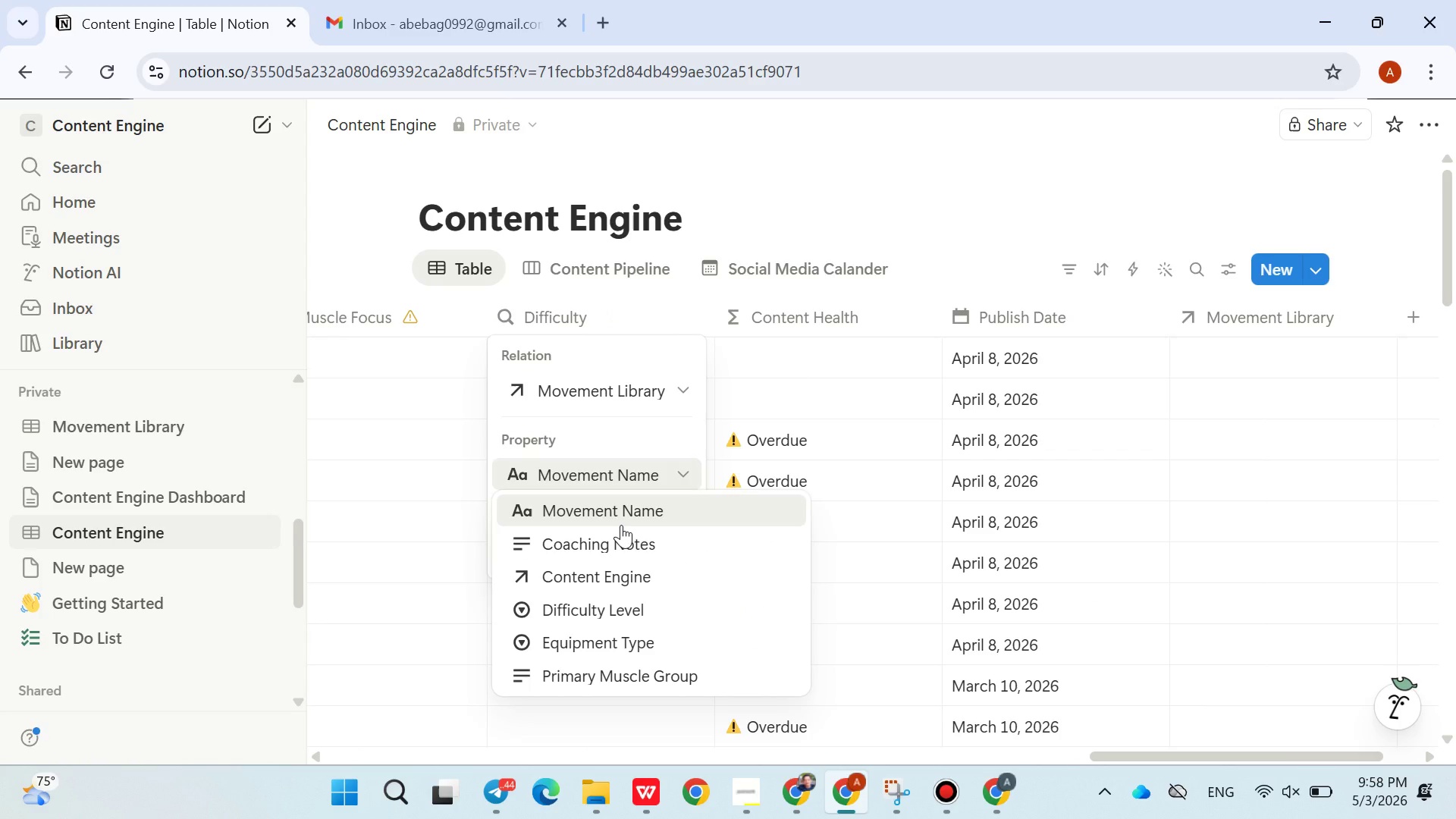 
wait(5.36)
 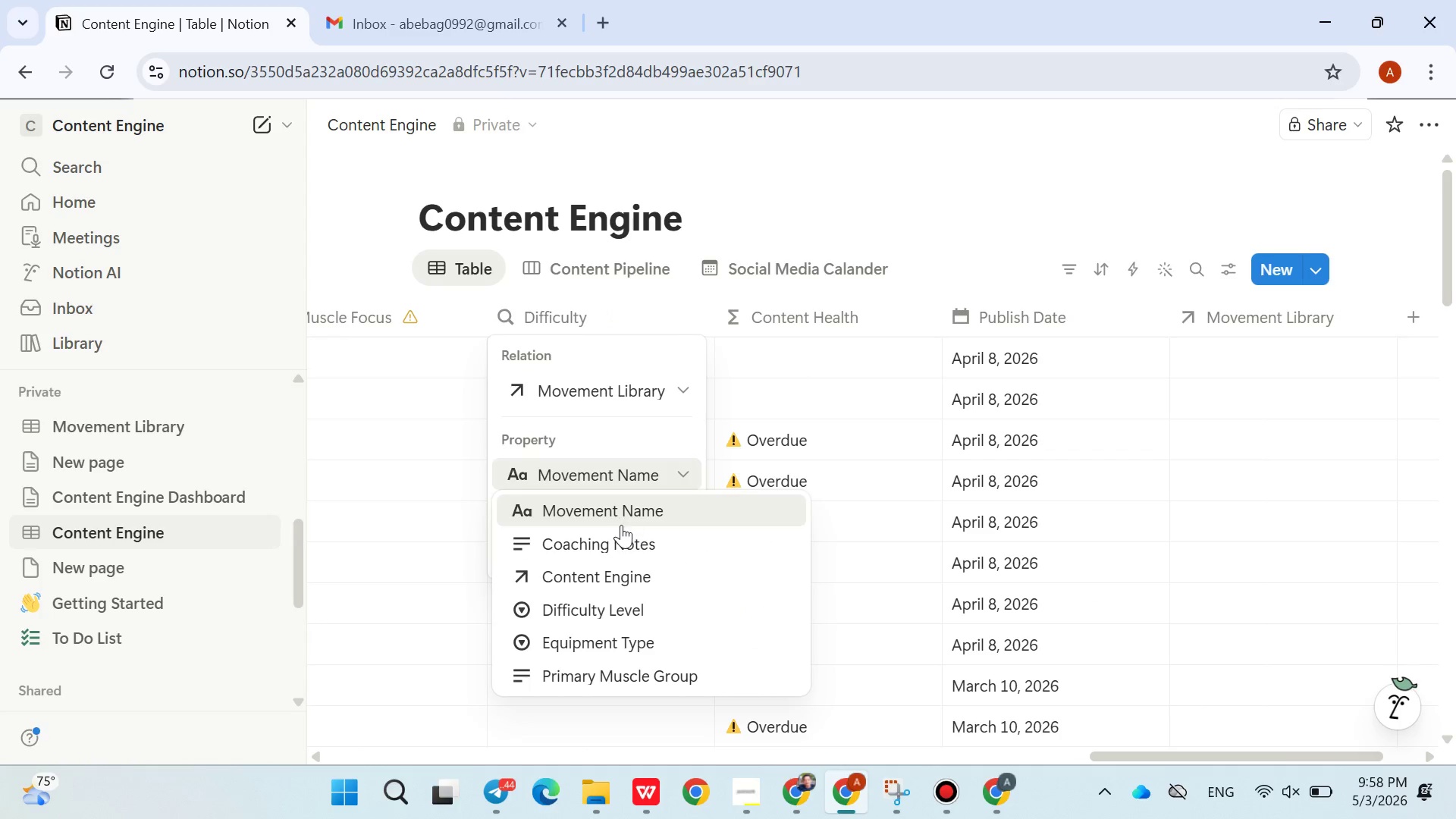 
left_click([593, 607])
 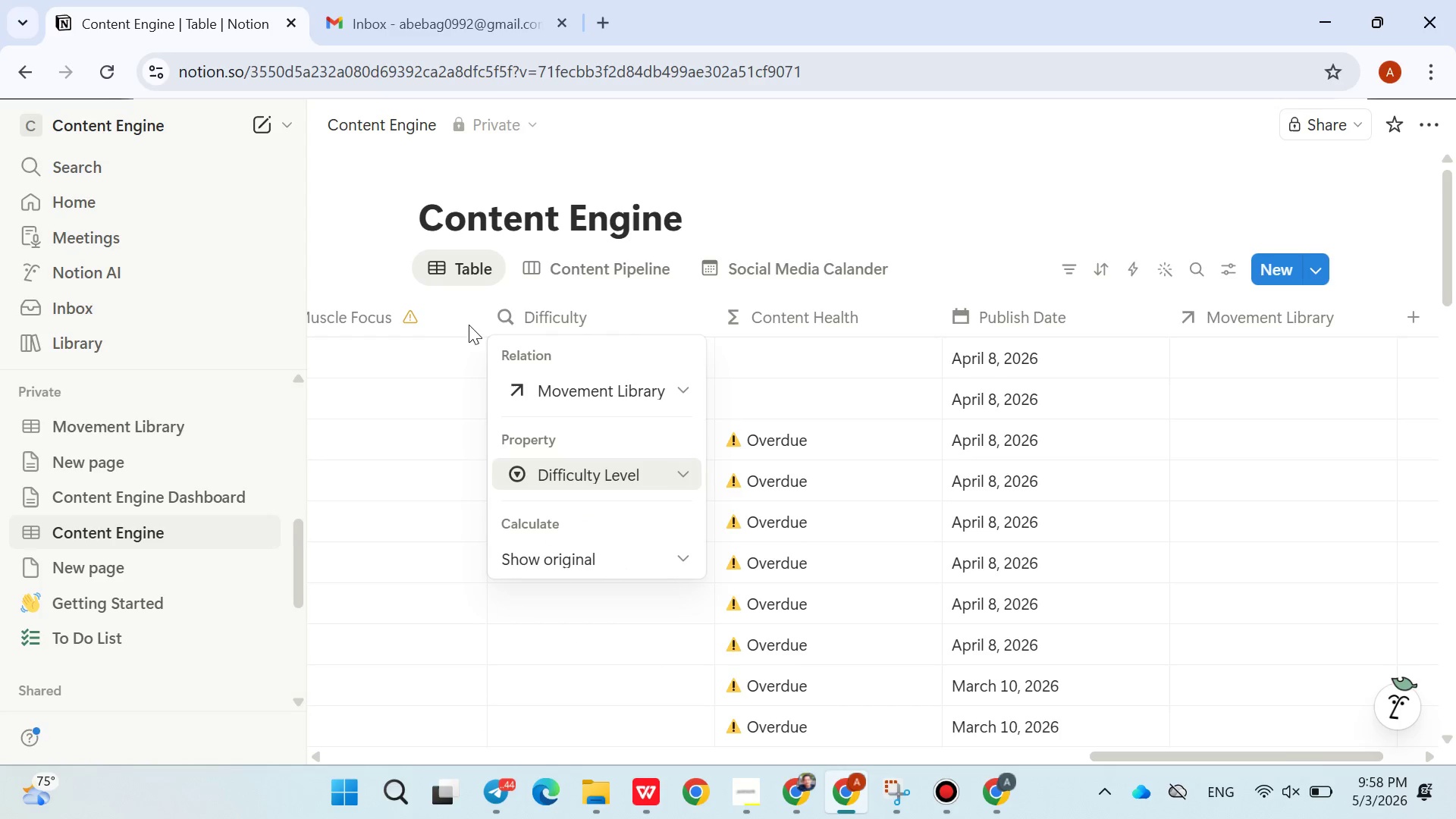 
left_click([444, 302])
 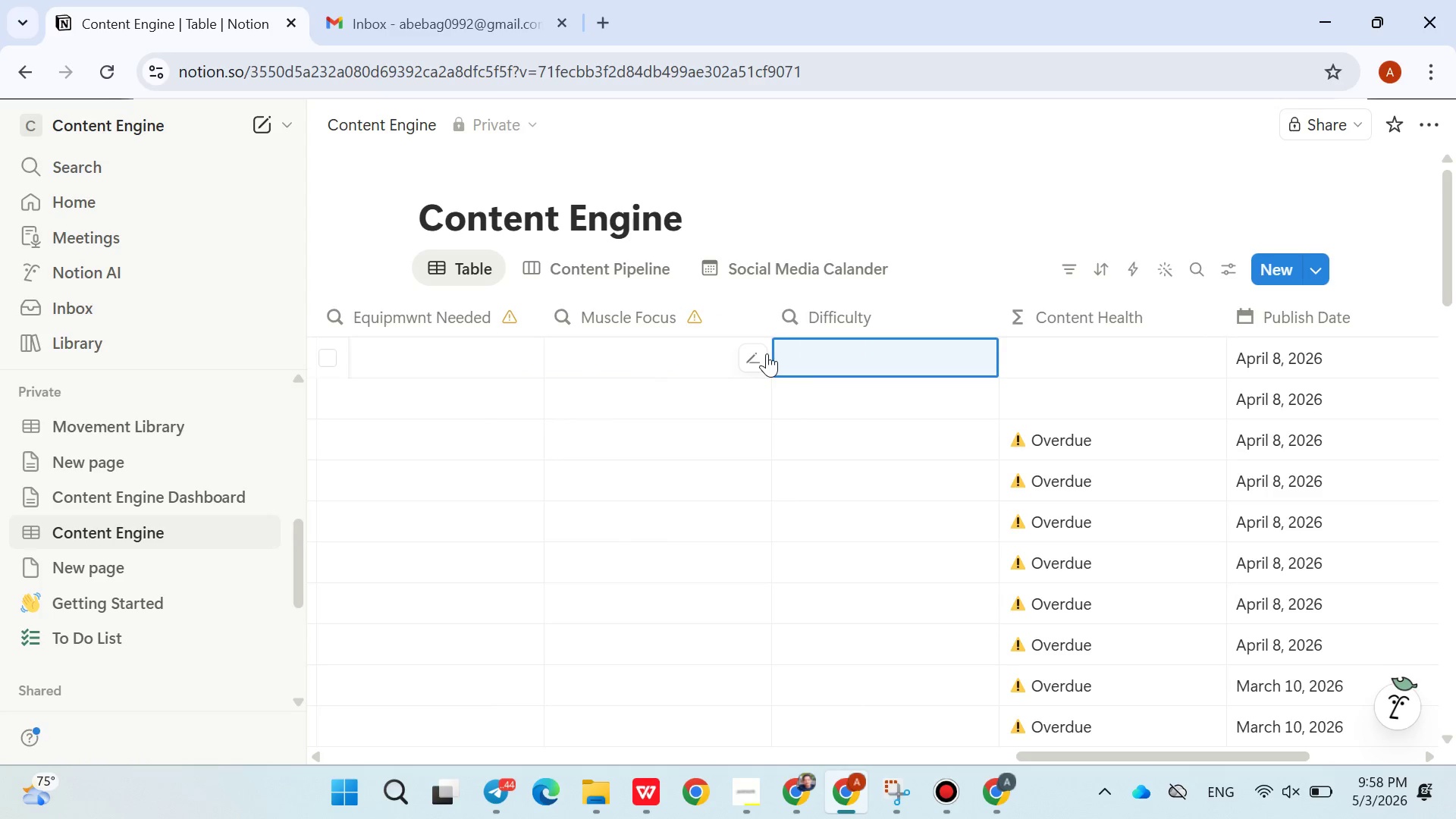 
left_click([759, 356])
 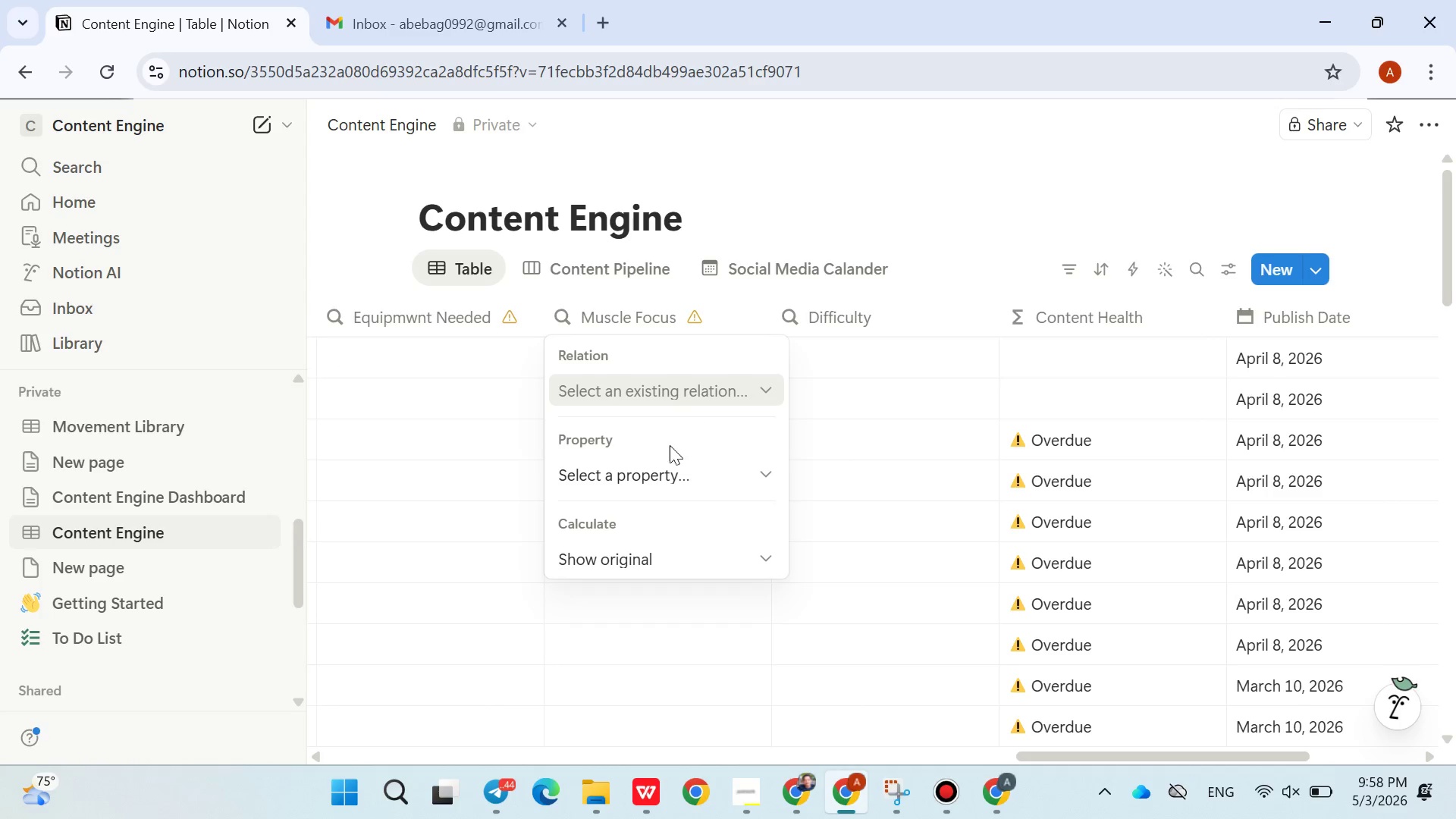 
left_click([668, 384])
 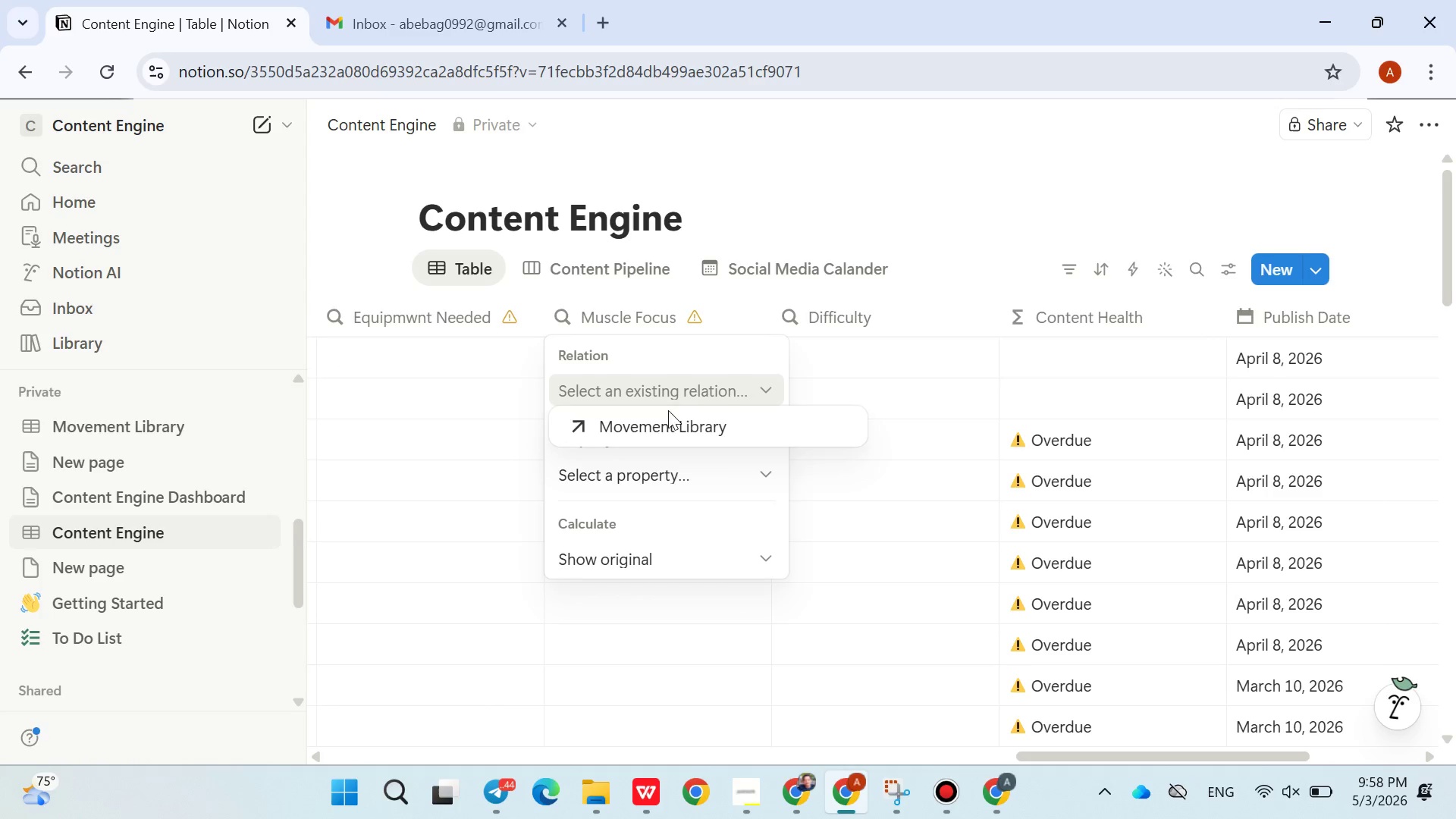 
left_click([668, 424])
 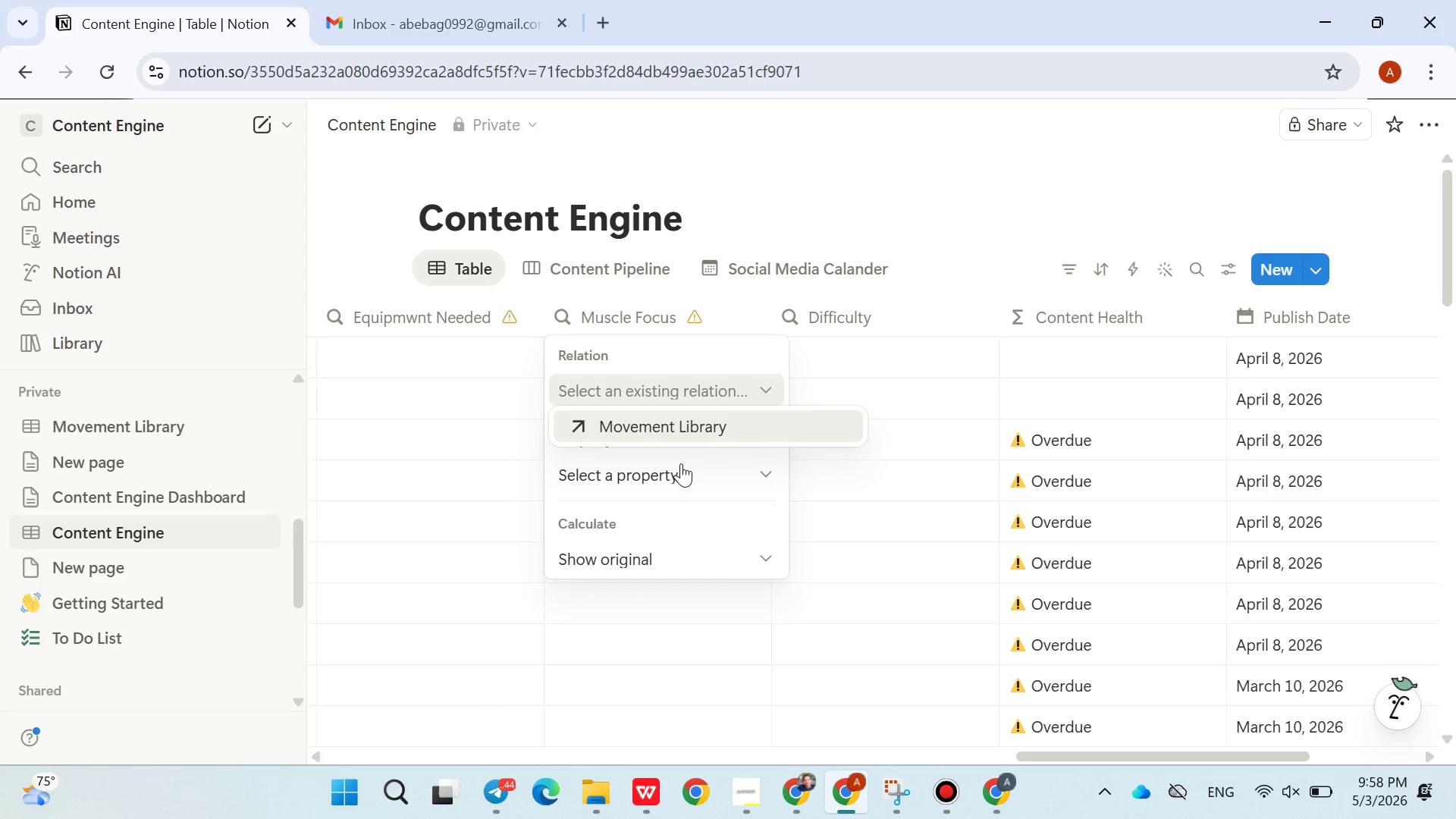 
left_click([681, 465])
 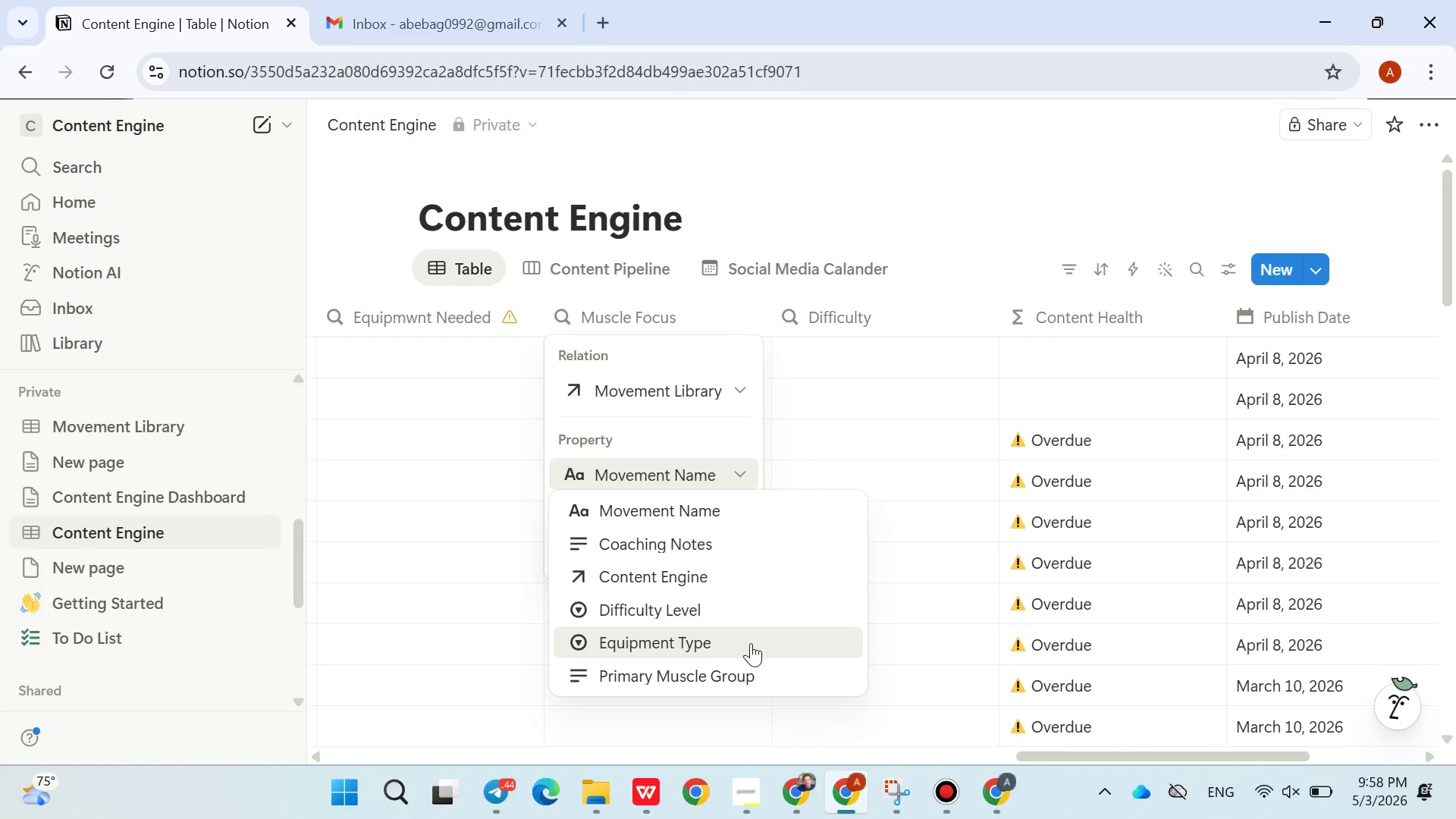 
wait(9.27)
 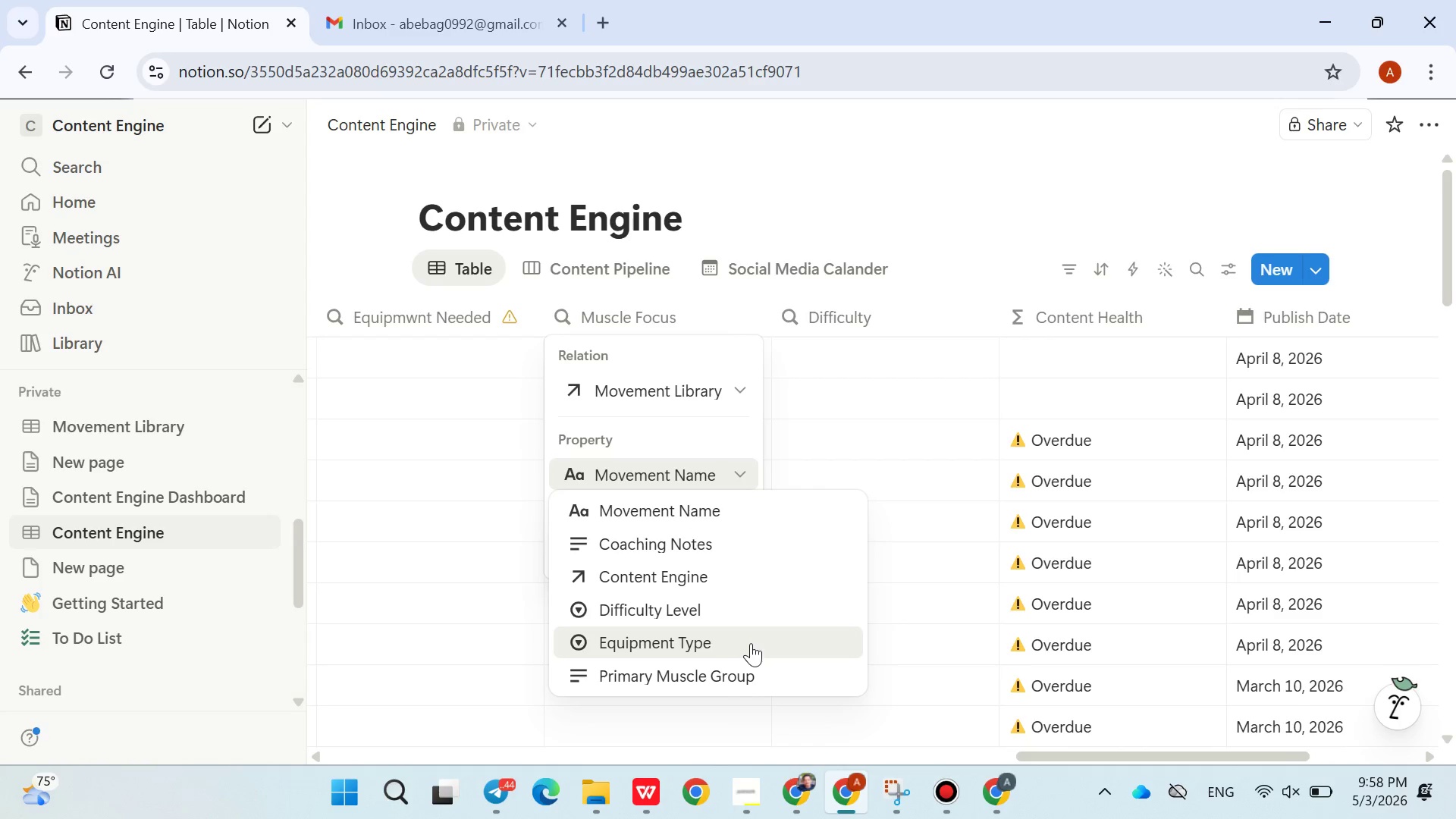 
left_click([688, 664])
 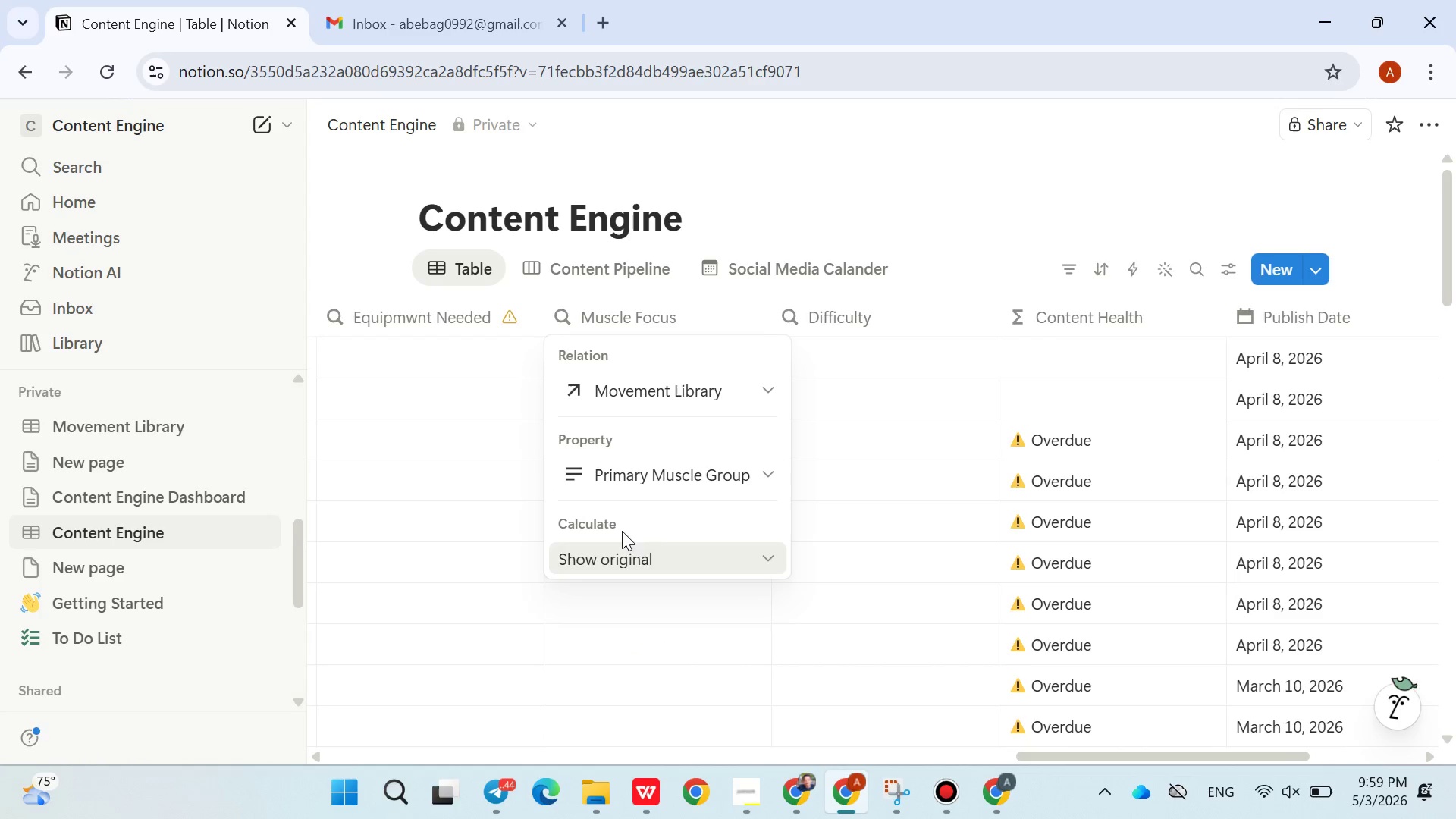 
left_click([693, 624])
 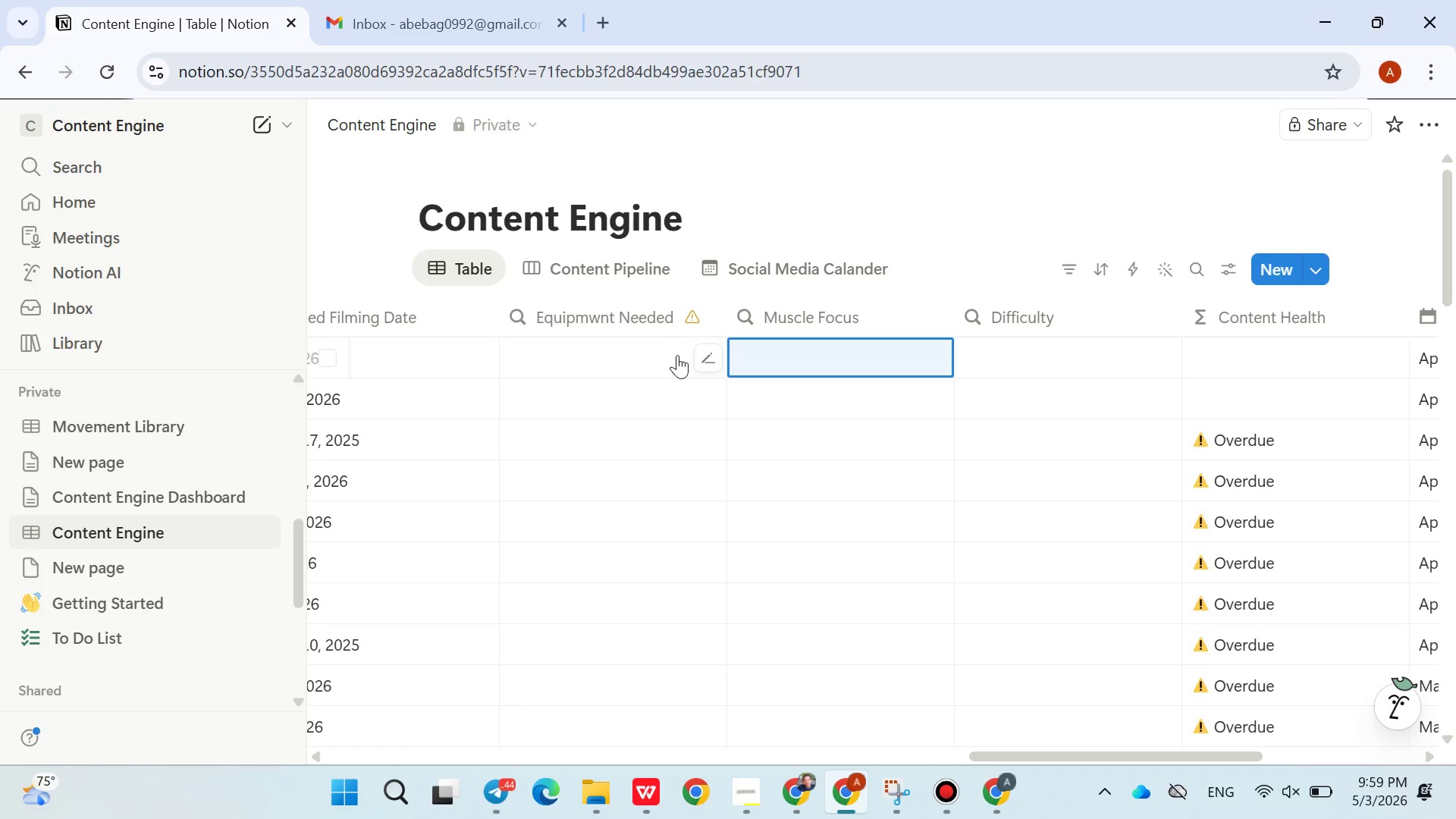 
left_click([713, 356])
 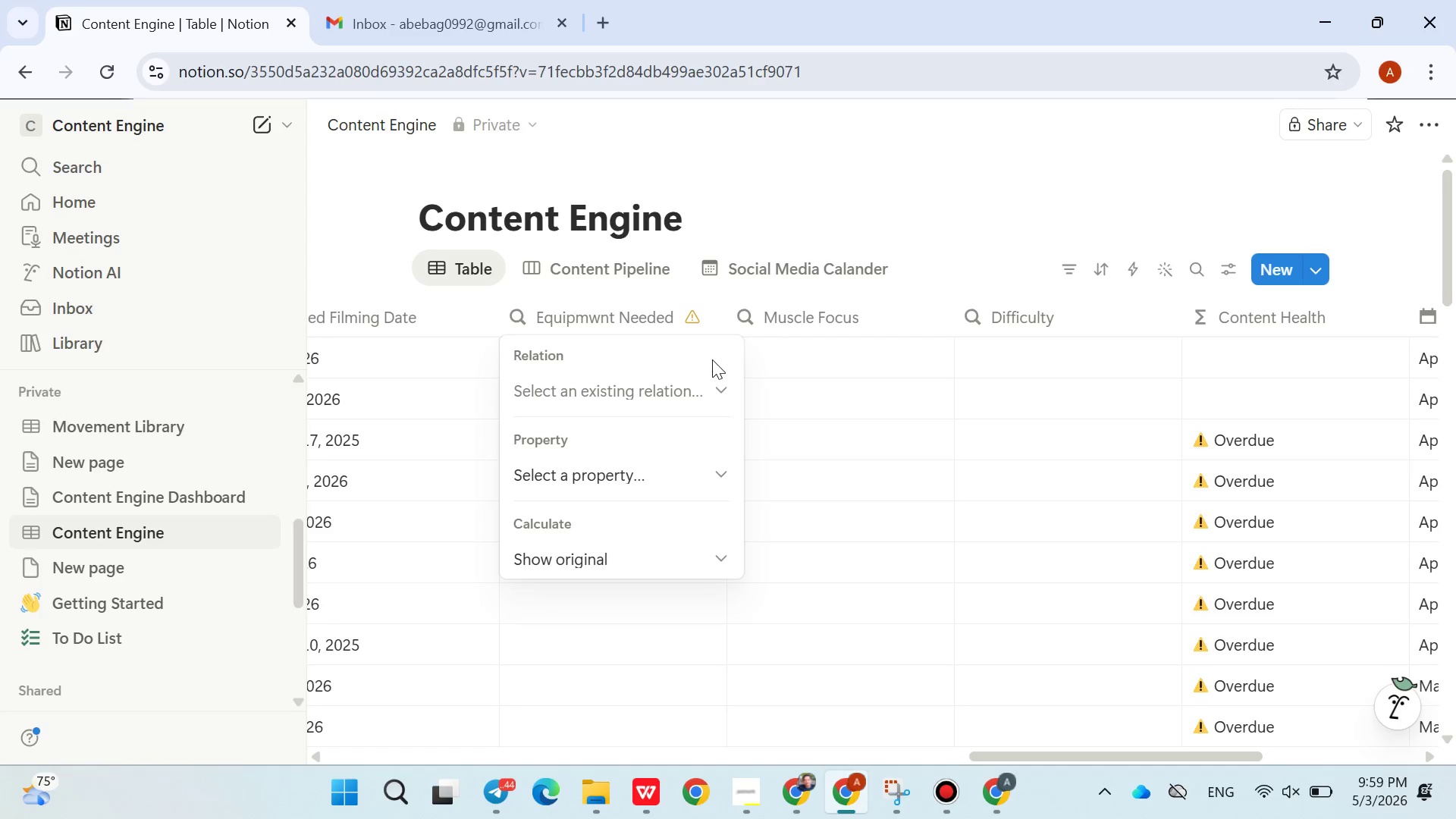 
left_click([701, 383])
 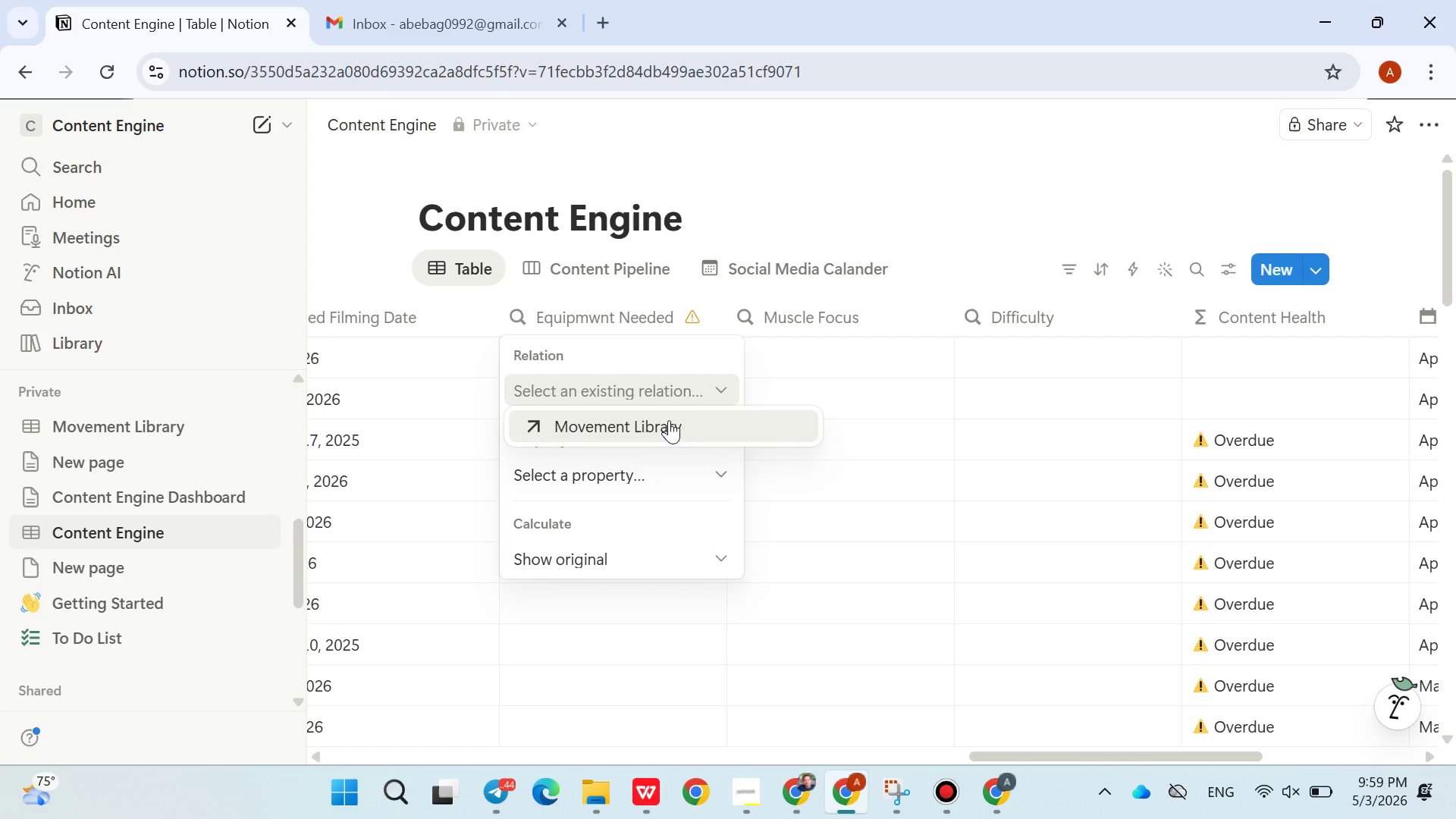 
left_click([669, 420])
 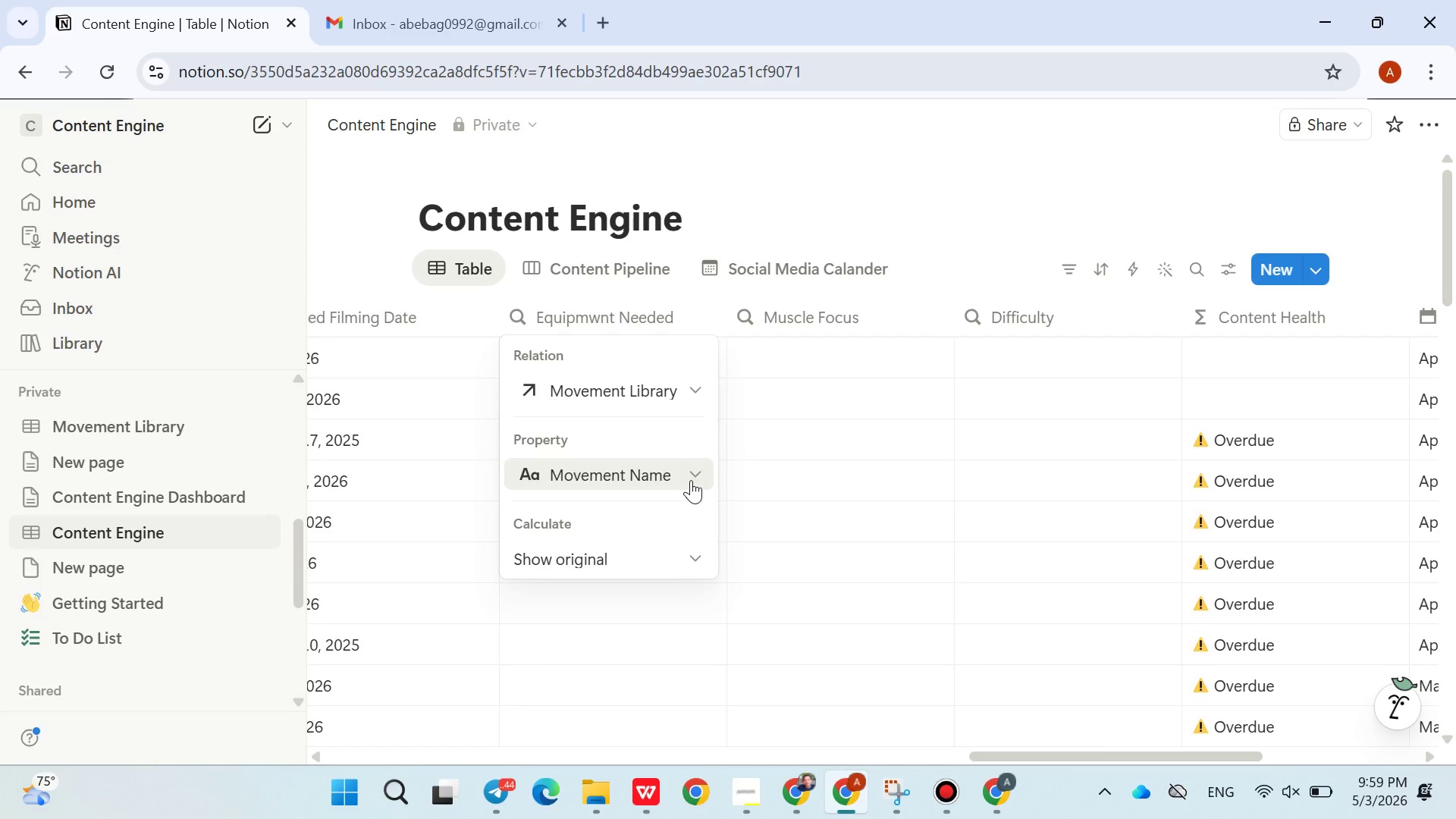 
left_click([691, 480])
 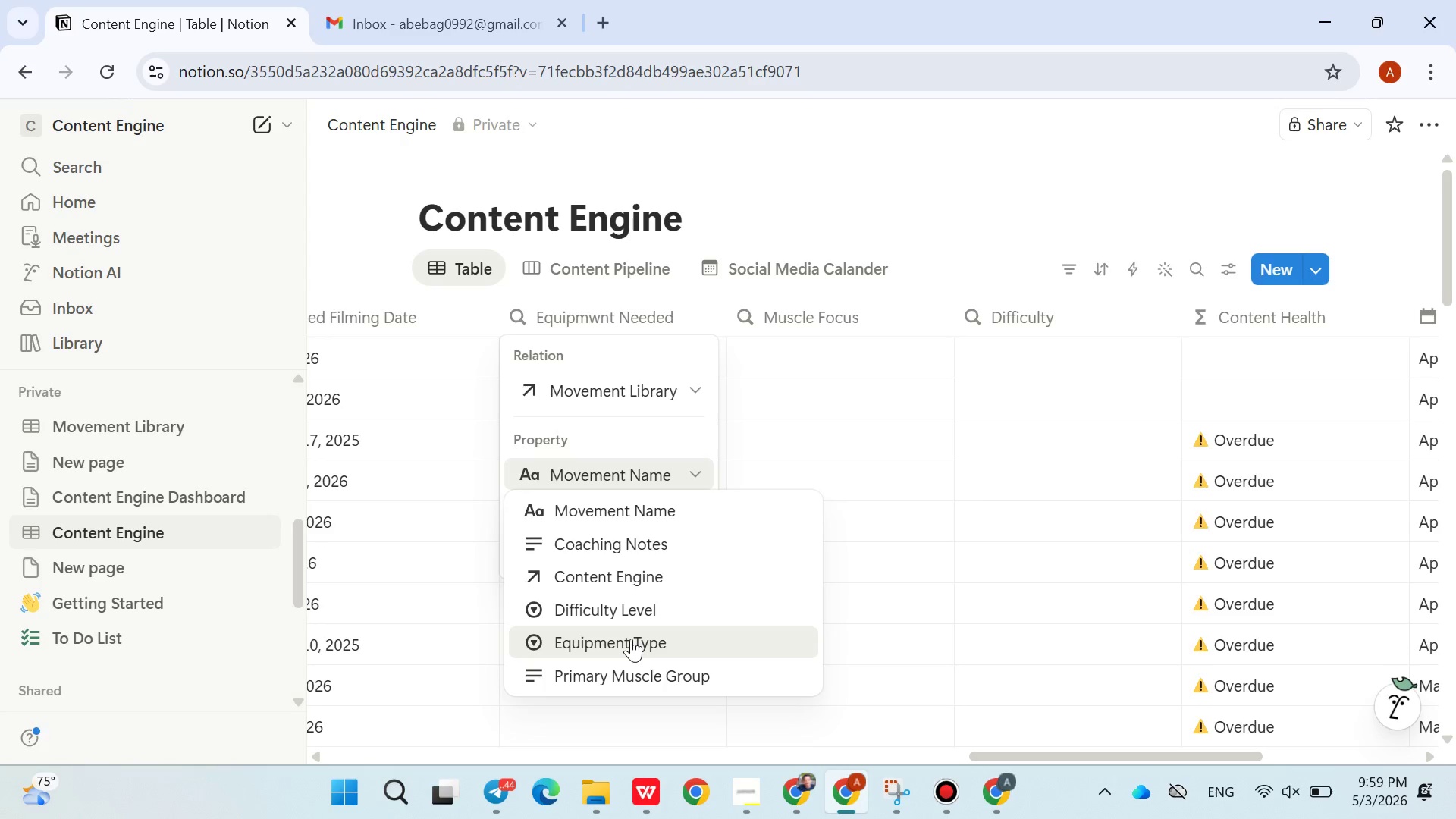 
wait(6.02)
 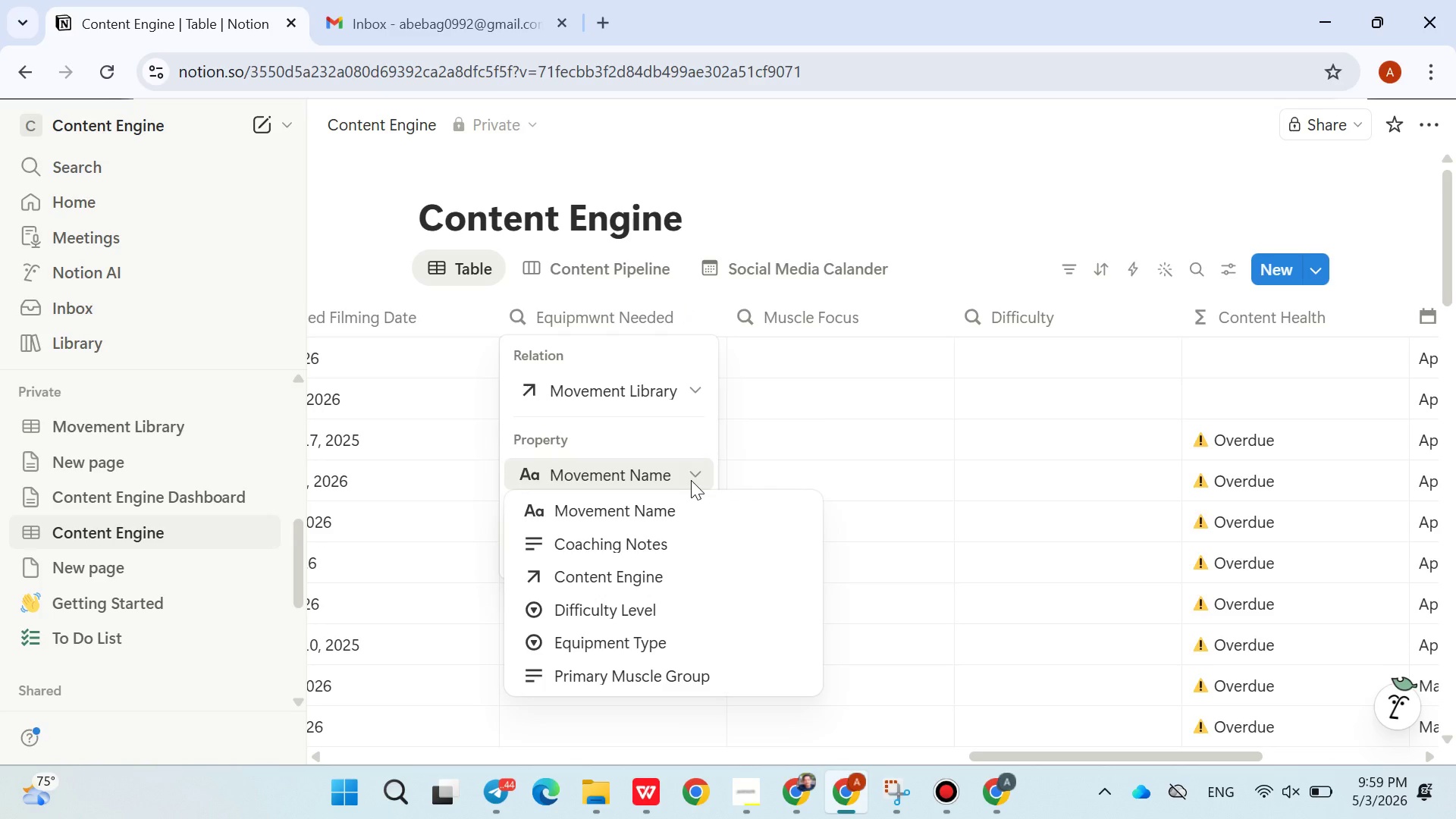 
left_click([631, 639])
 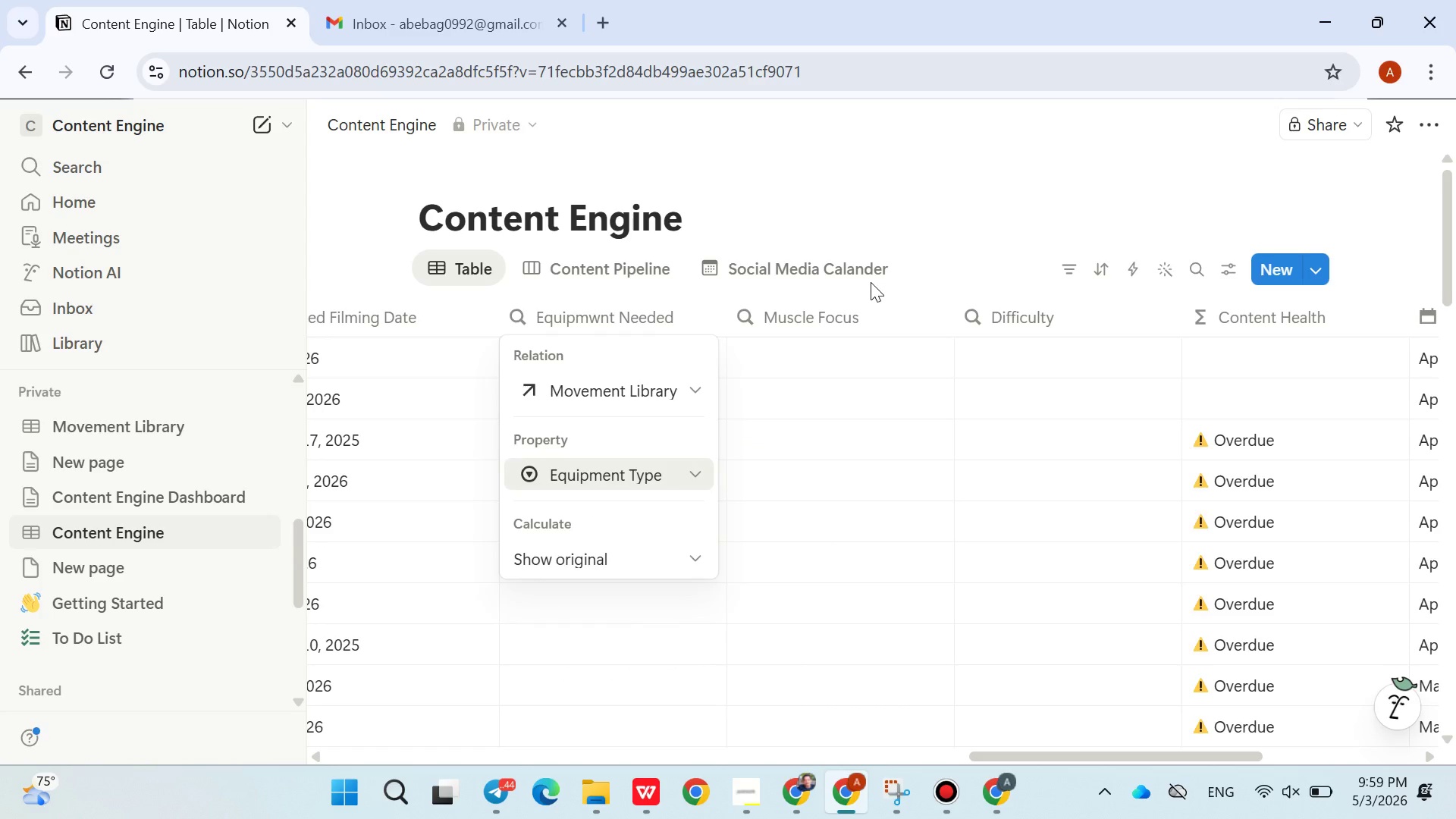 
left_click([957, 202])
 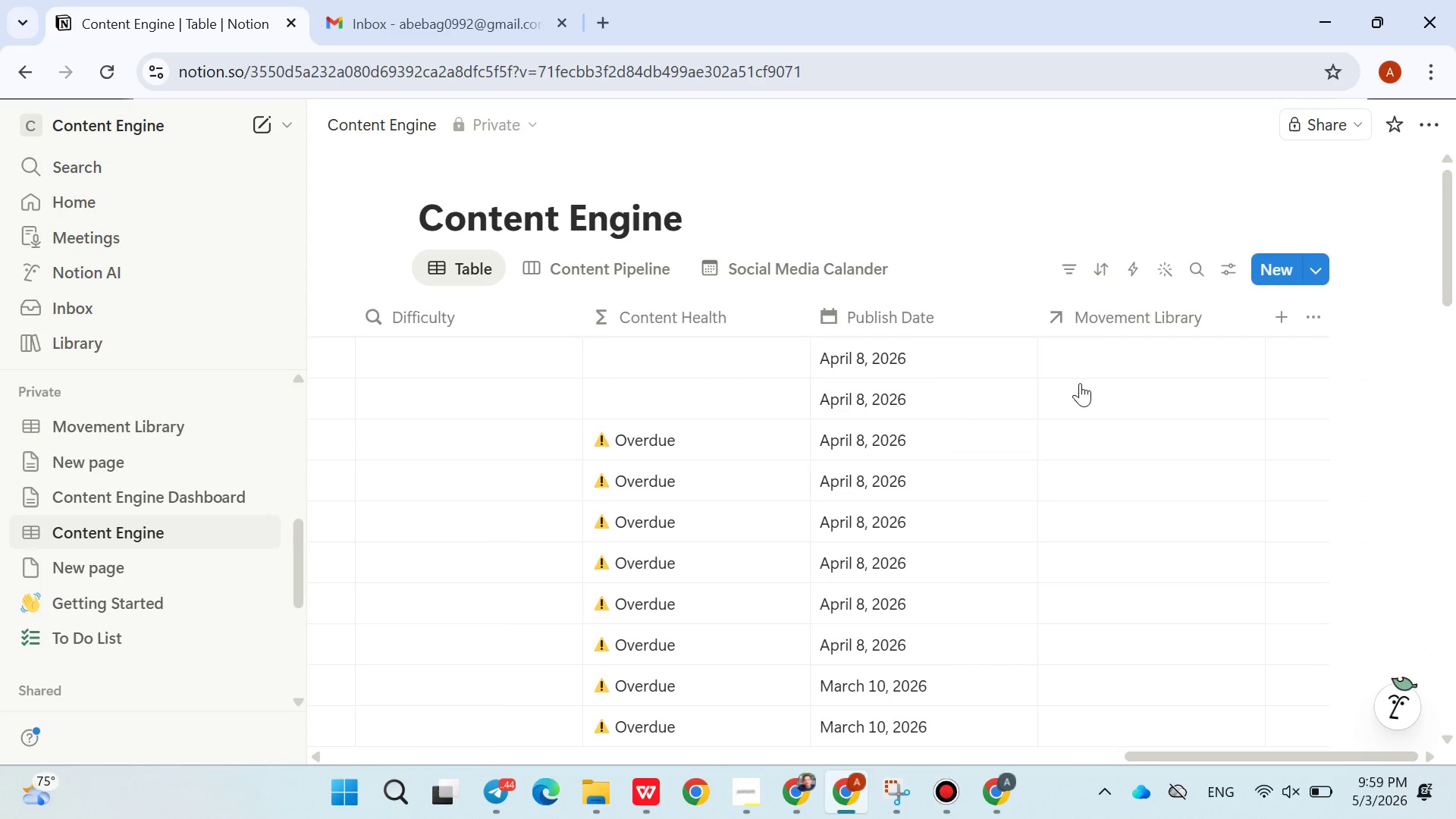 
left_click([1094, 344])
 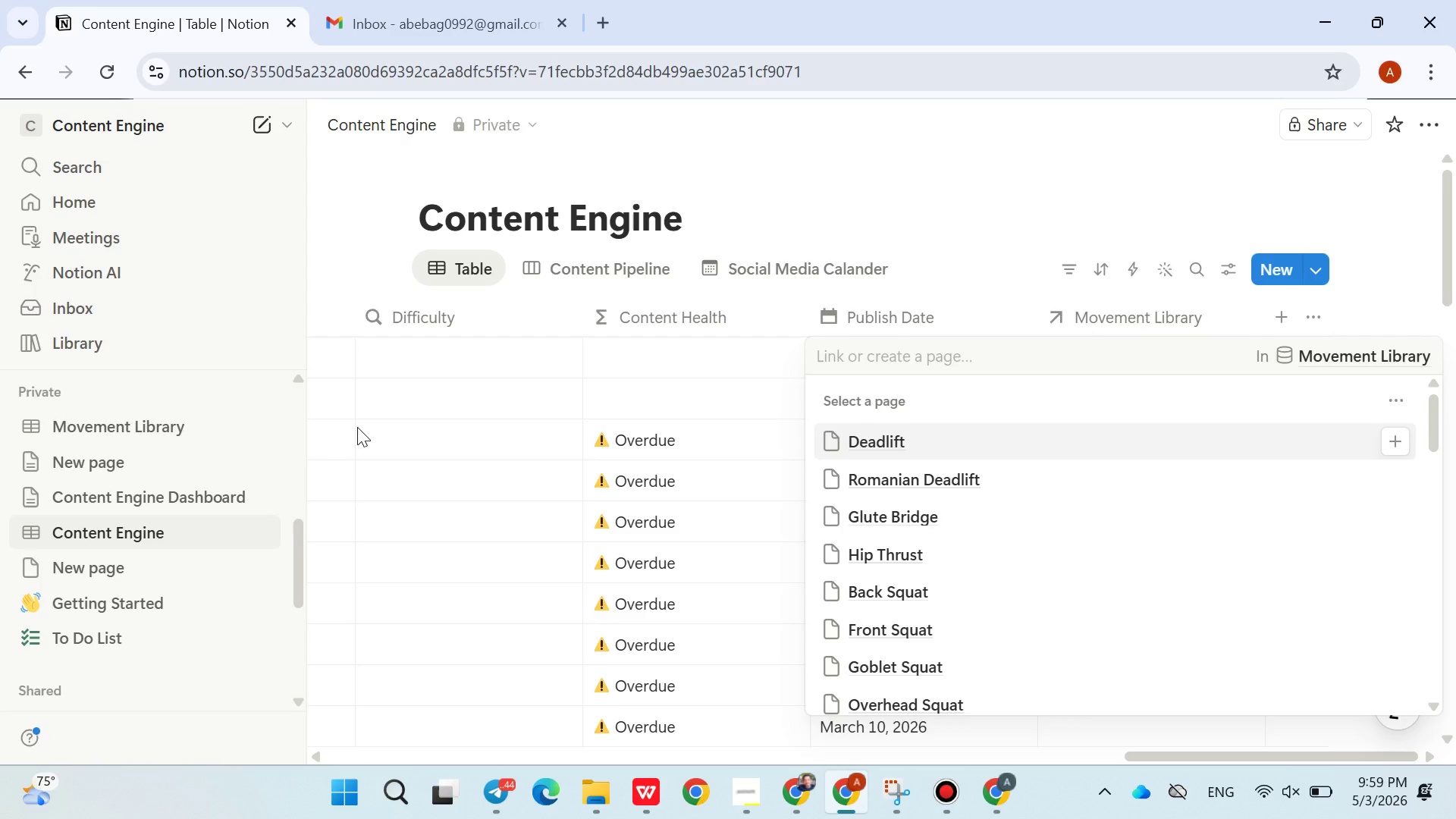 
wait(7.02)
 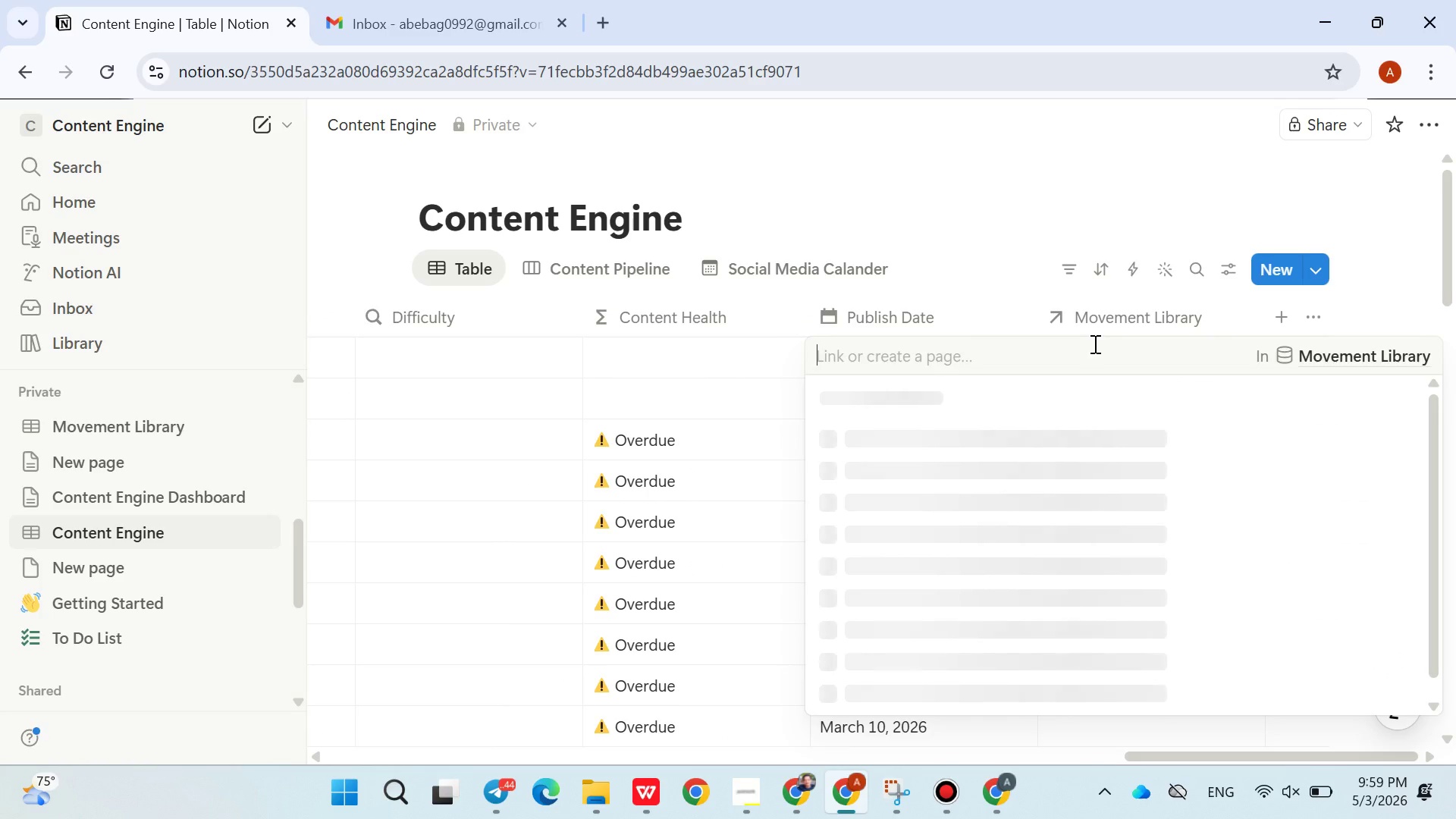 
left_click([121, 429])
 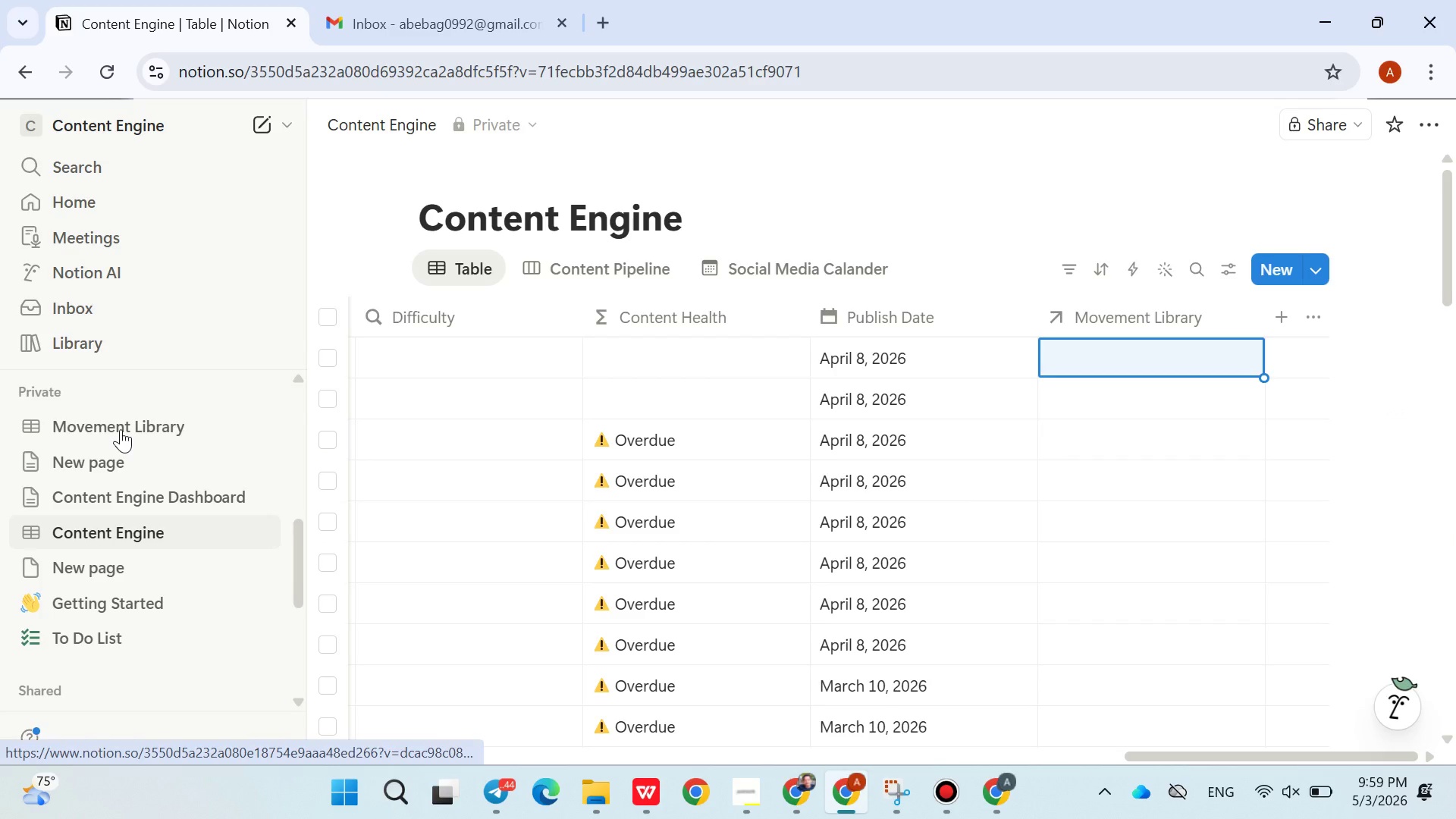 
left_click([121, 429])
 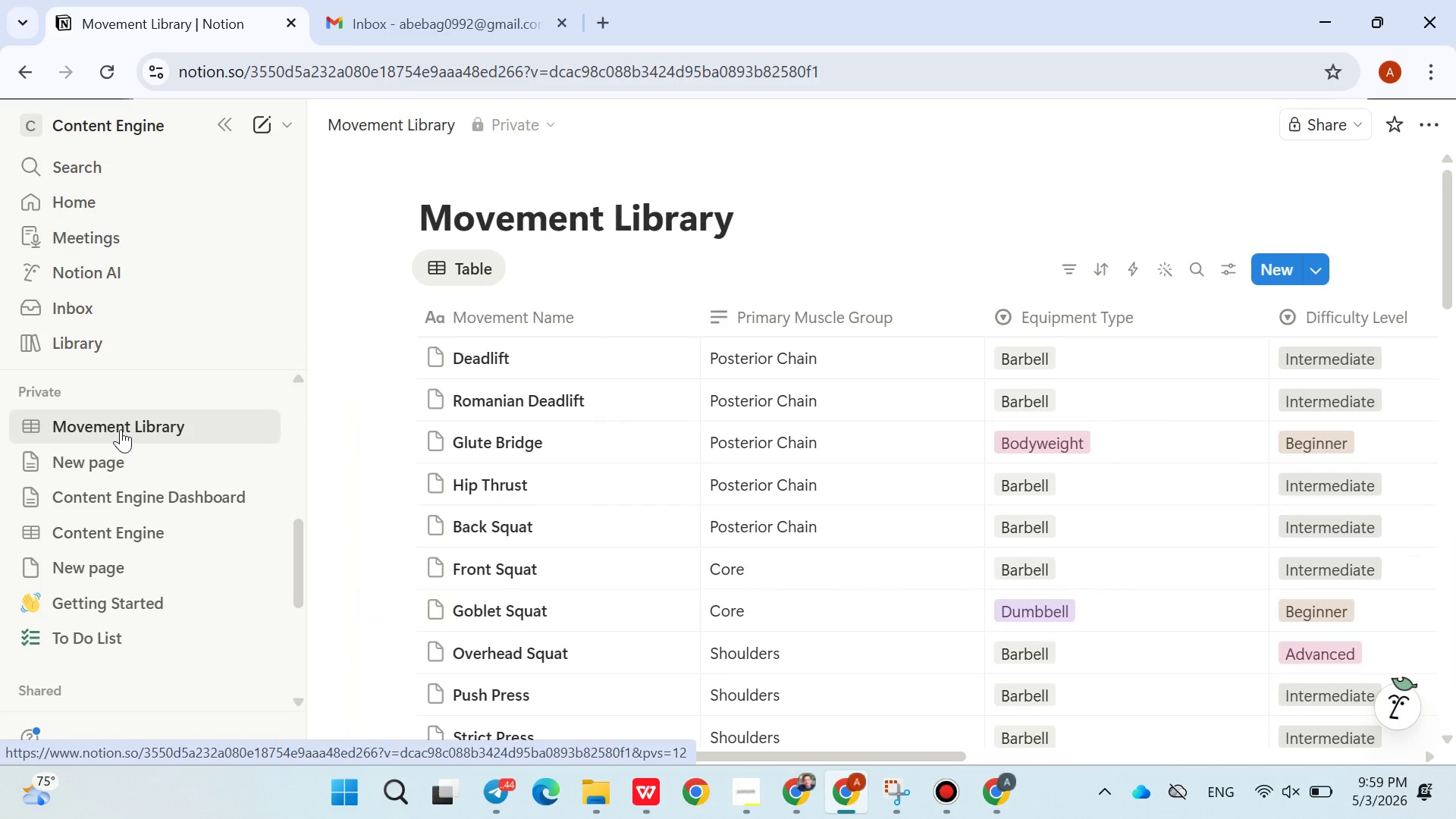 
wait(8.44)
 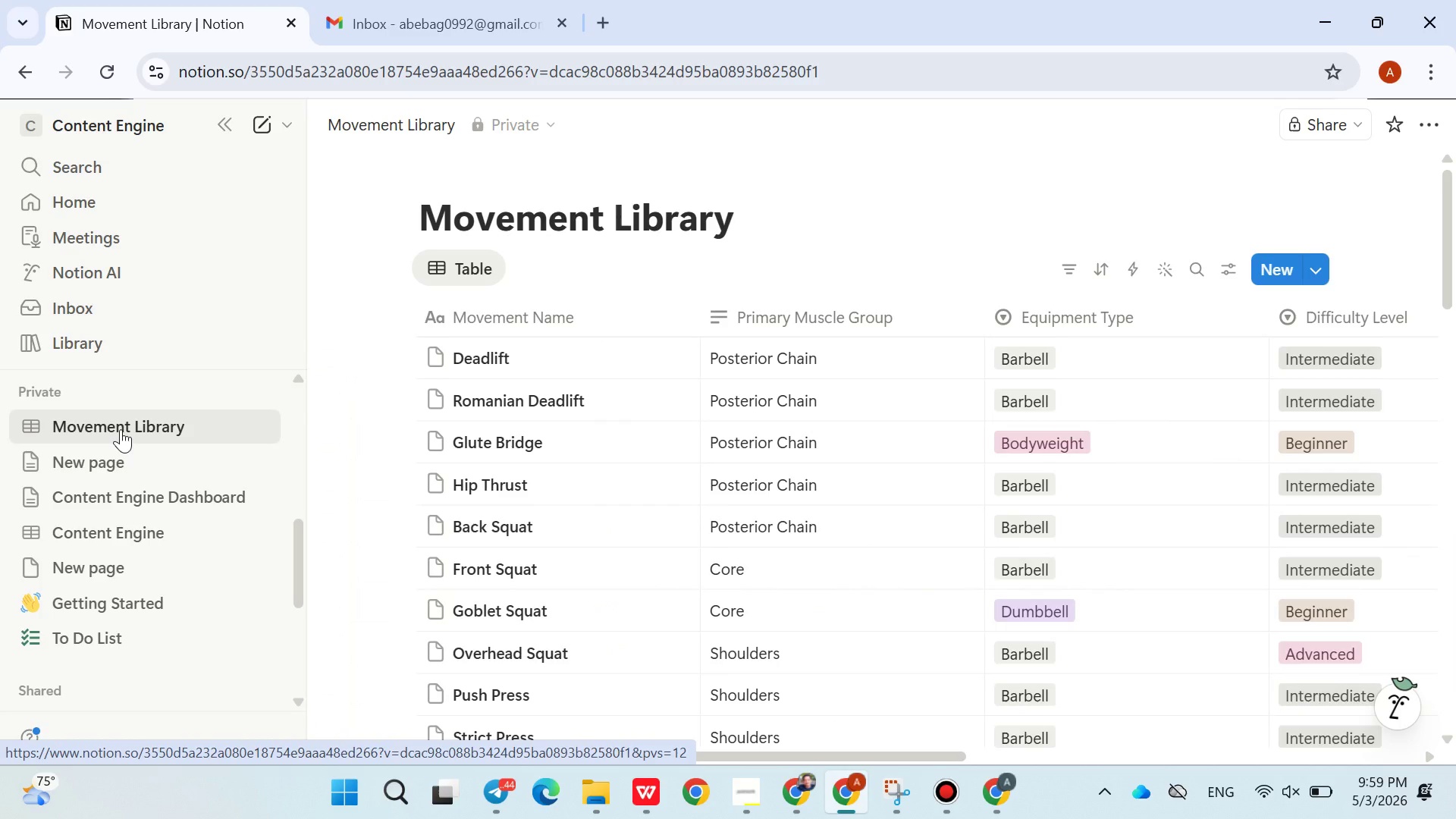 
left_click([1069, 352])
 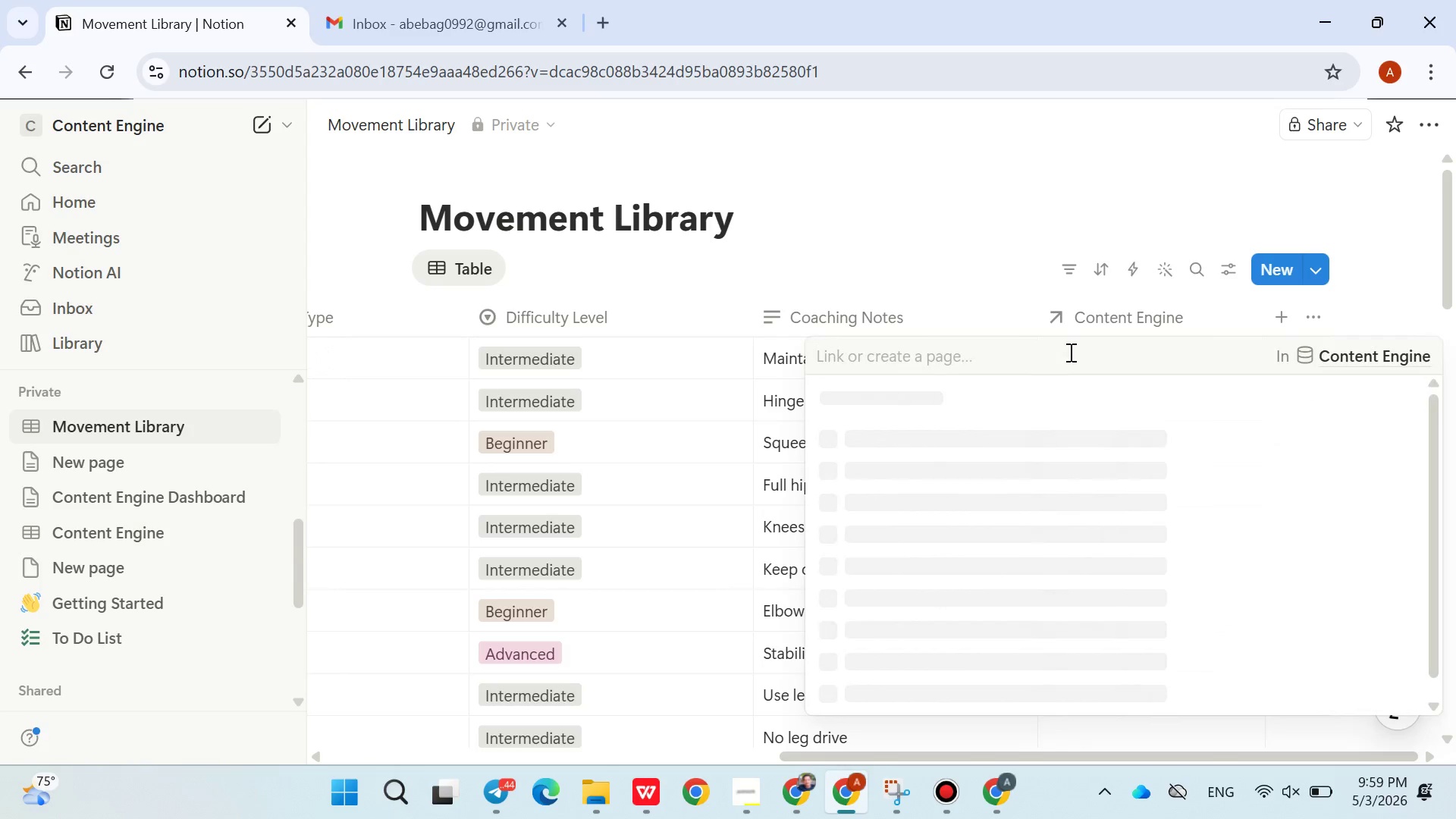 
type(001)
 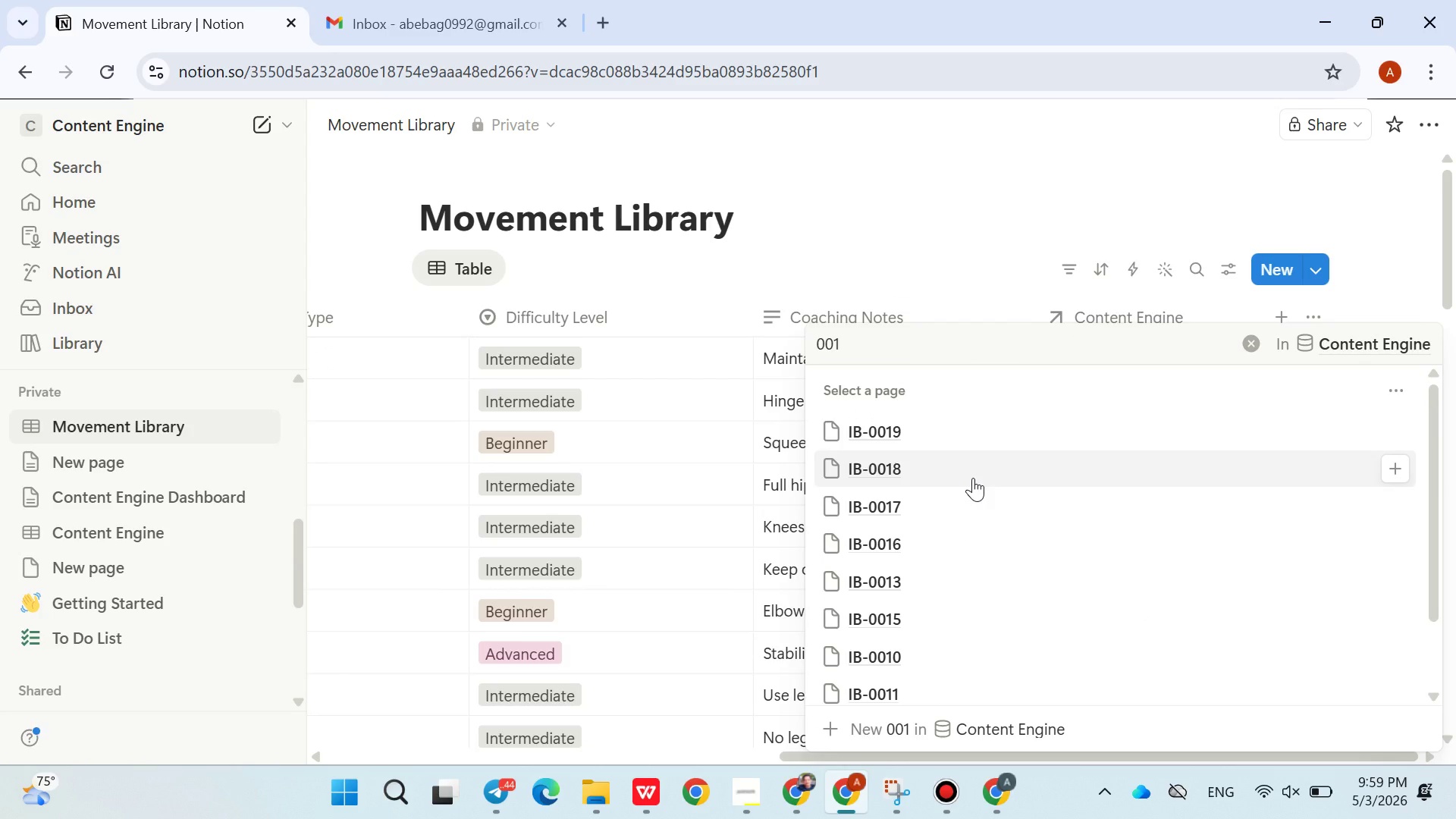 
wait(6.58)
 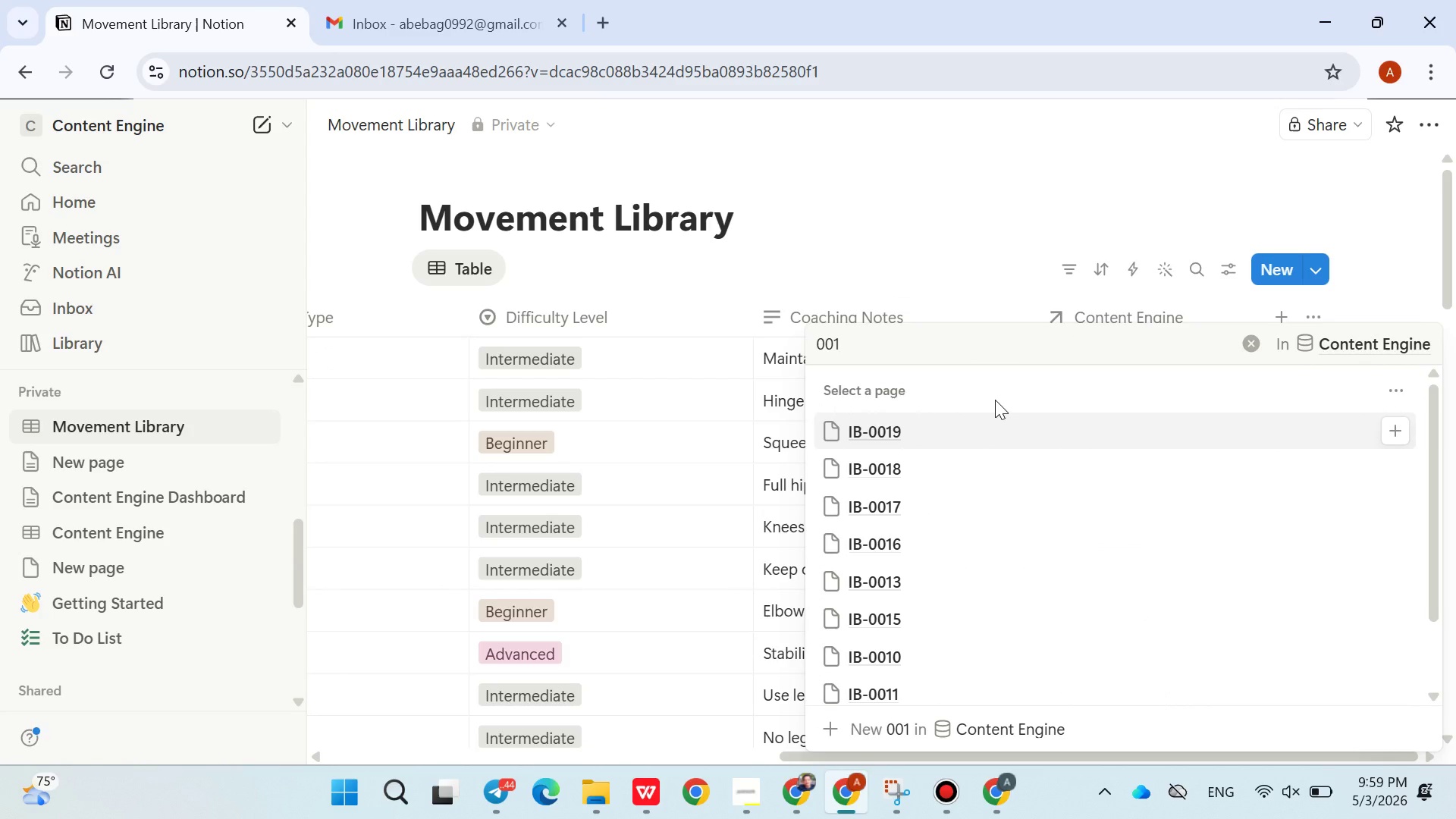 
key(Backspace)
key(Backspace)
key(Backspace)
type(IB-001)
 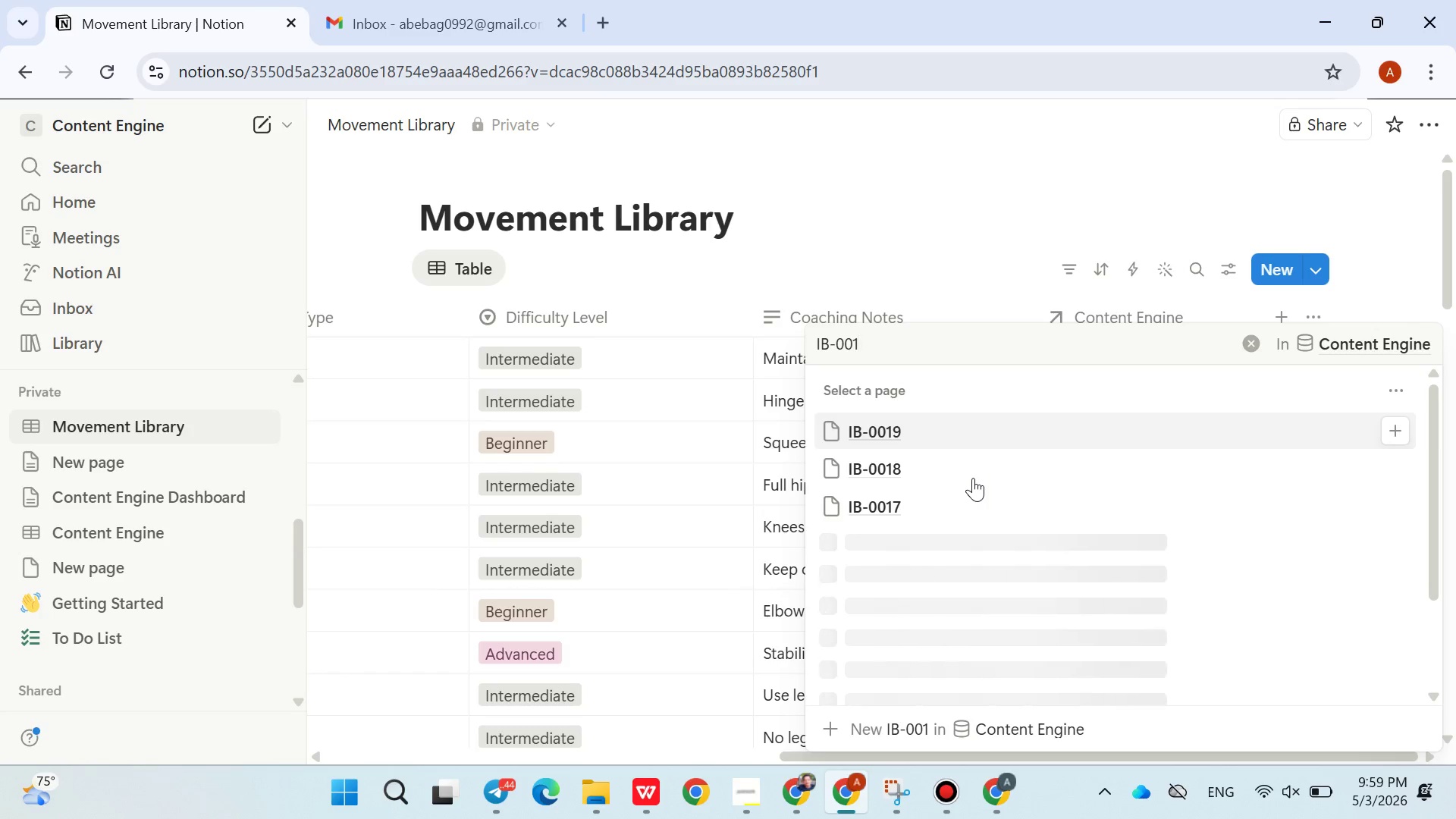 
wait(32.69)
 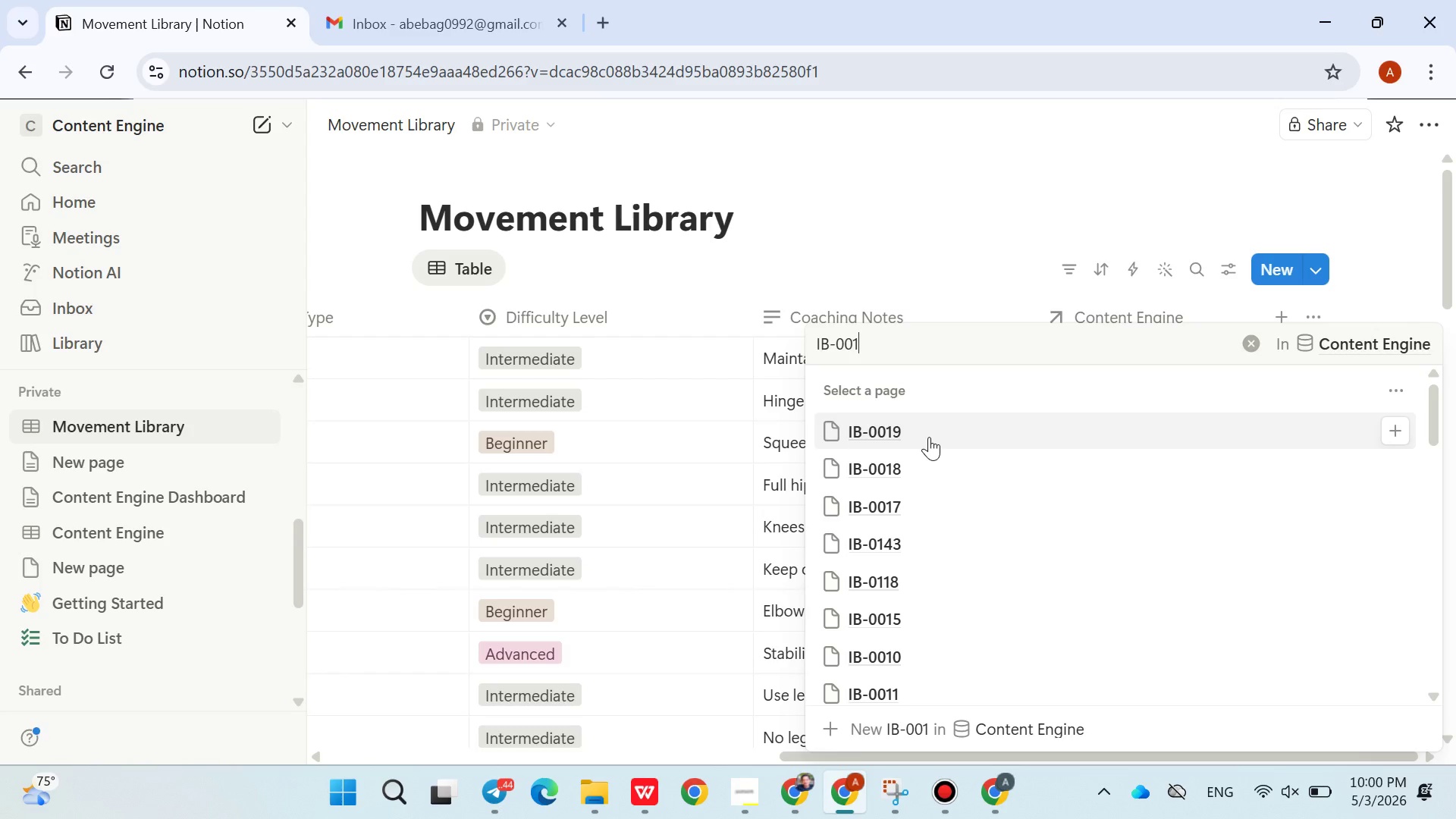 
left_click([944, 434])
 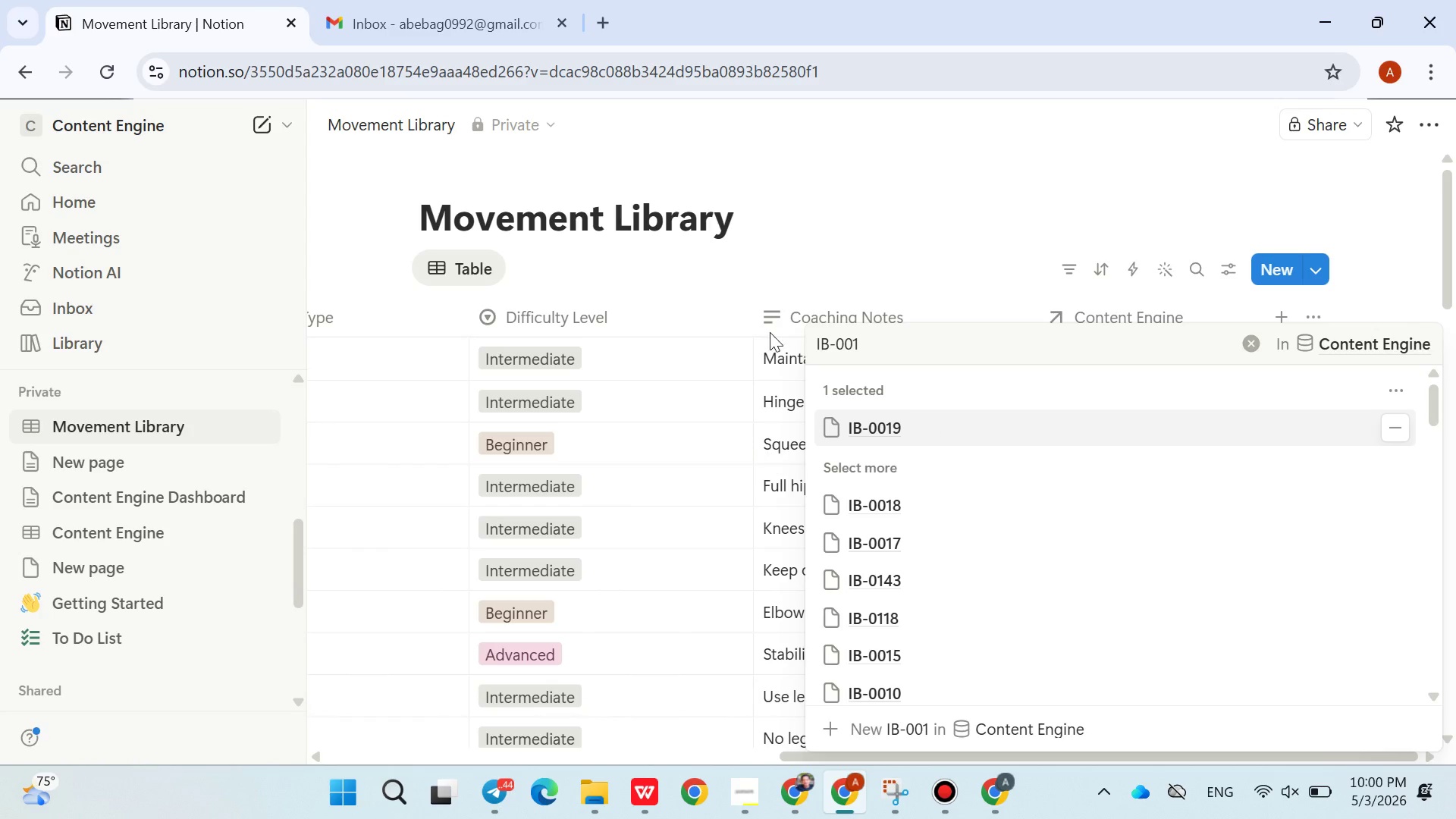 
left_click([852, 228])
 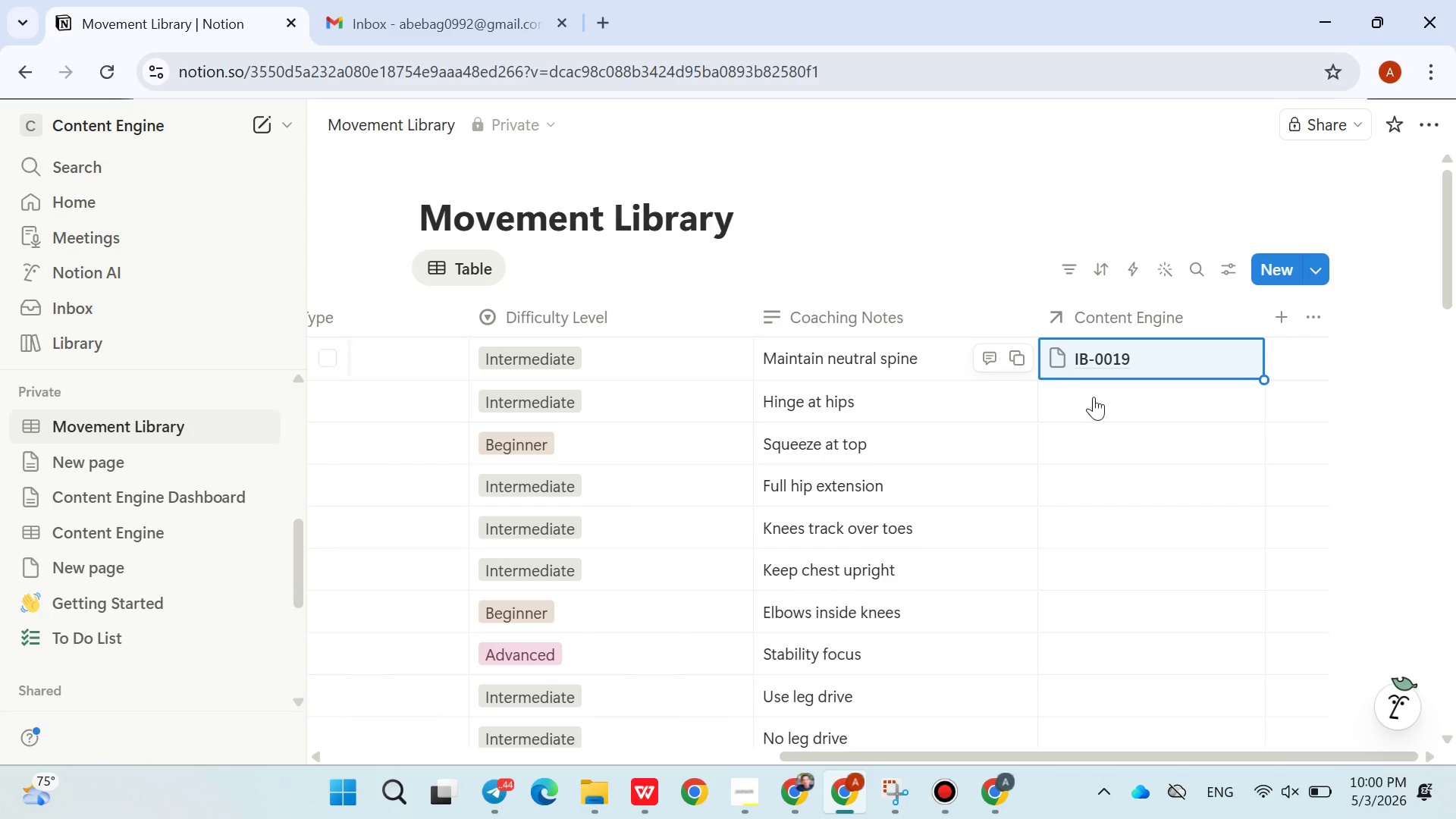 
left_click([1097, 399])
 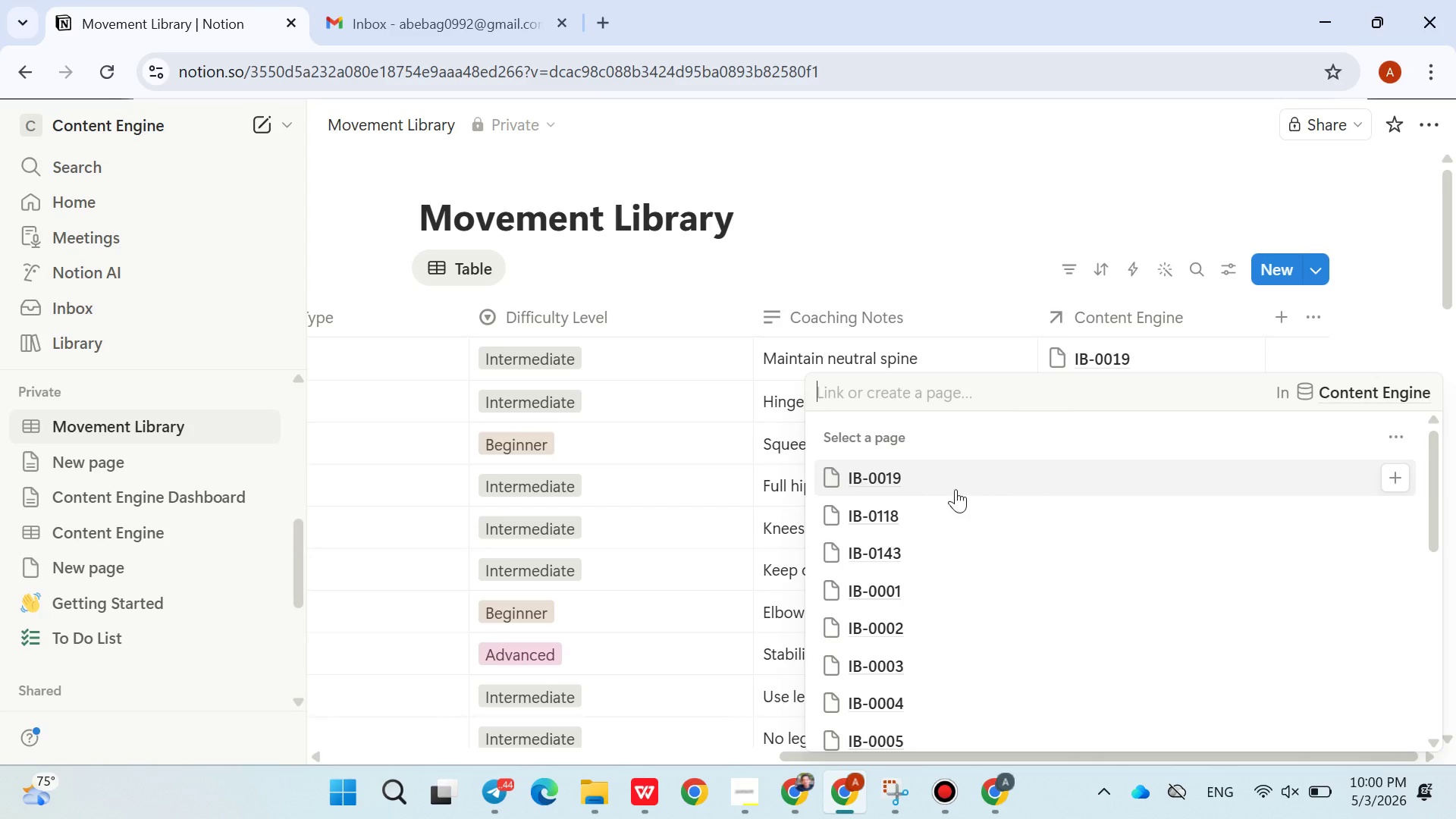 
left_click([942, 504])
 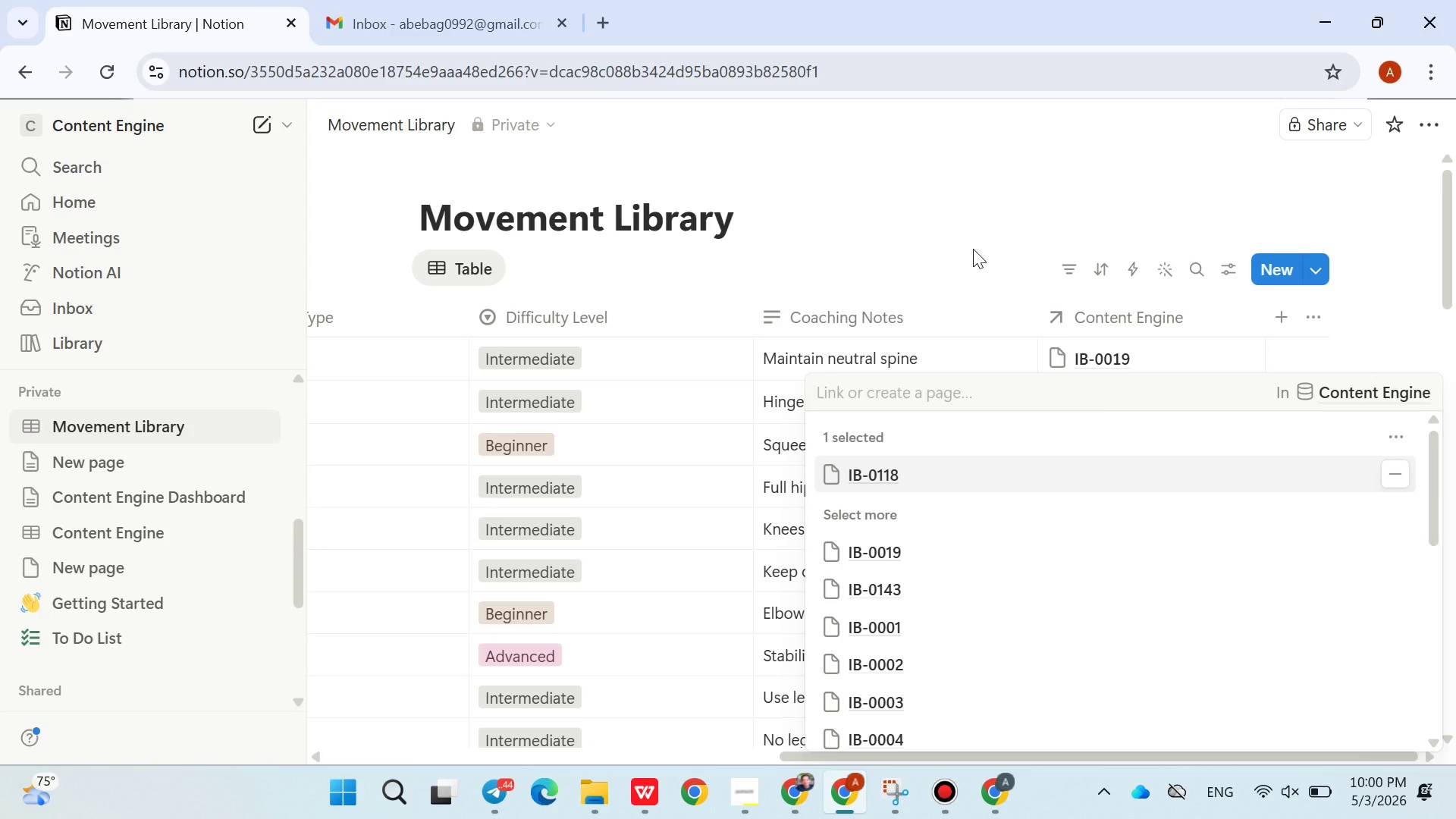 
left_click([973, 249])
 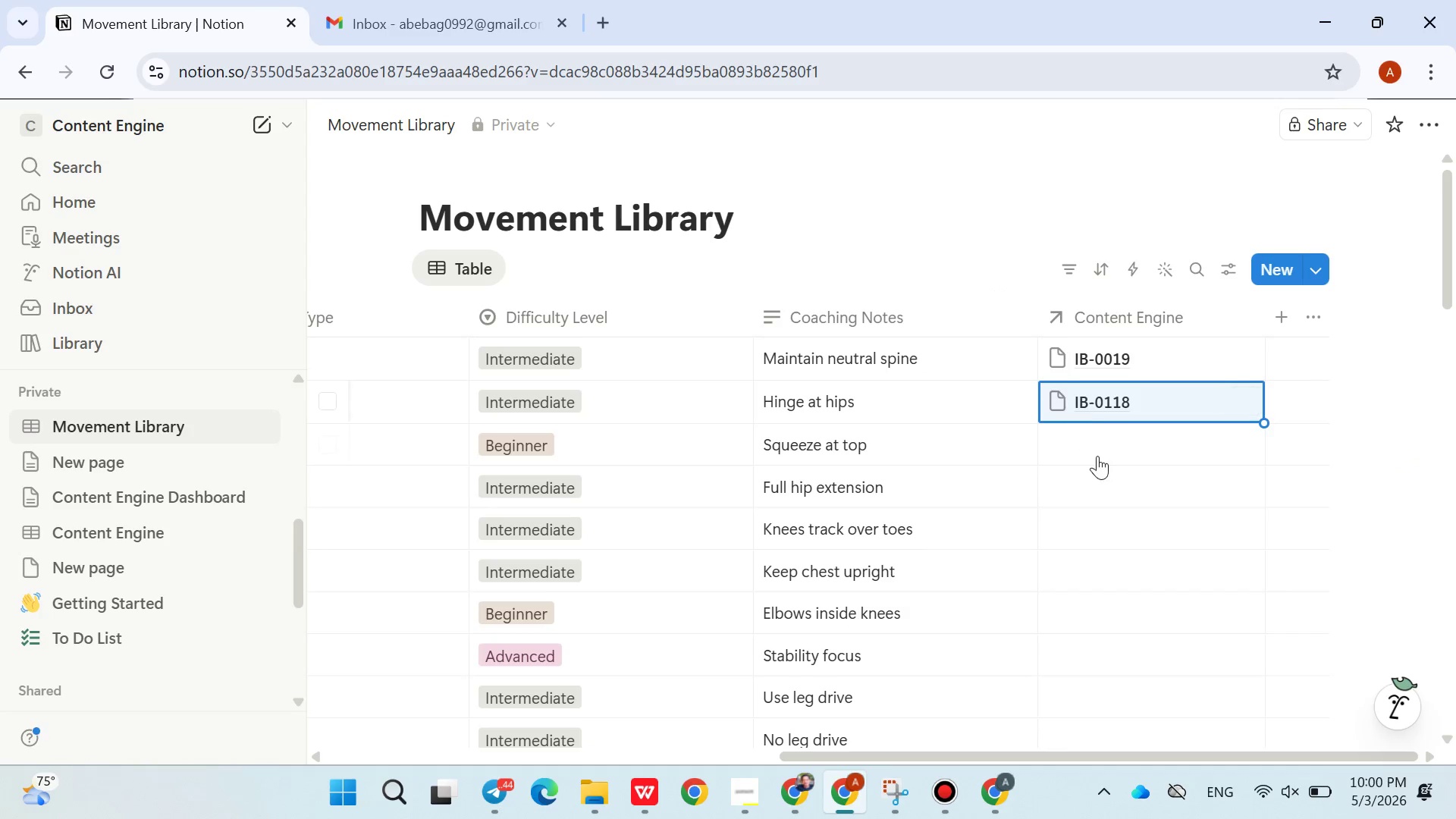 
left_click([1097, 456])
 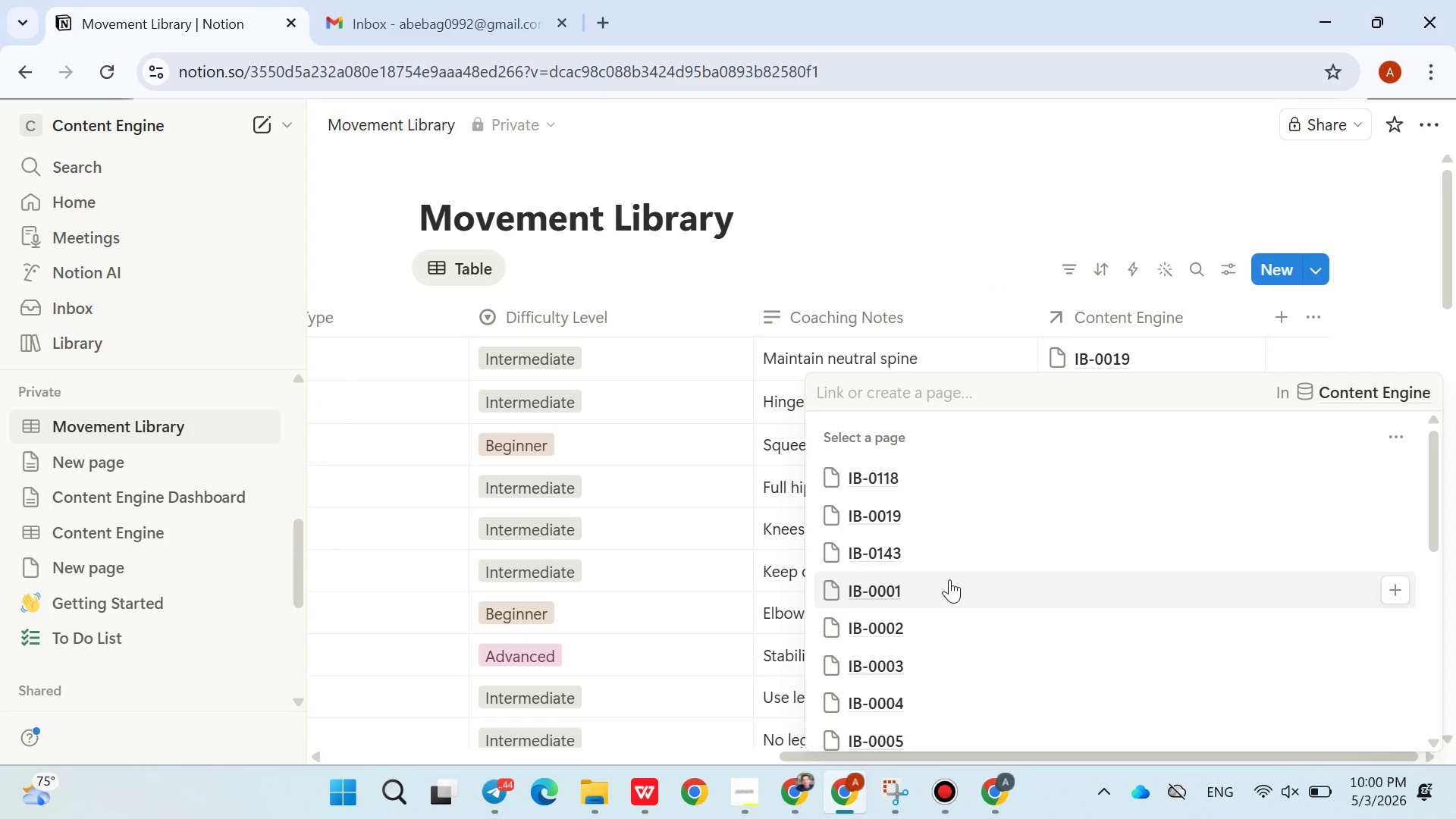 
left_click([949, 579])
 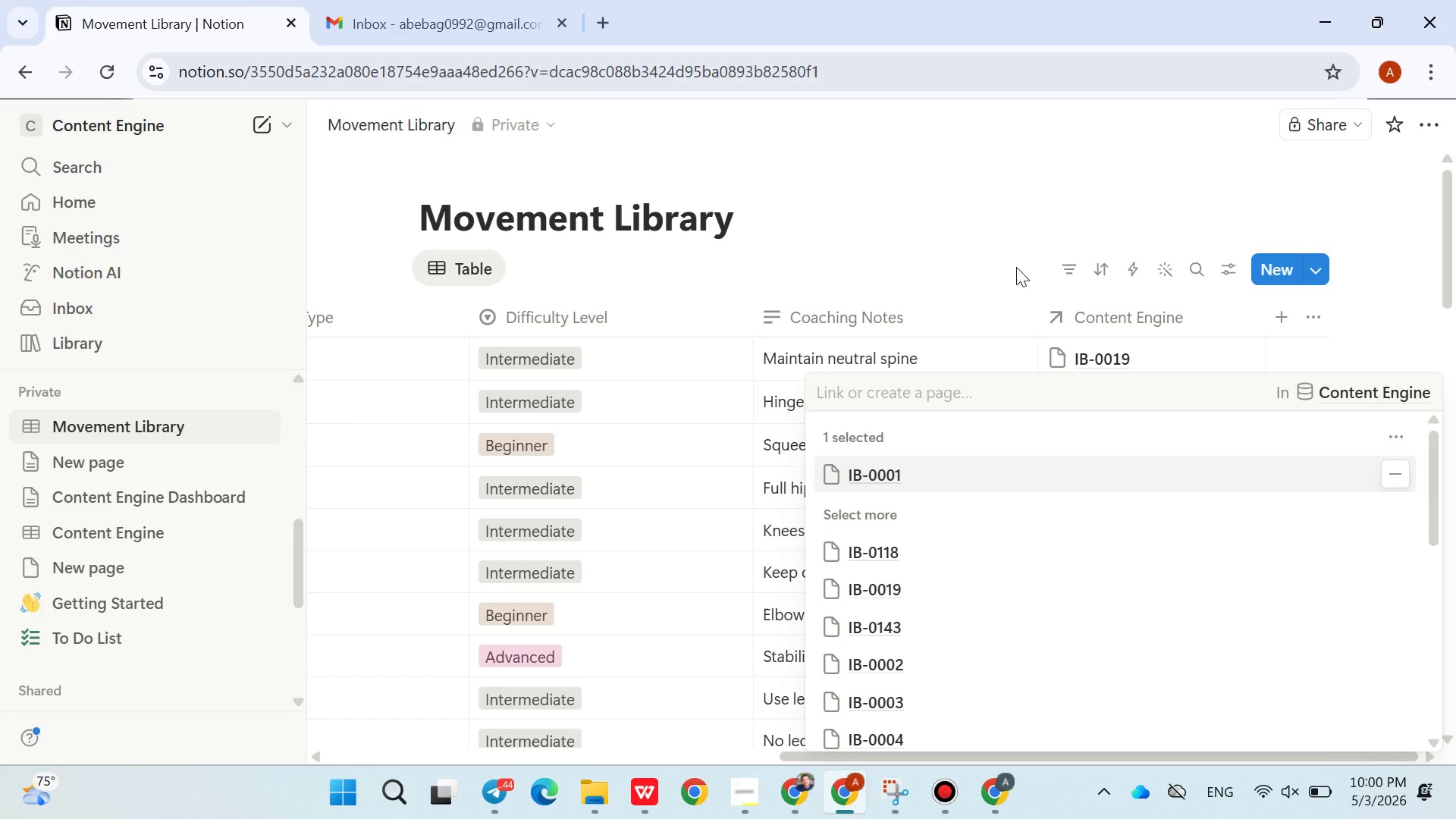 
left_click([993, 240])
 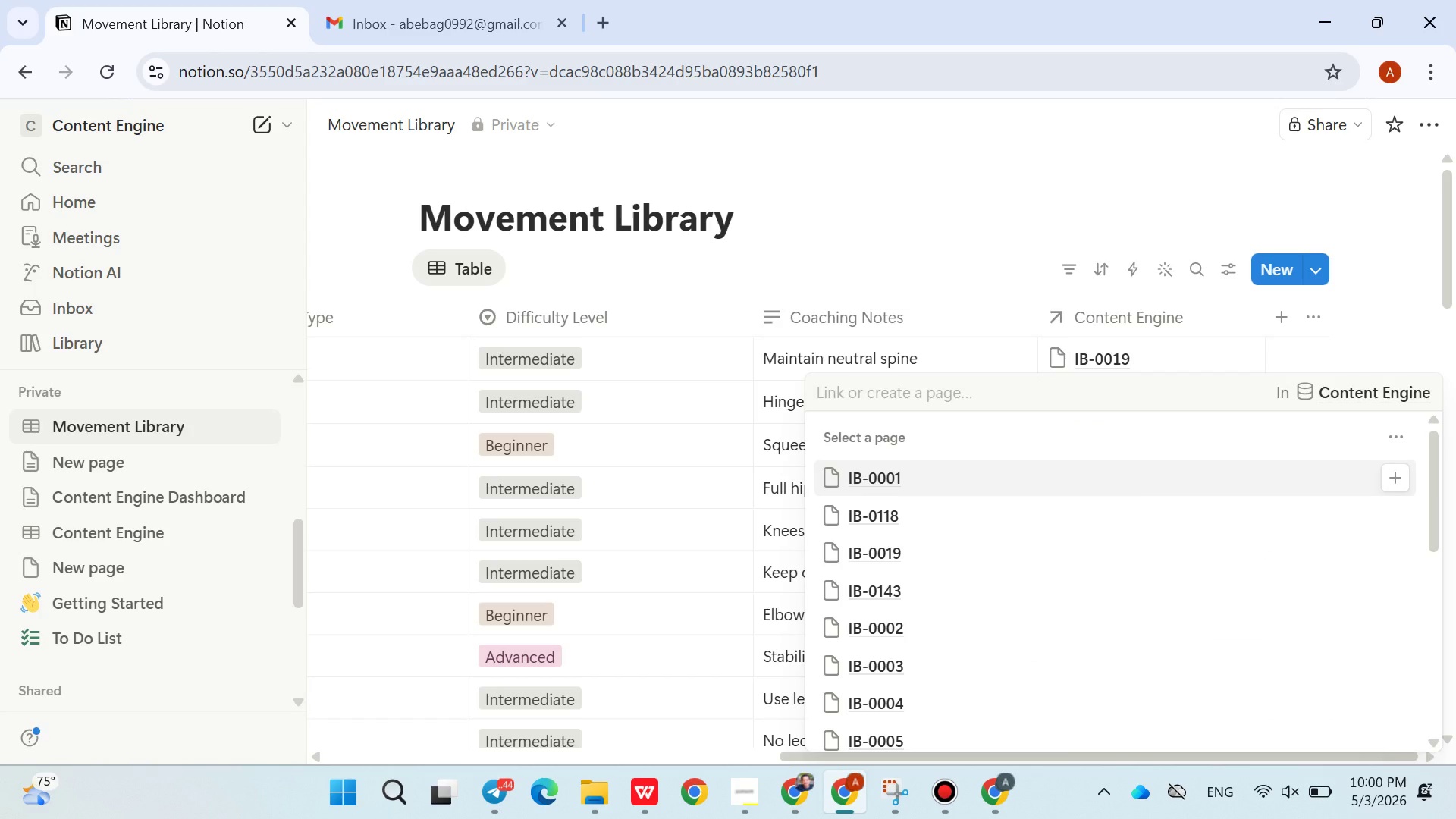 
type(IB0002)
 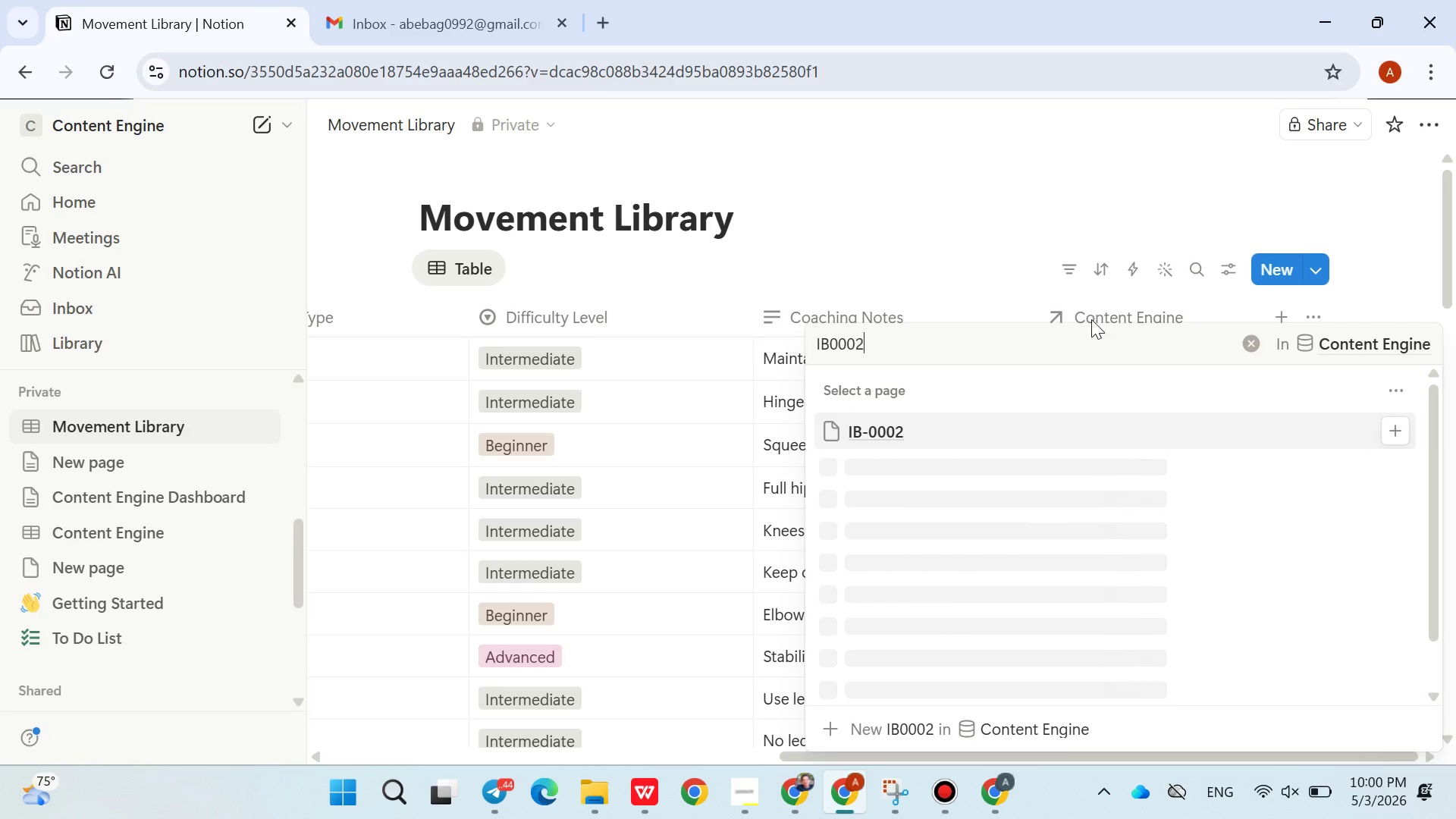 
left_click([899, 423])
 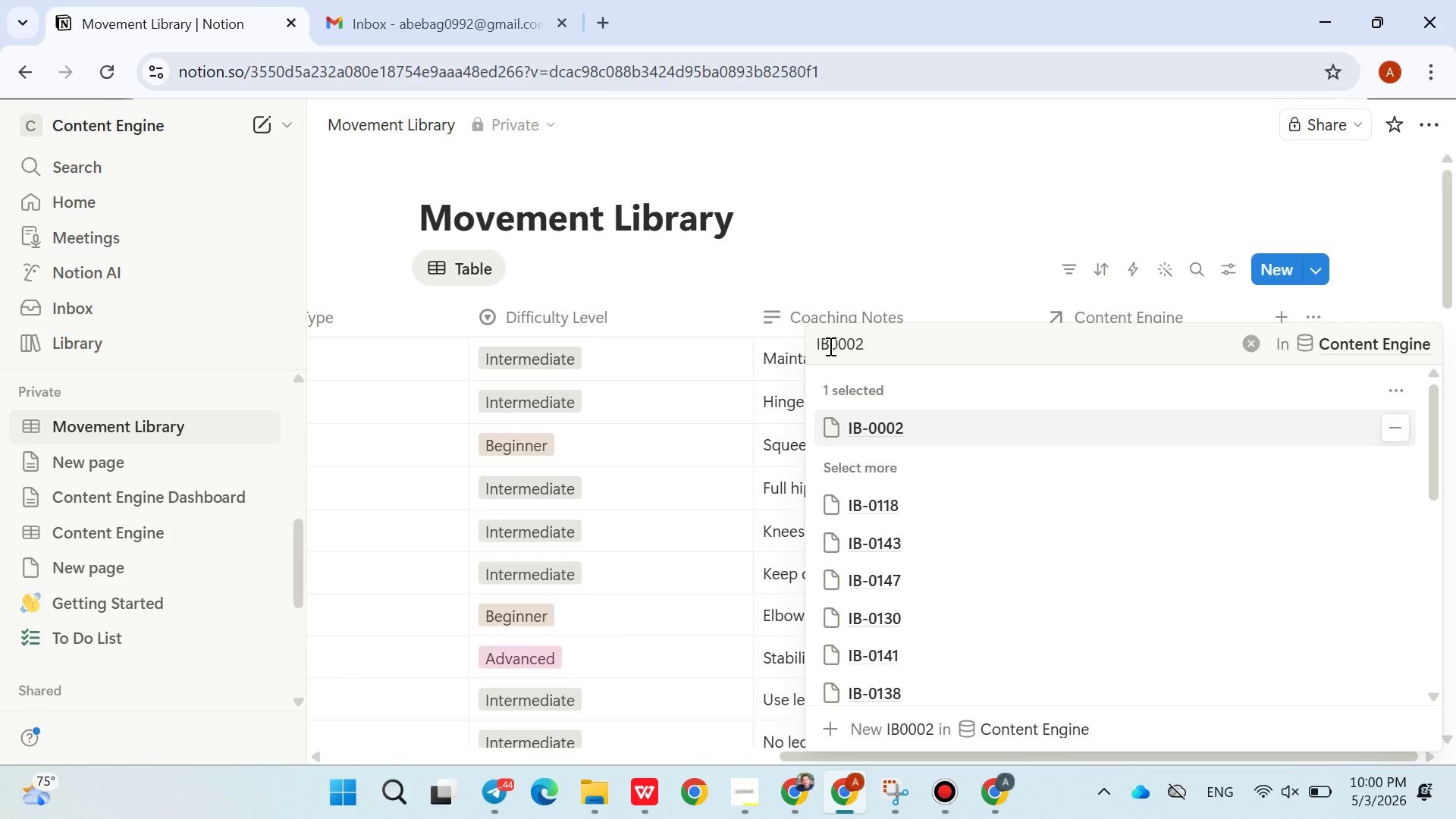 
left_click([829, 346])
 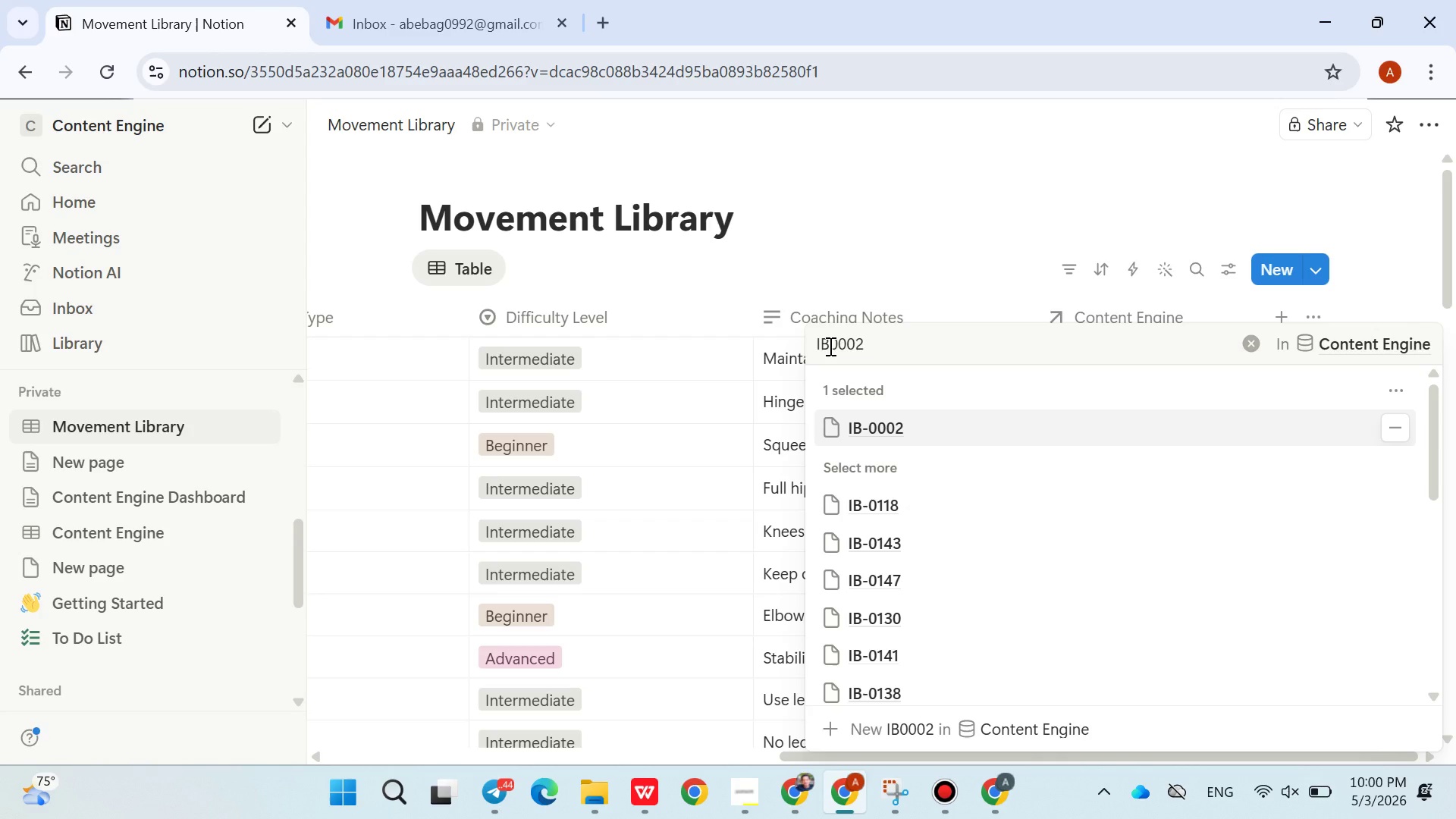 
key(Minus)
 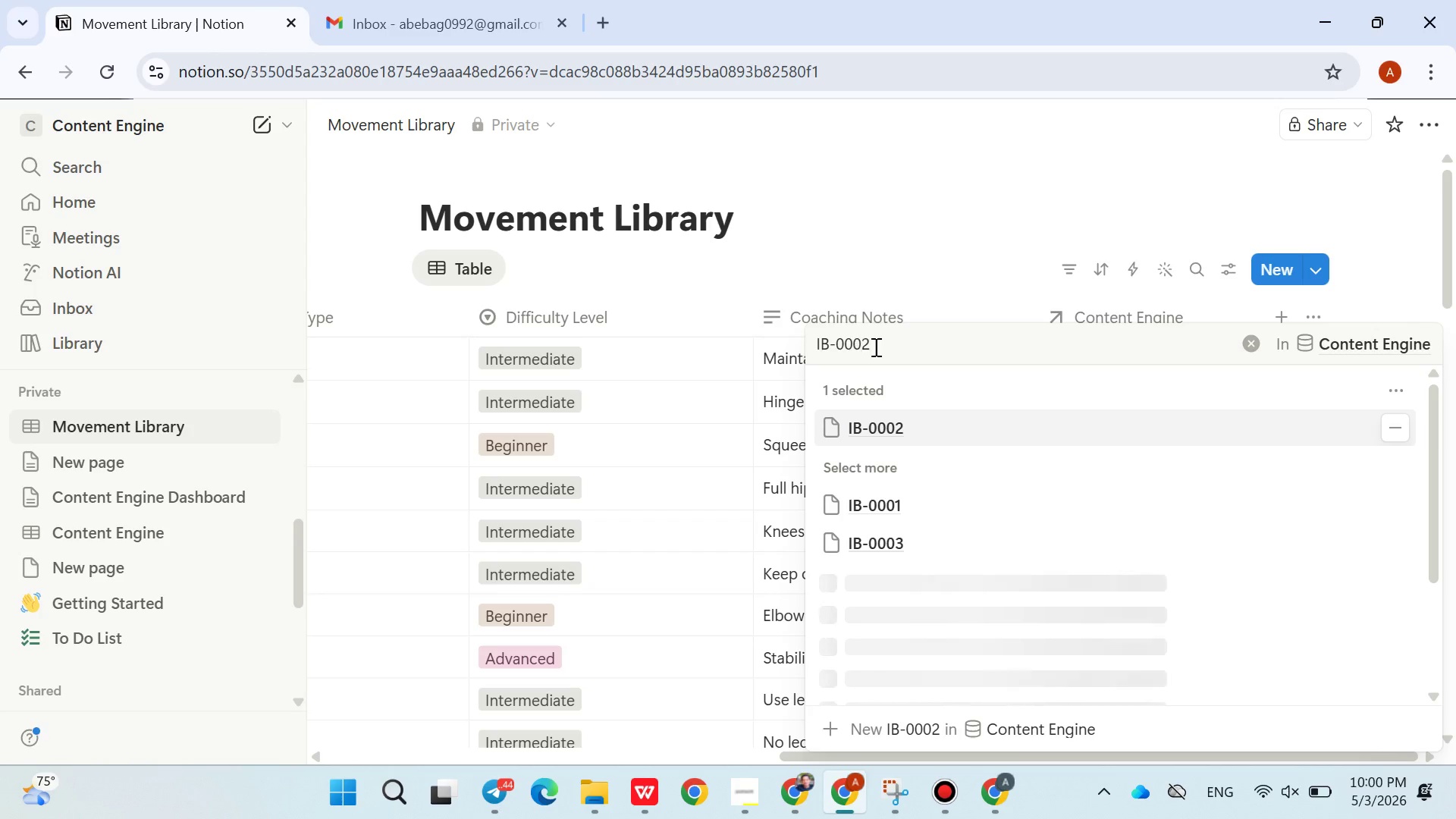 
left_click([878, 348])
 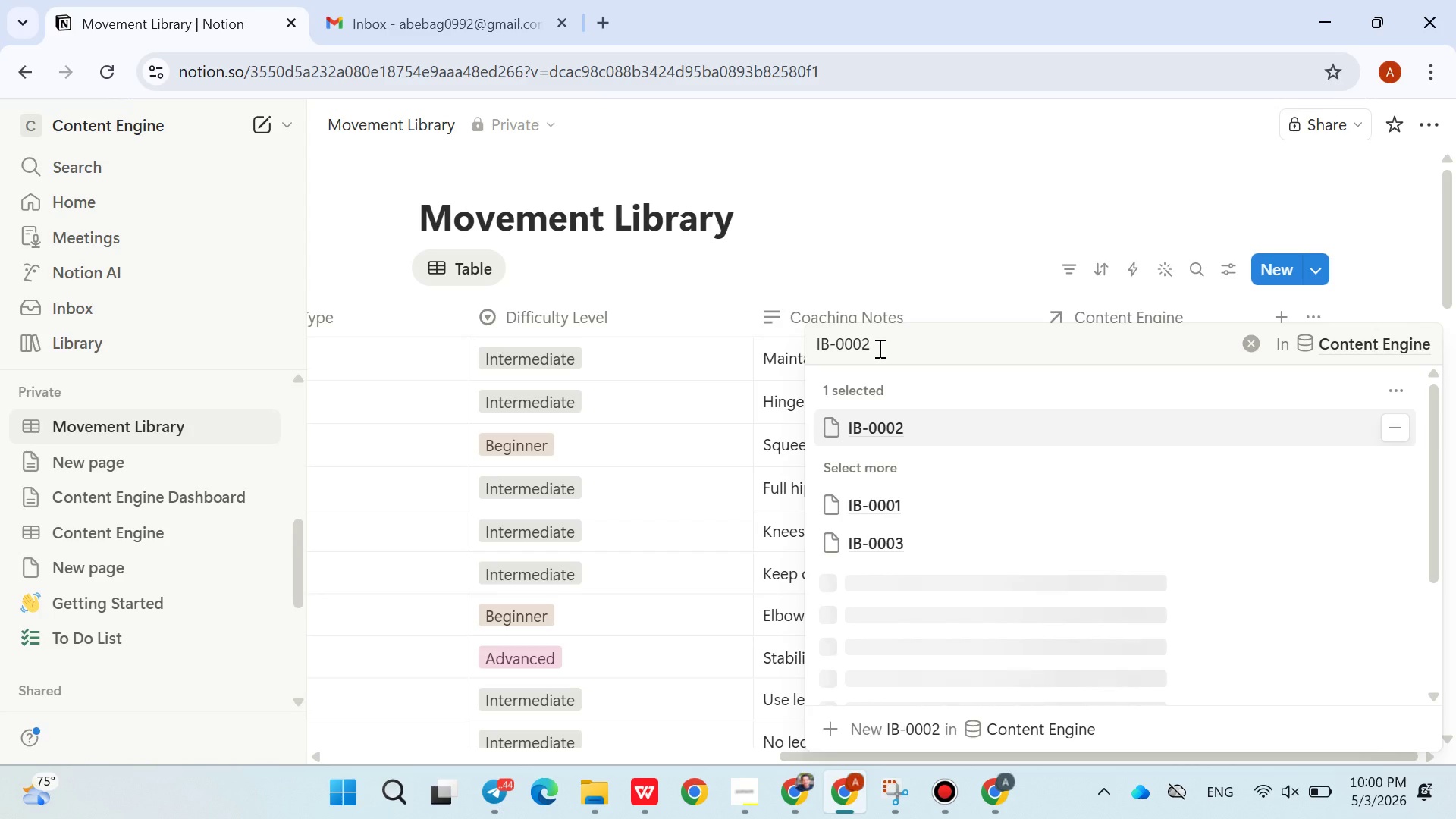 
key(Backspace)
 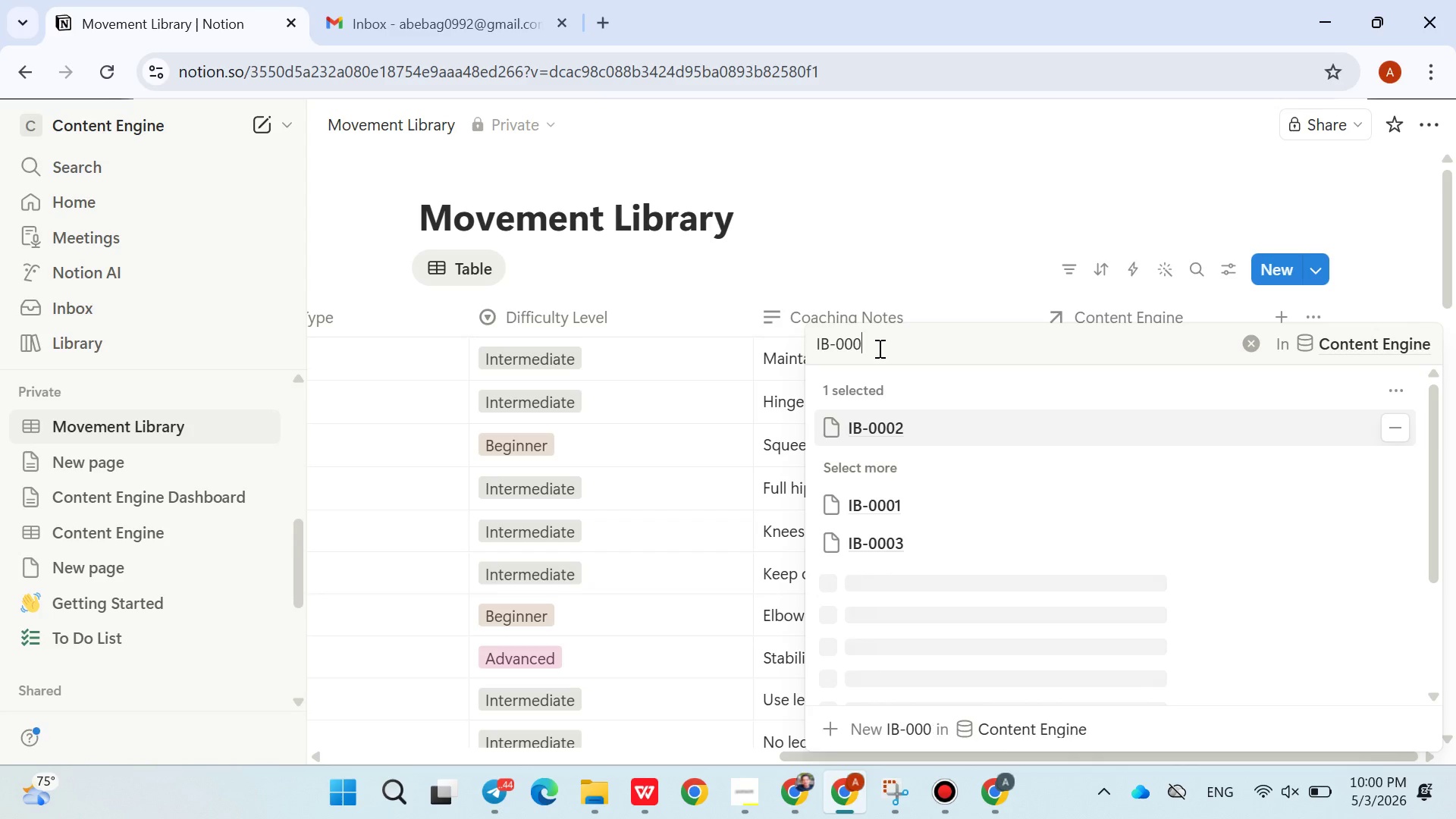 
key(3)
 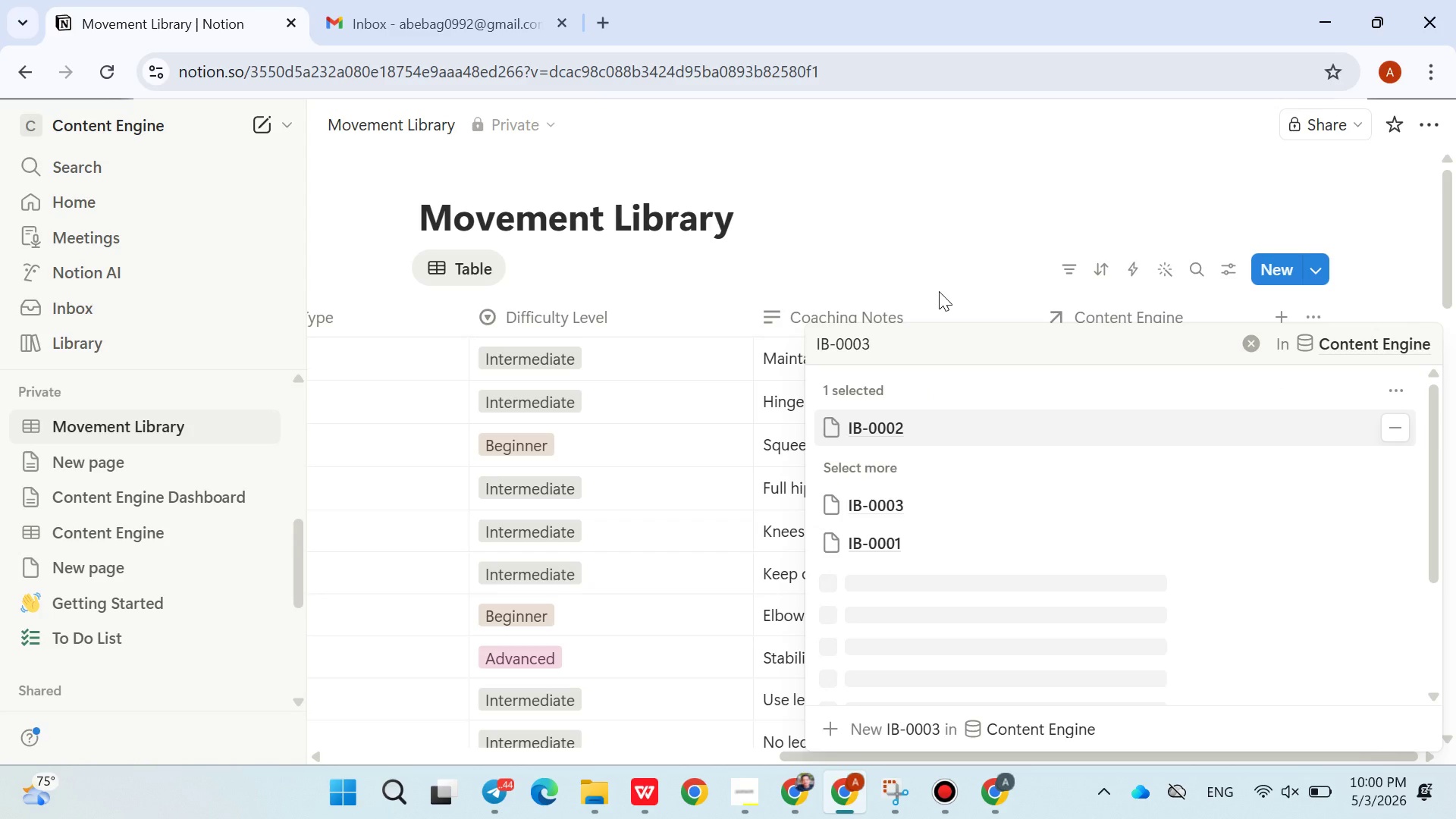 
left_click([935, 287])
 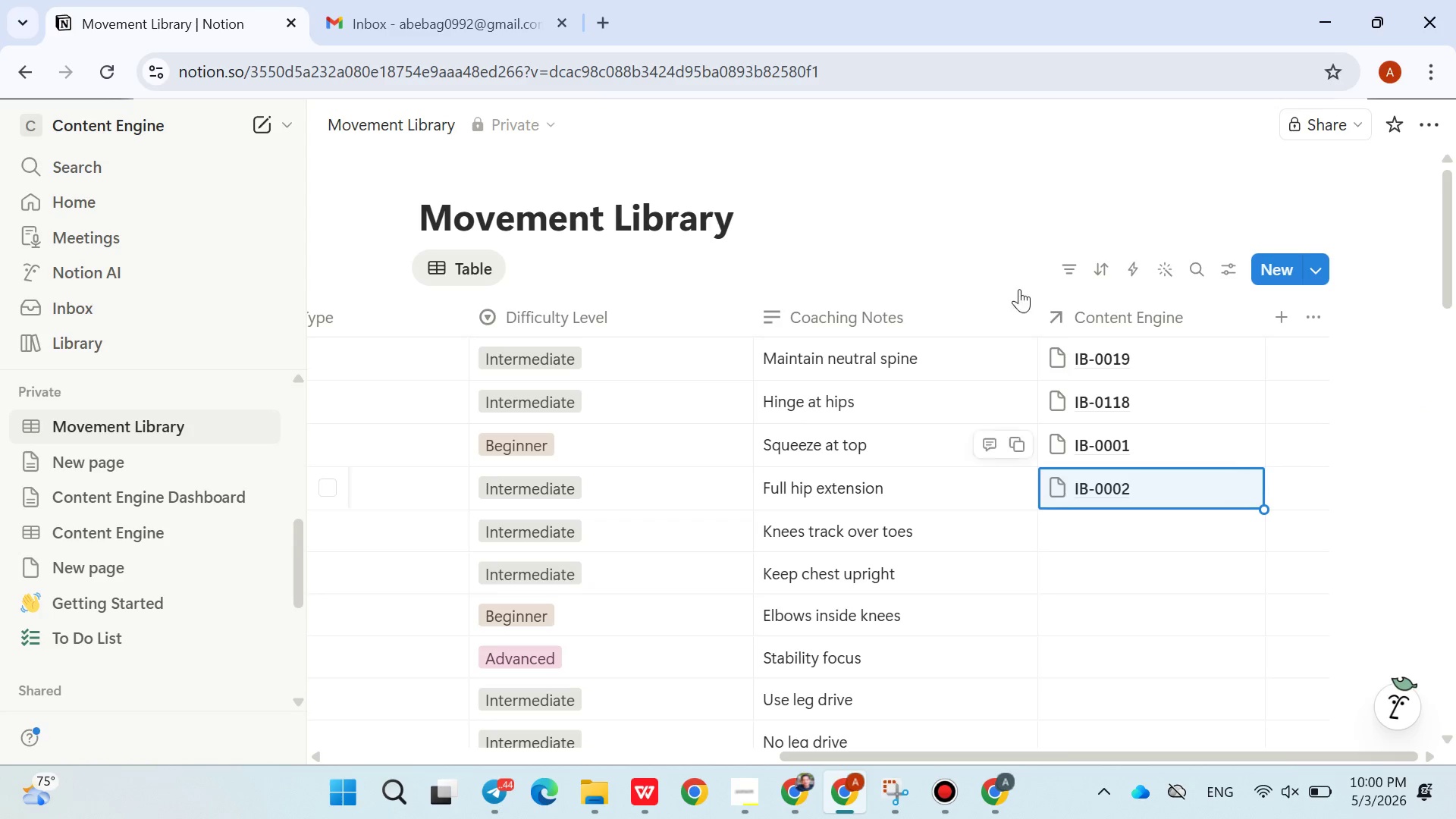 
left_click([975, 239])
 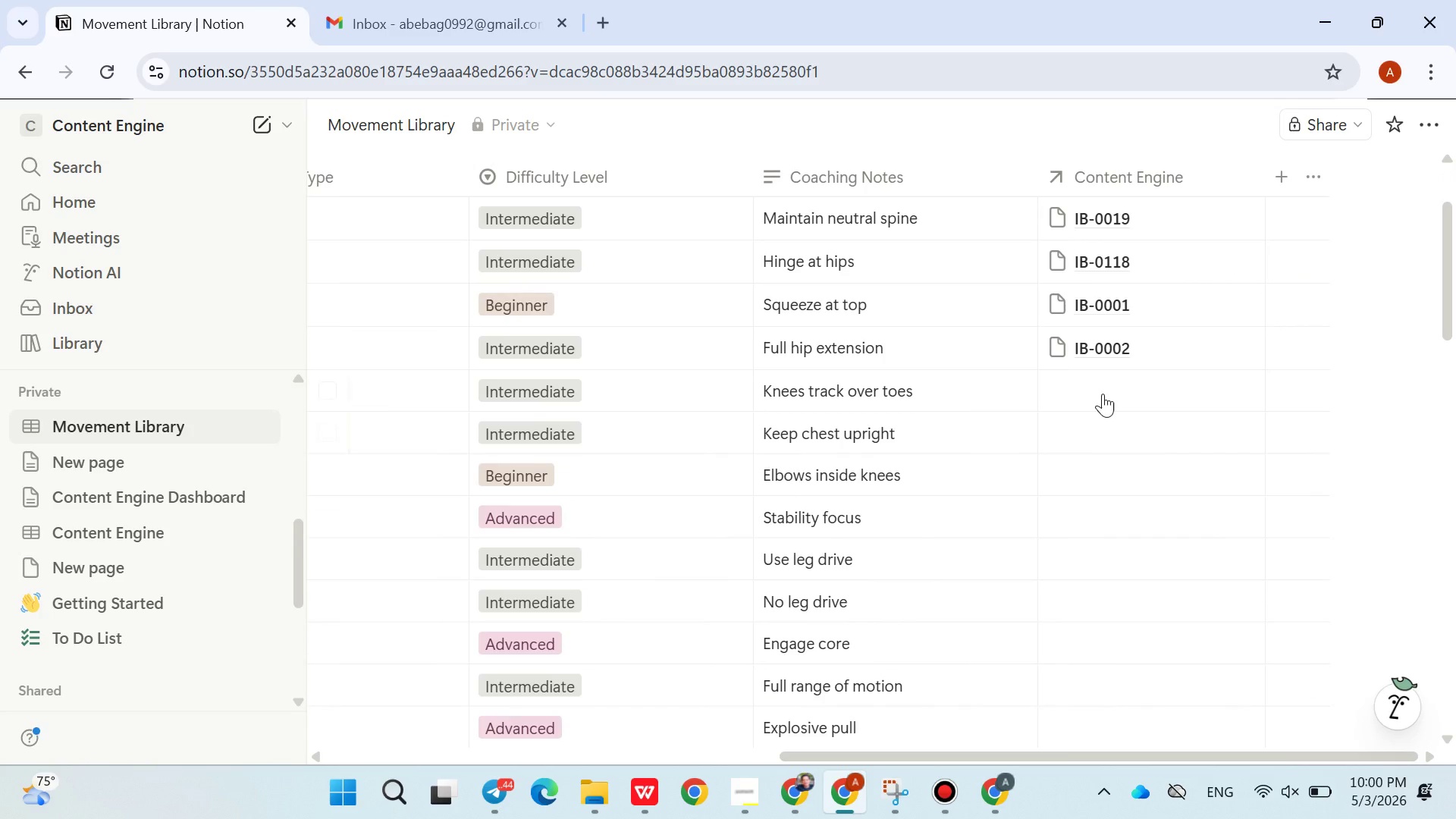 
left_click([1104, 382])
 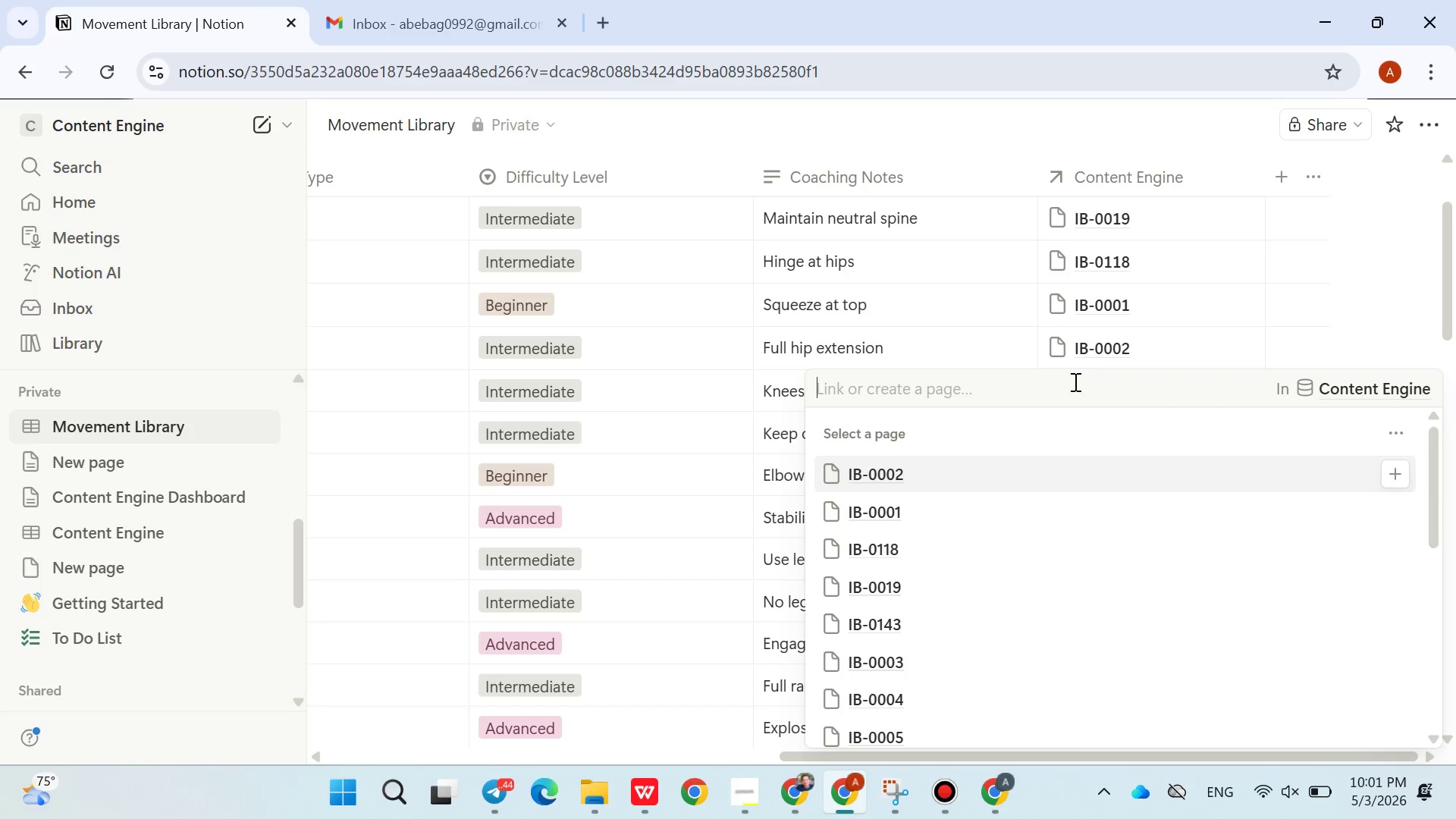 
type(Ib-003)
 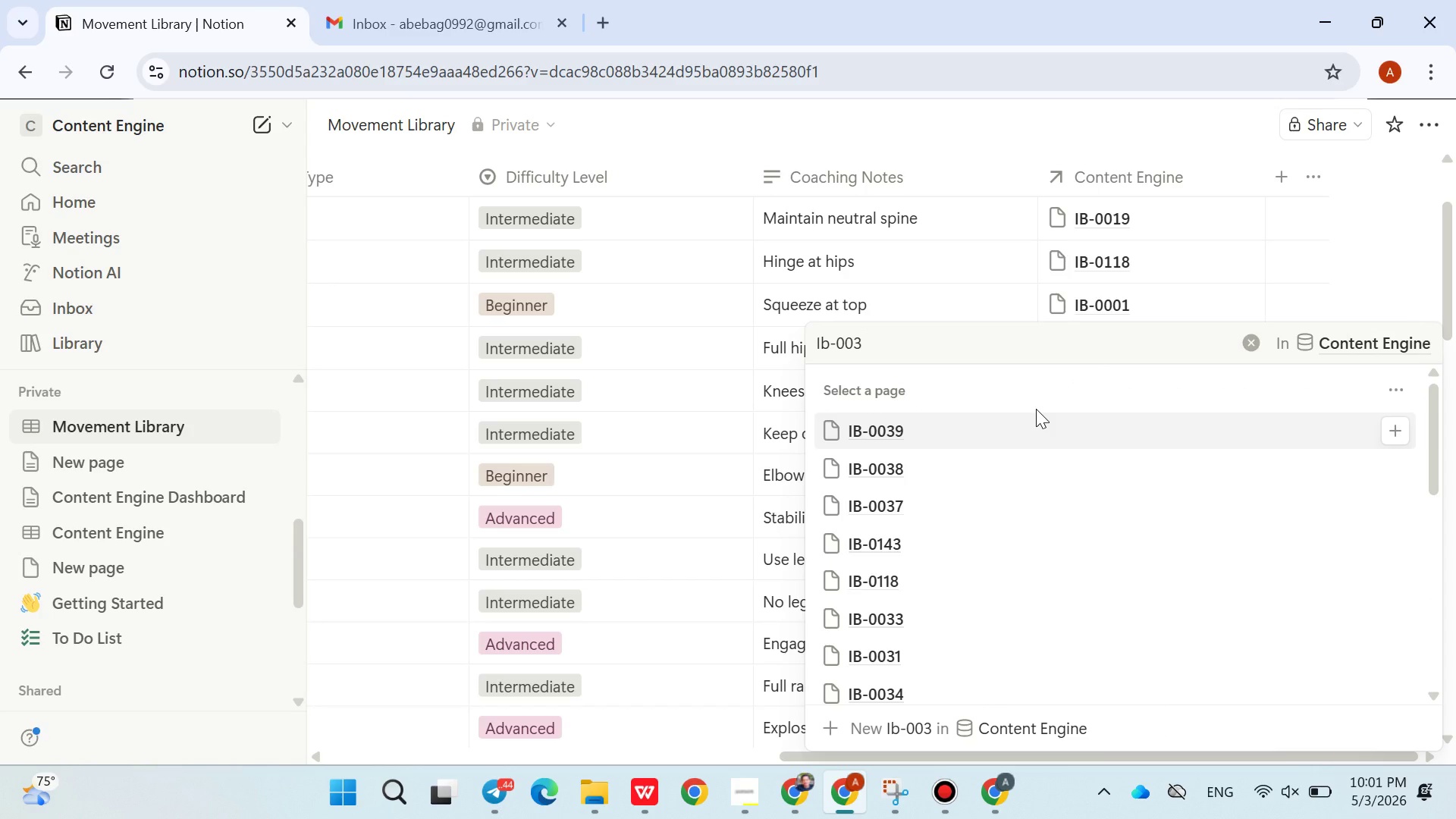 
key(Backspace)
type(03)
 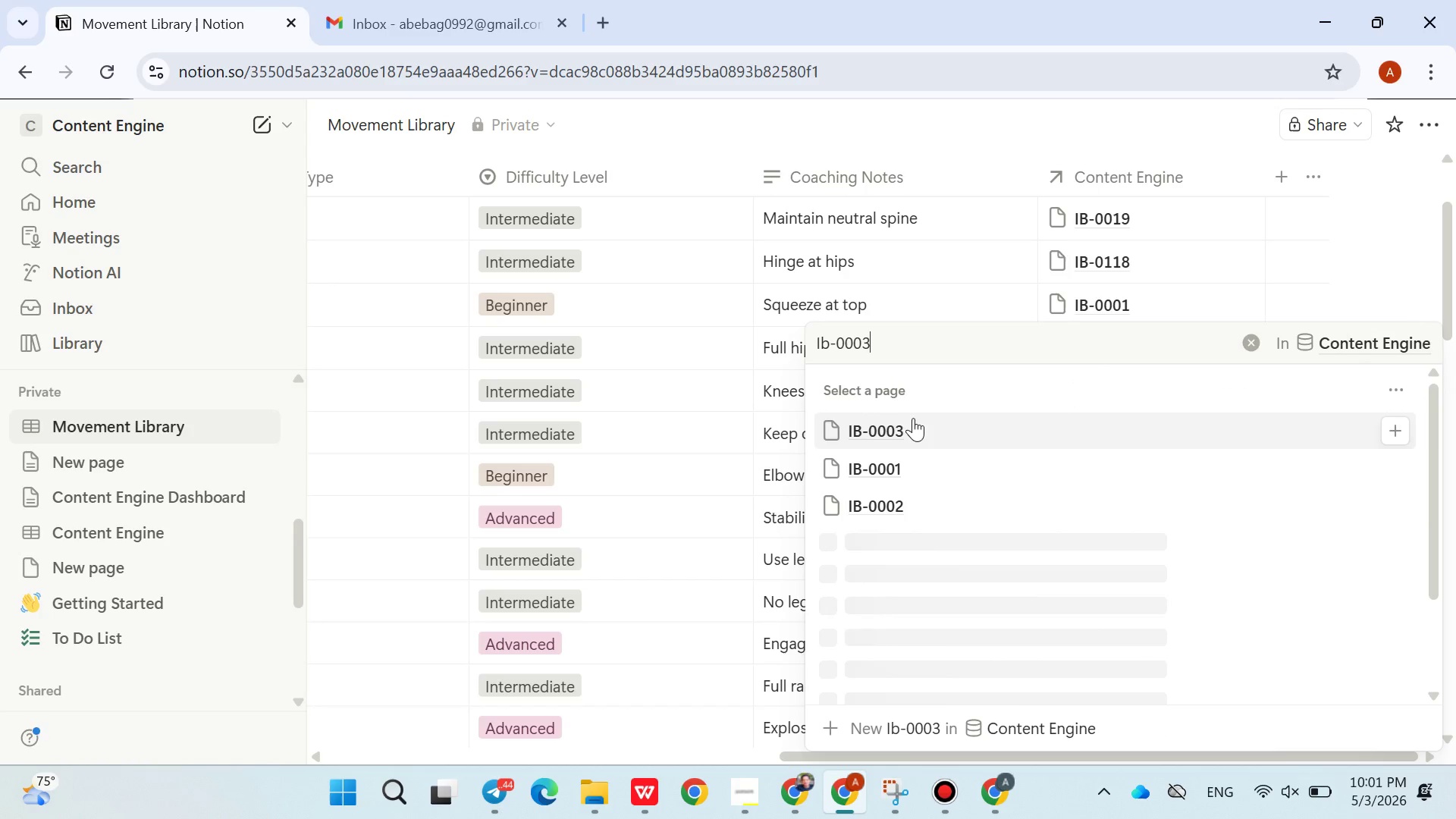 
left_click([913, 425])
 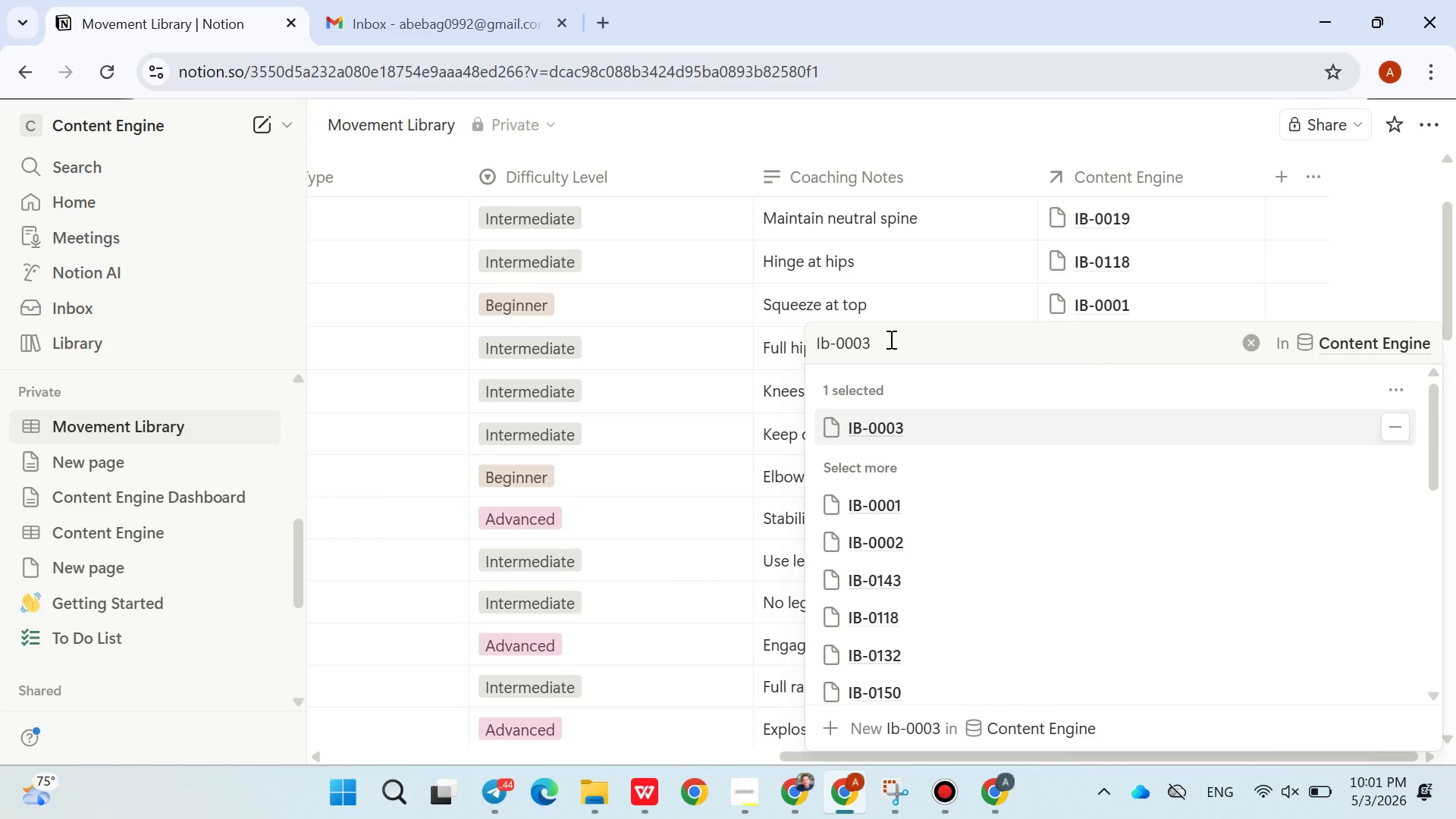 
left_click_drag(start_coordinate=[890, 339], to_coordinate=[811, 340])
 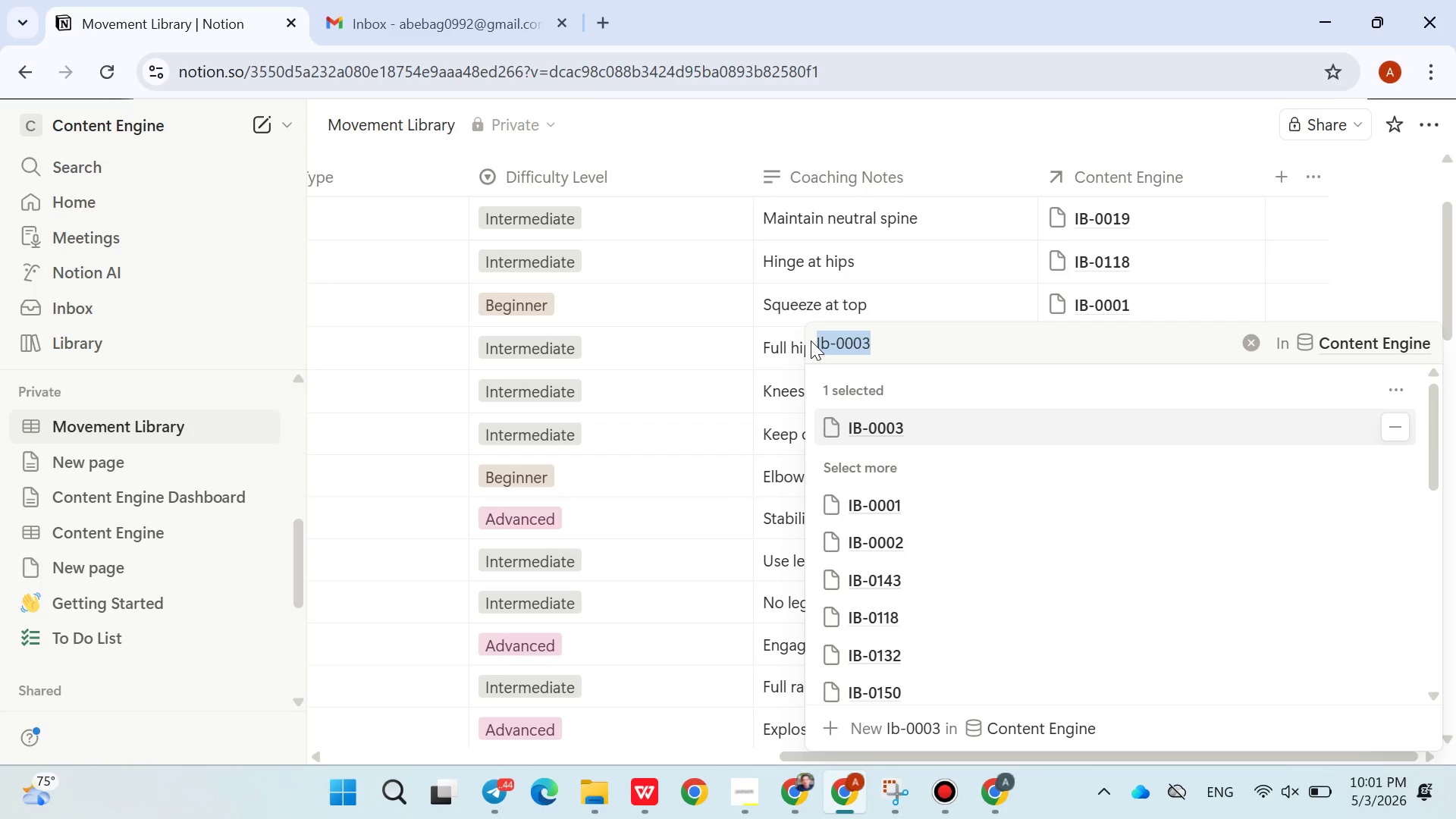 
key(Control+C)
 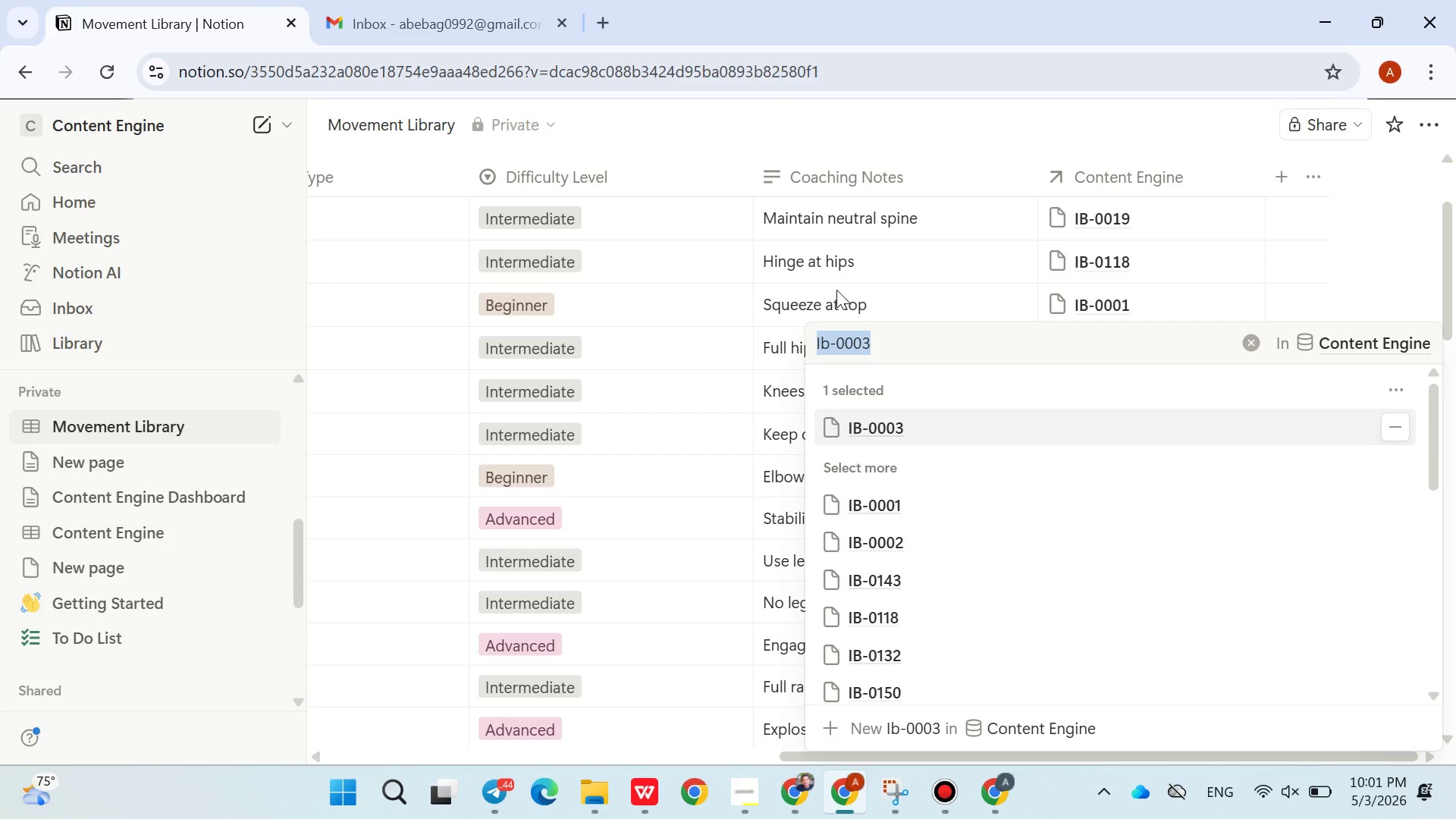 
left_click([836, 290])
 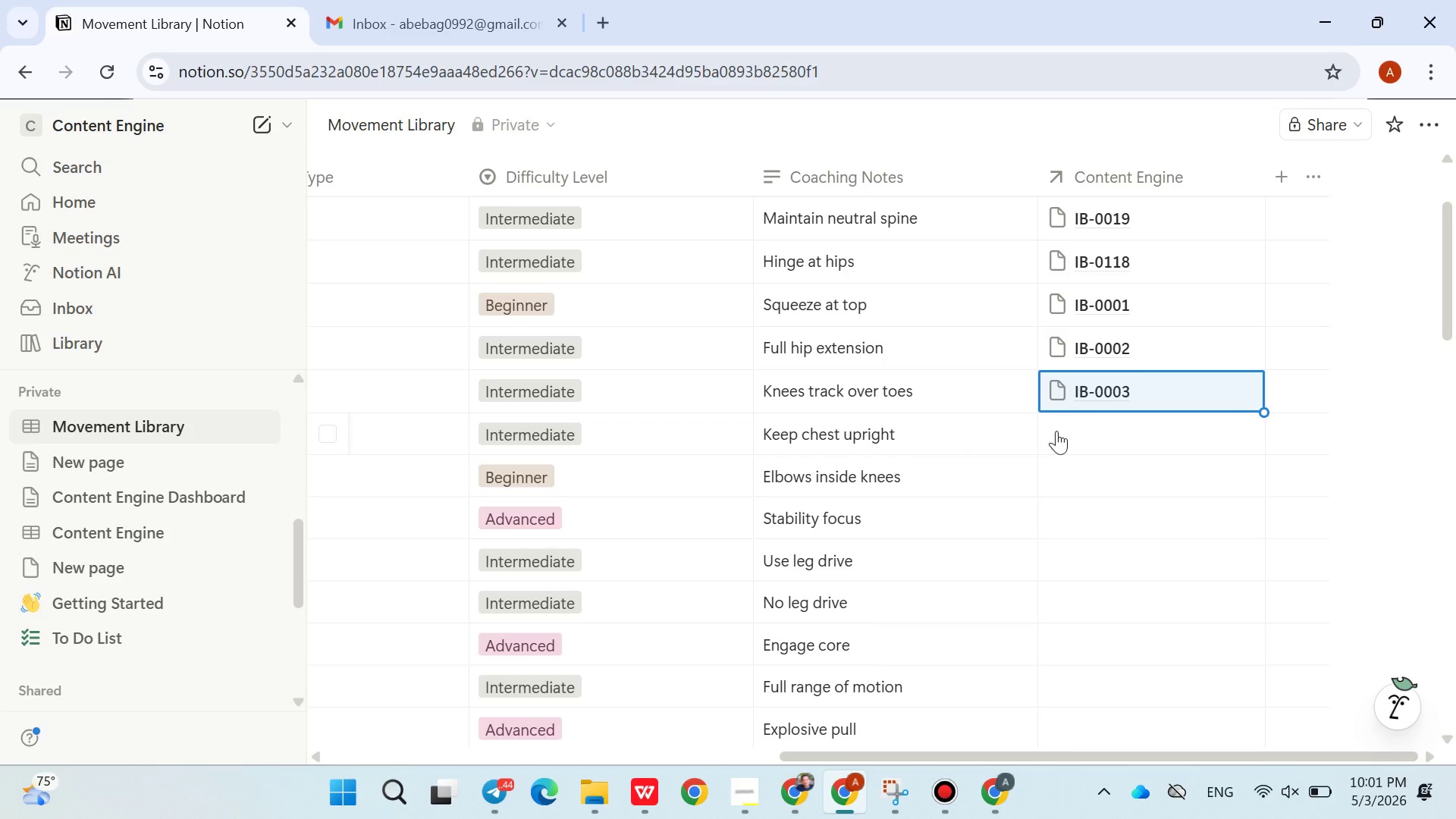 
left_click([1090, 419])
 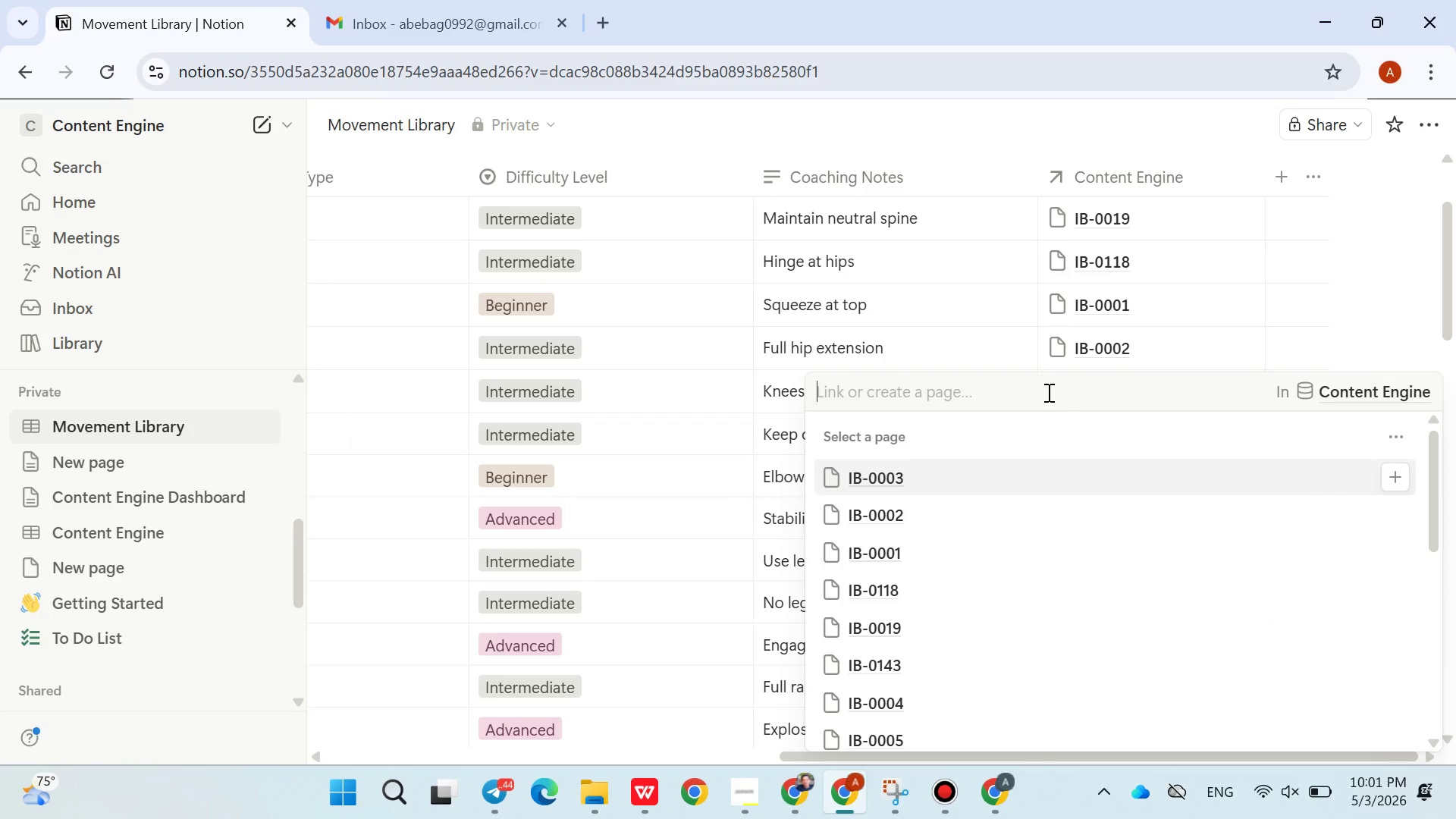 
key(Control+V)
 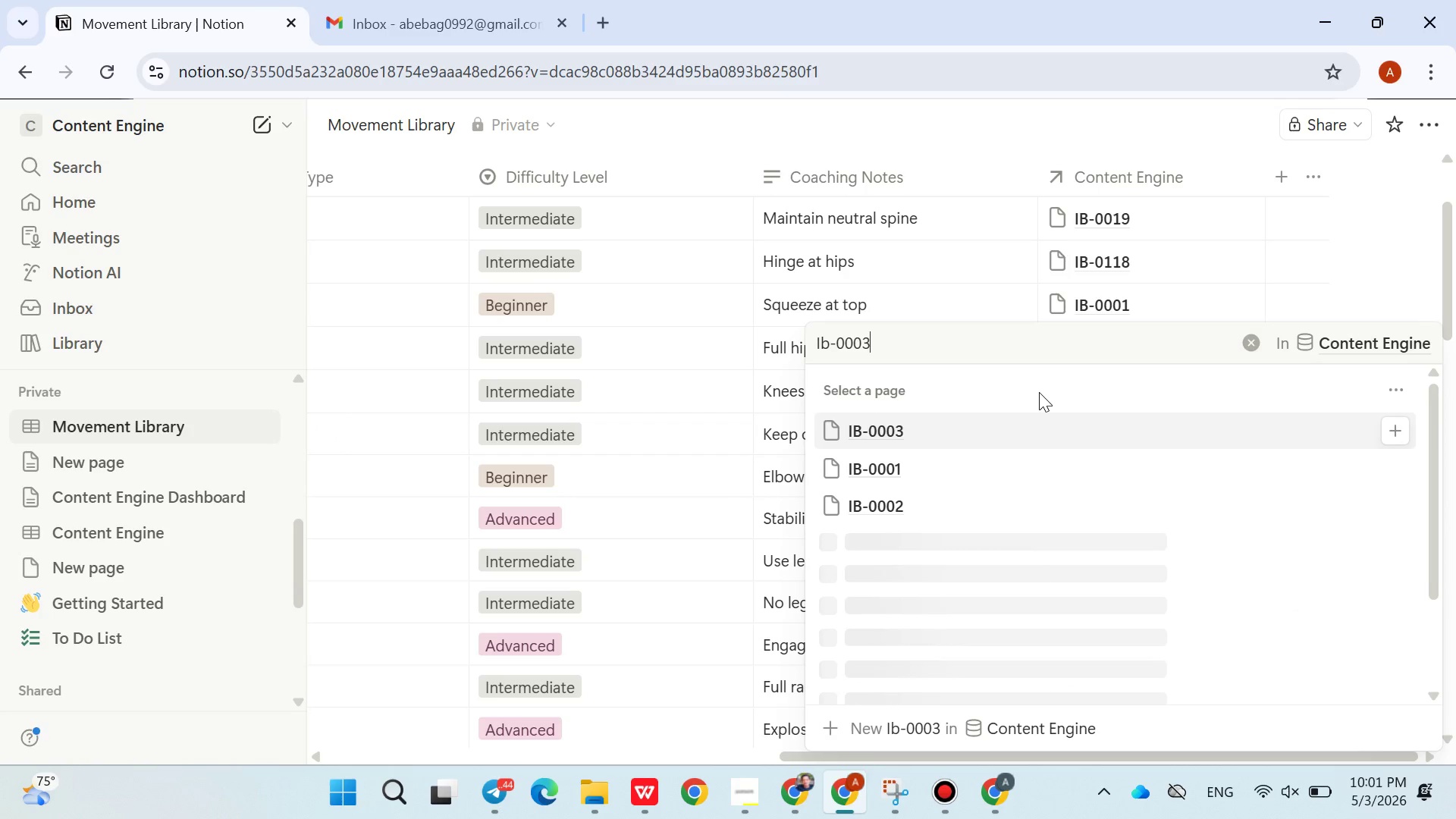 
left_click([1039, 392])
 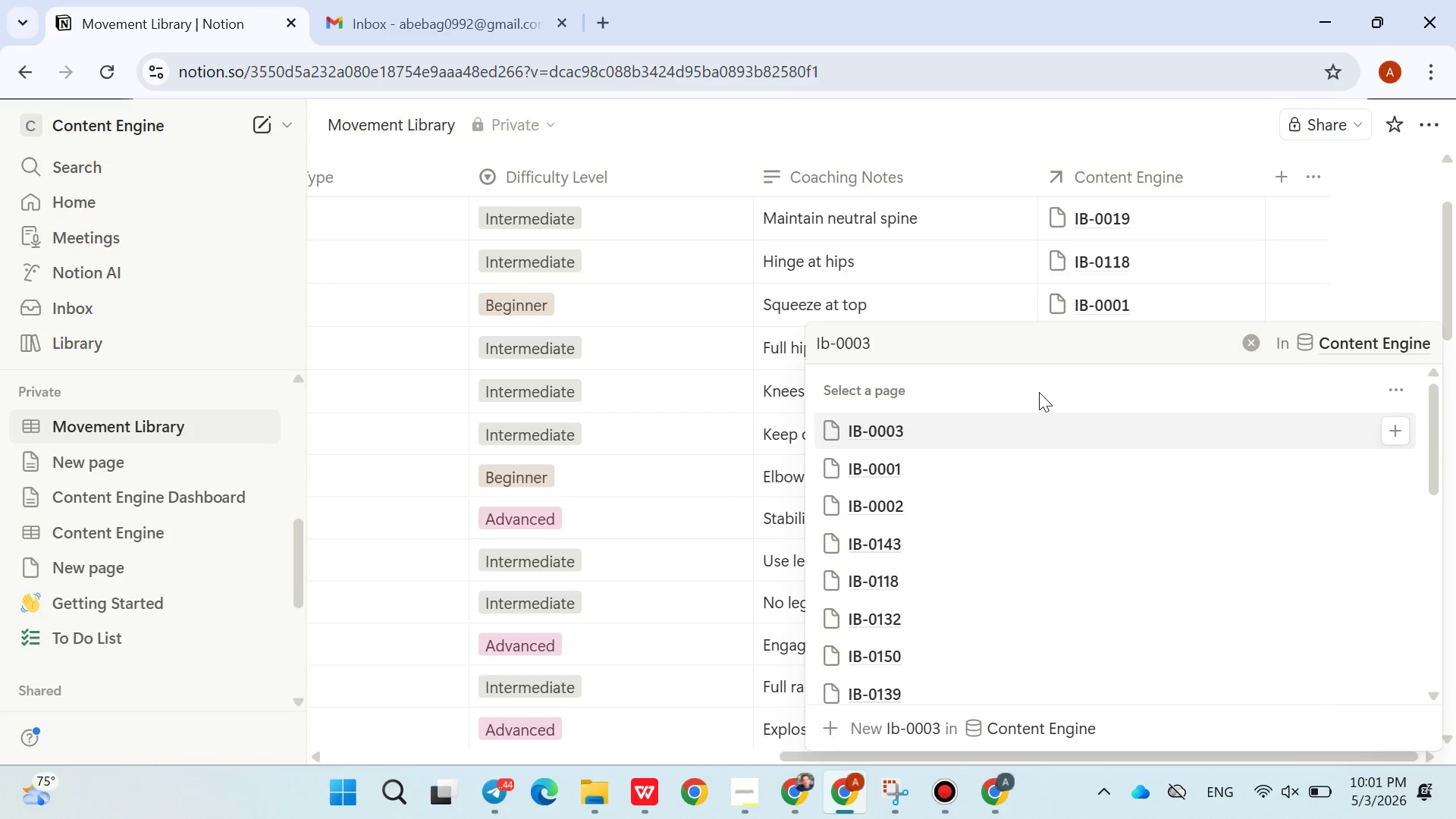 
key(Backspace)
 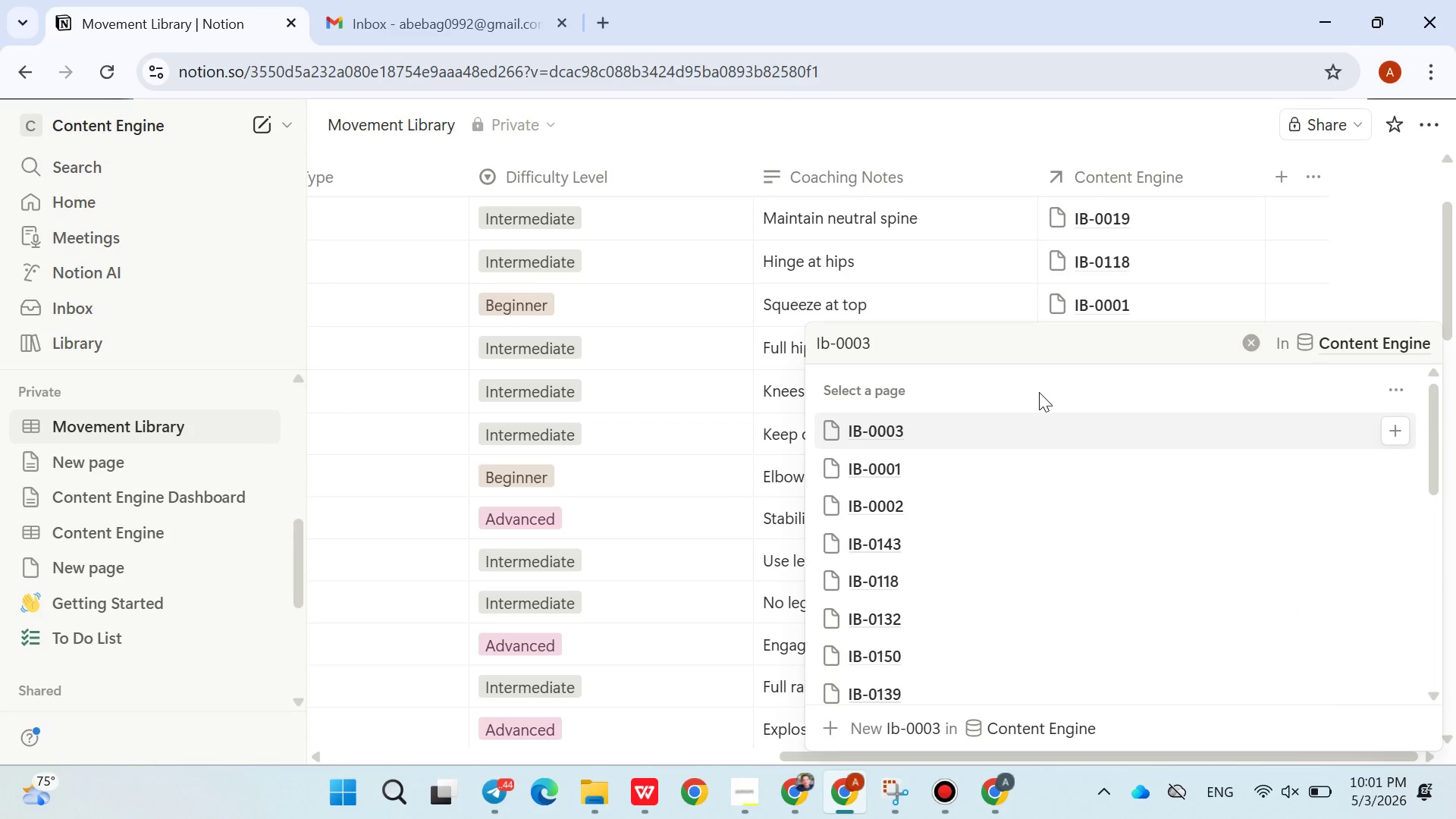 
key(4)
 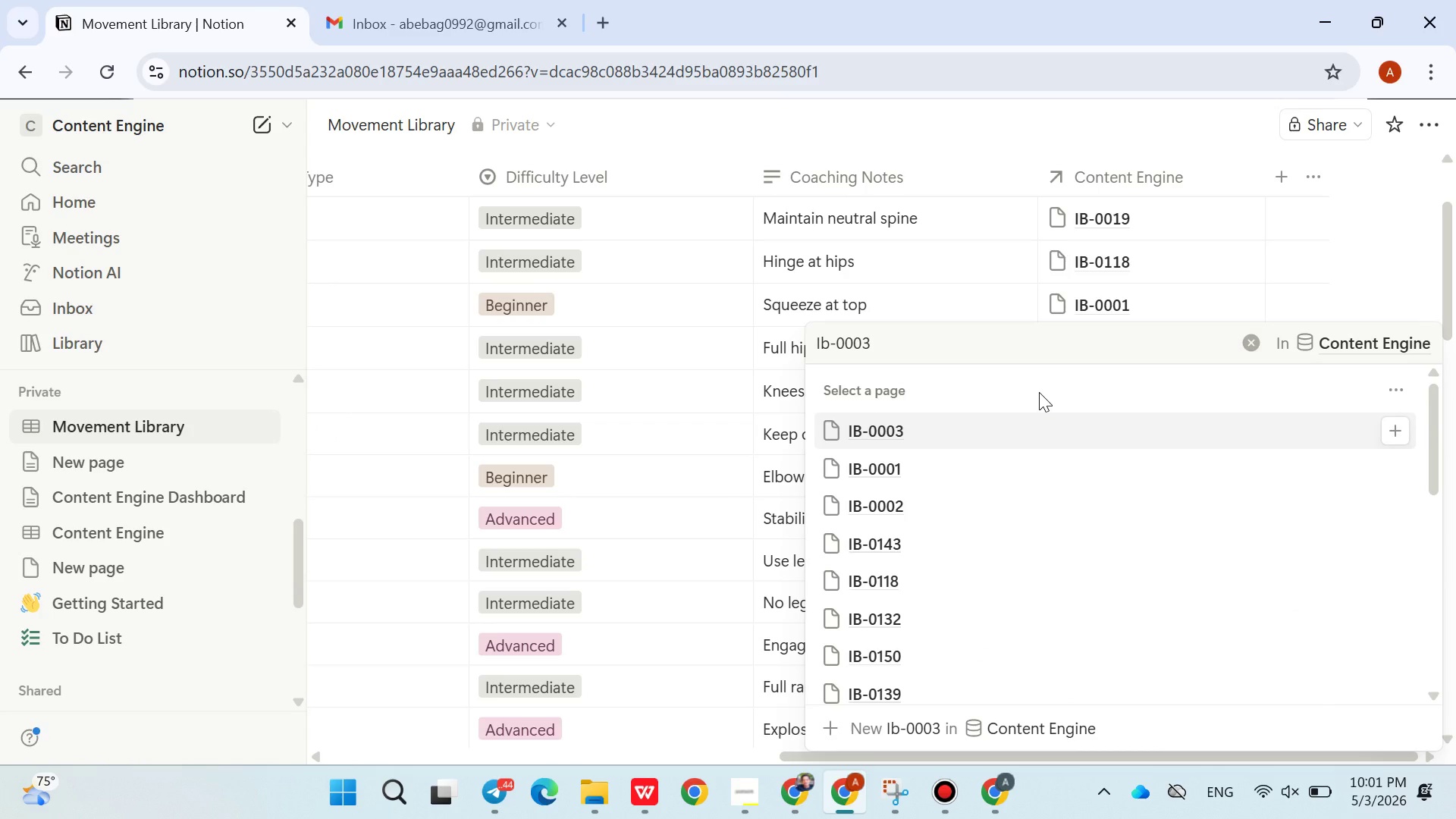 
left_click([890, 347])
 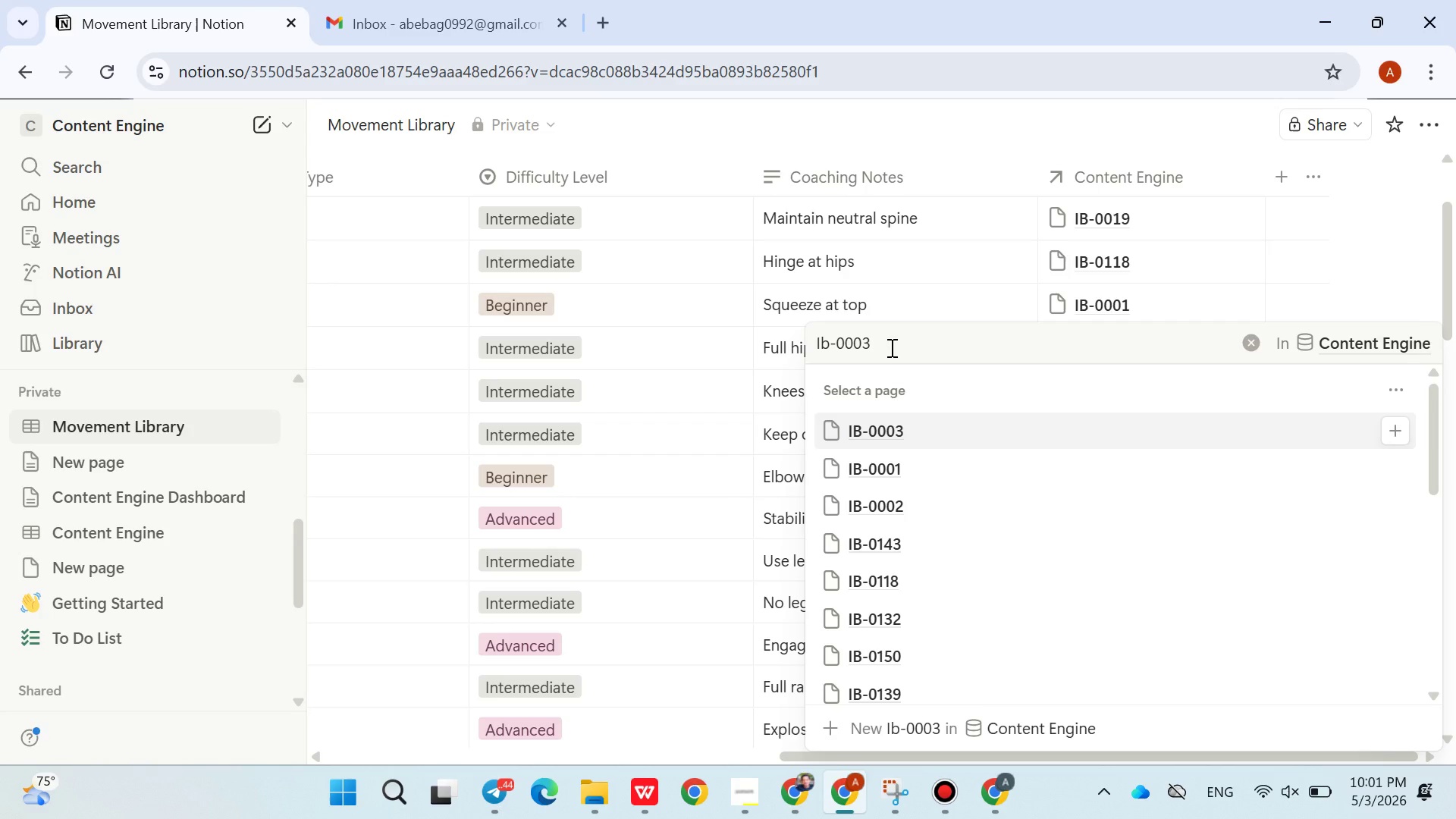 
key(Backspace)
 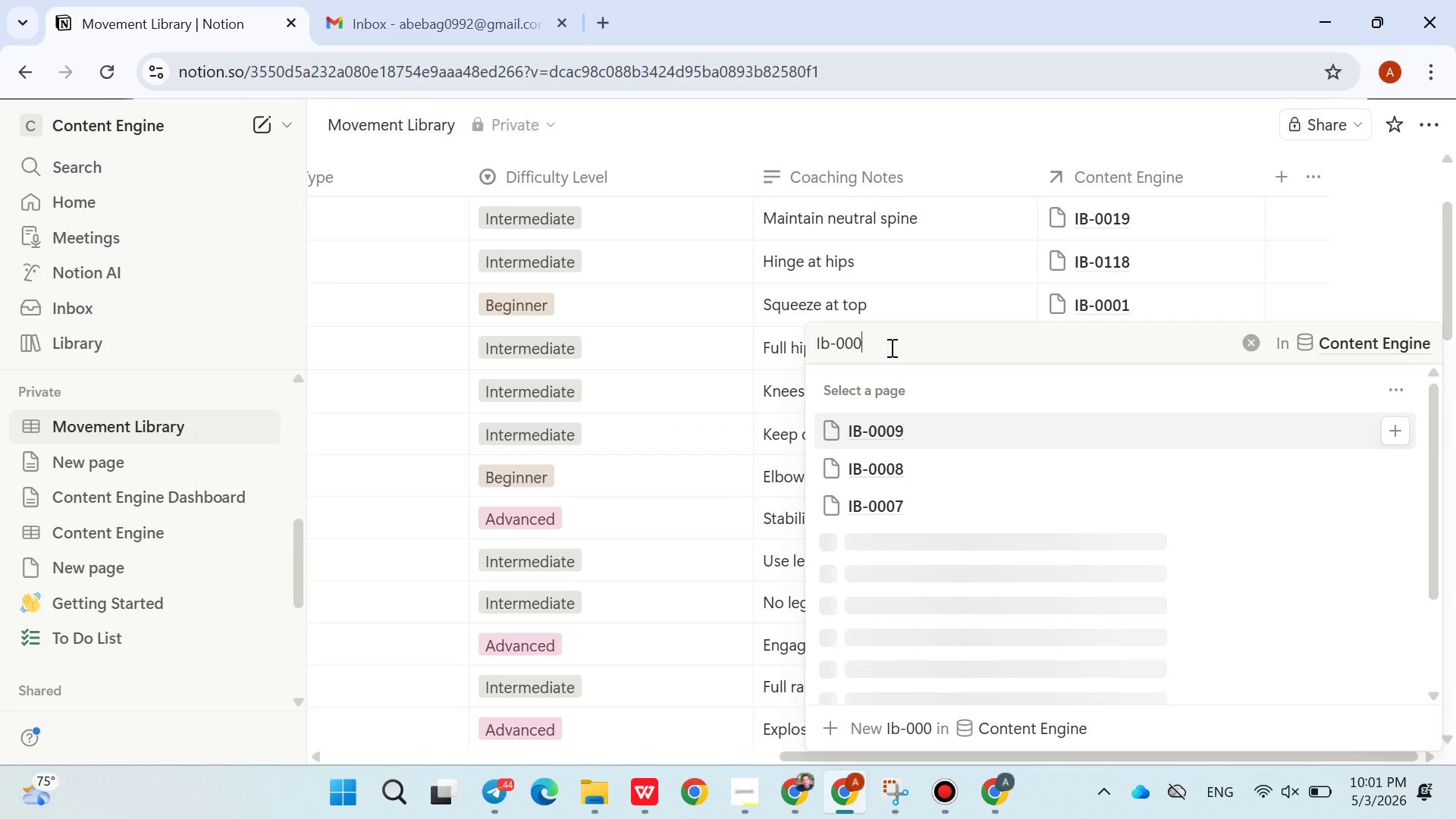 
key(4)
 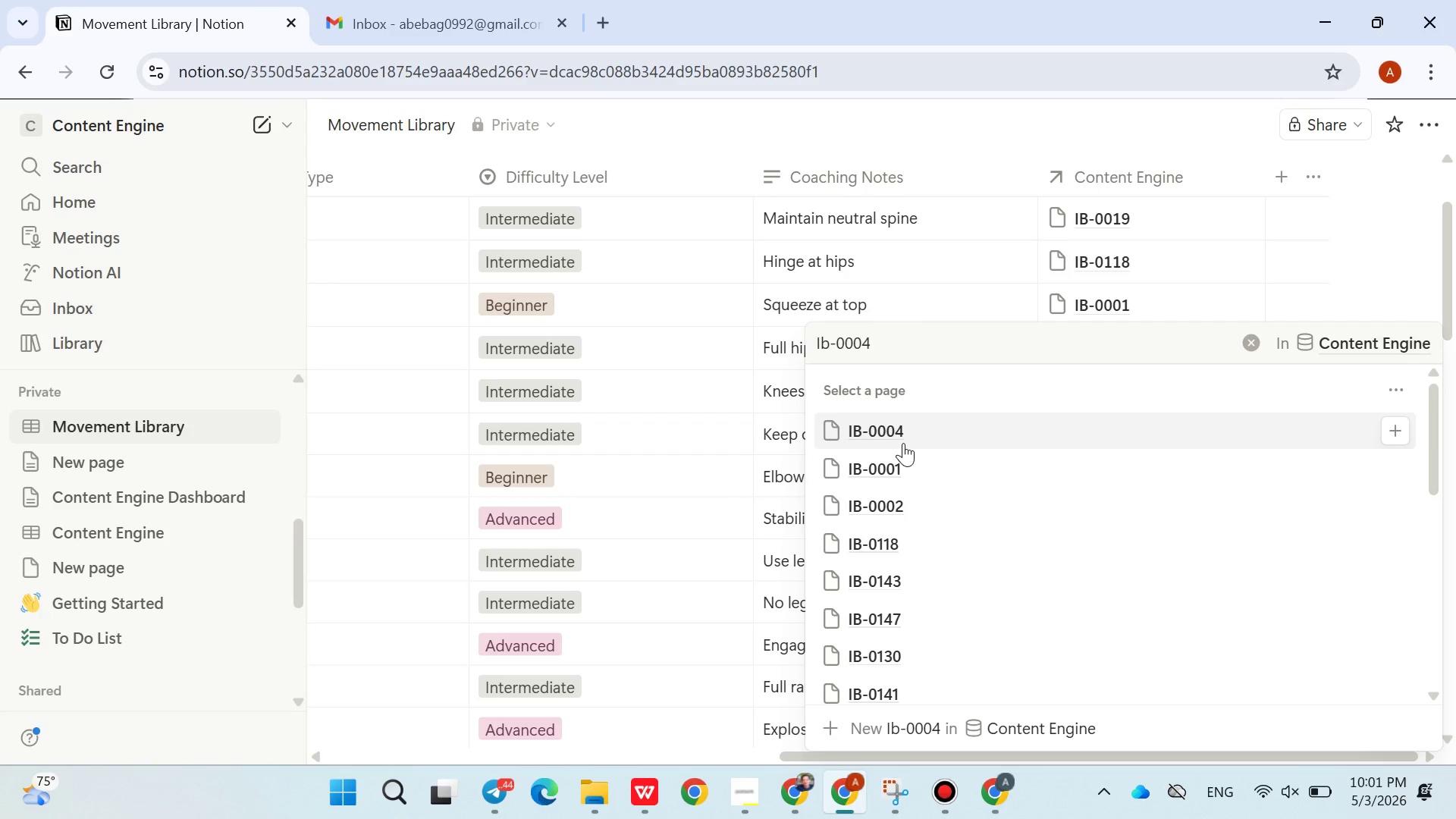 
left_click([903, 447])
 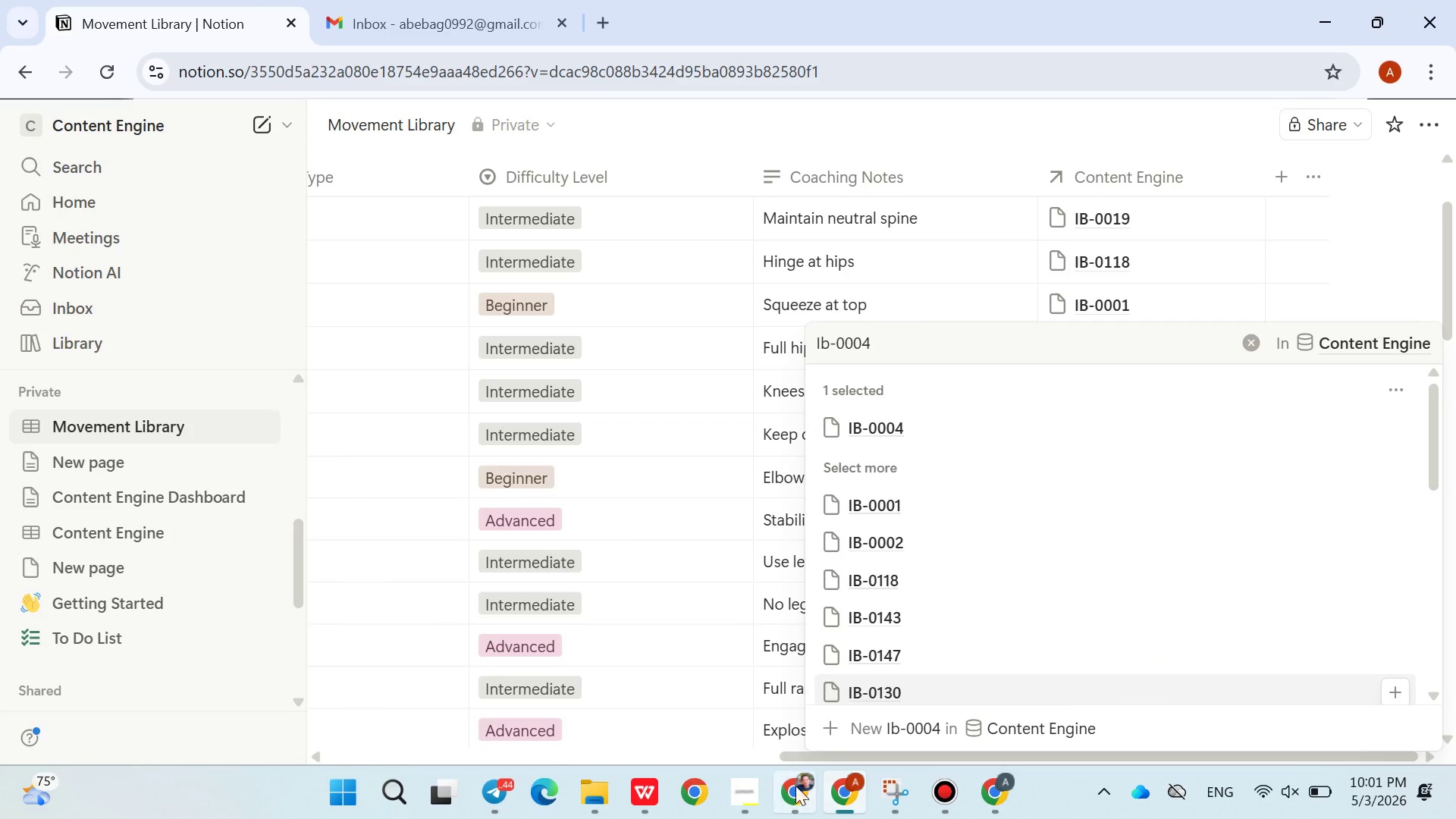 
left_click([747, 789])